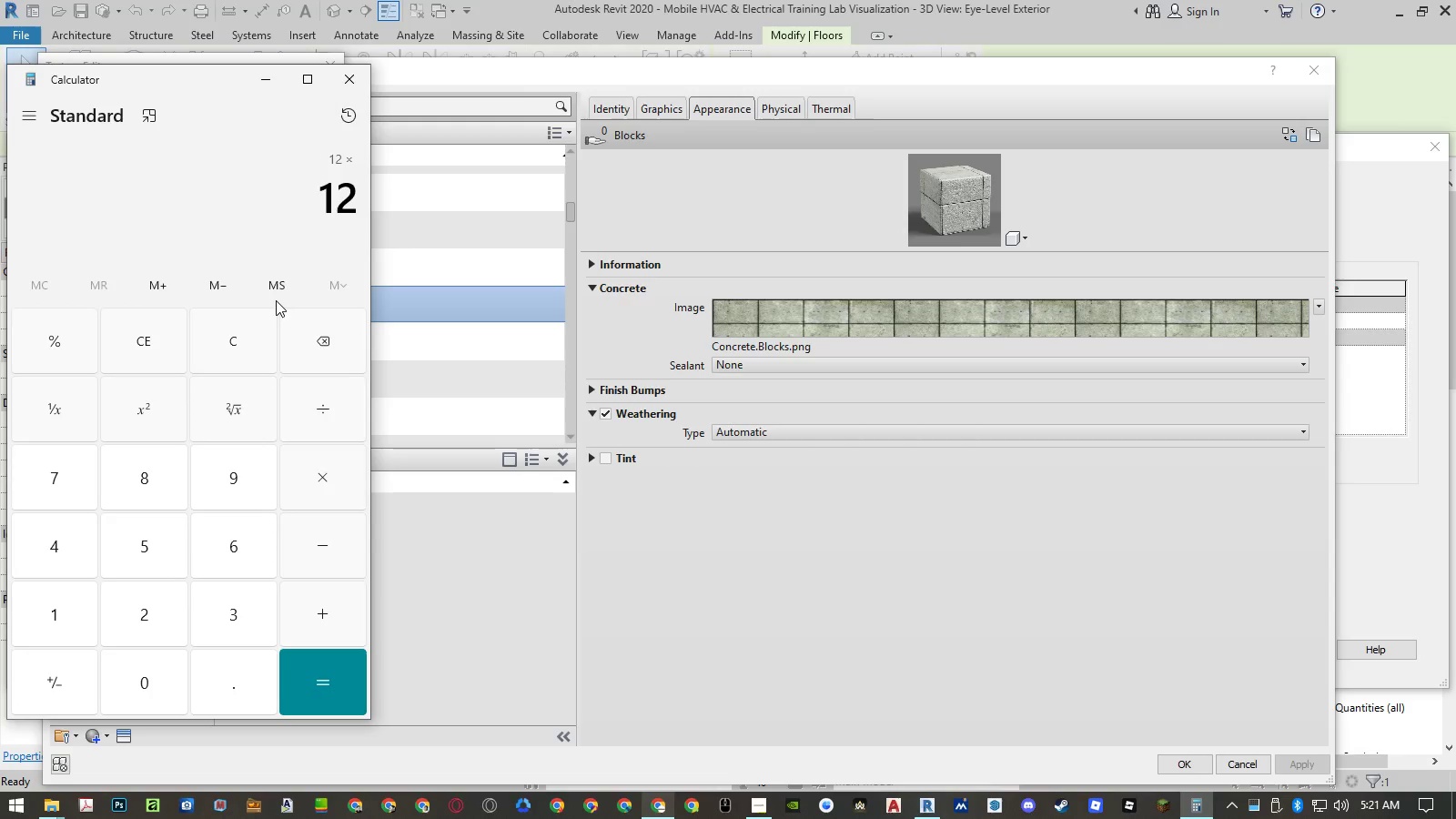 
key(Numpad5)
 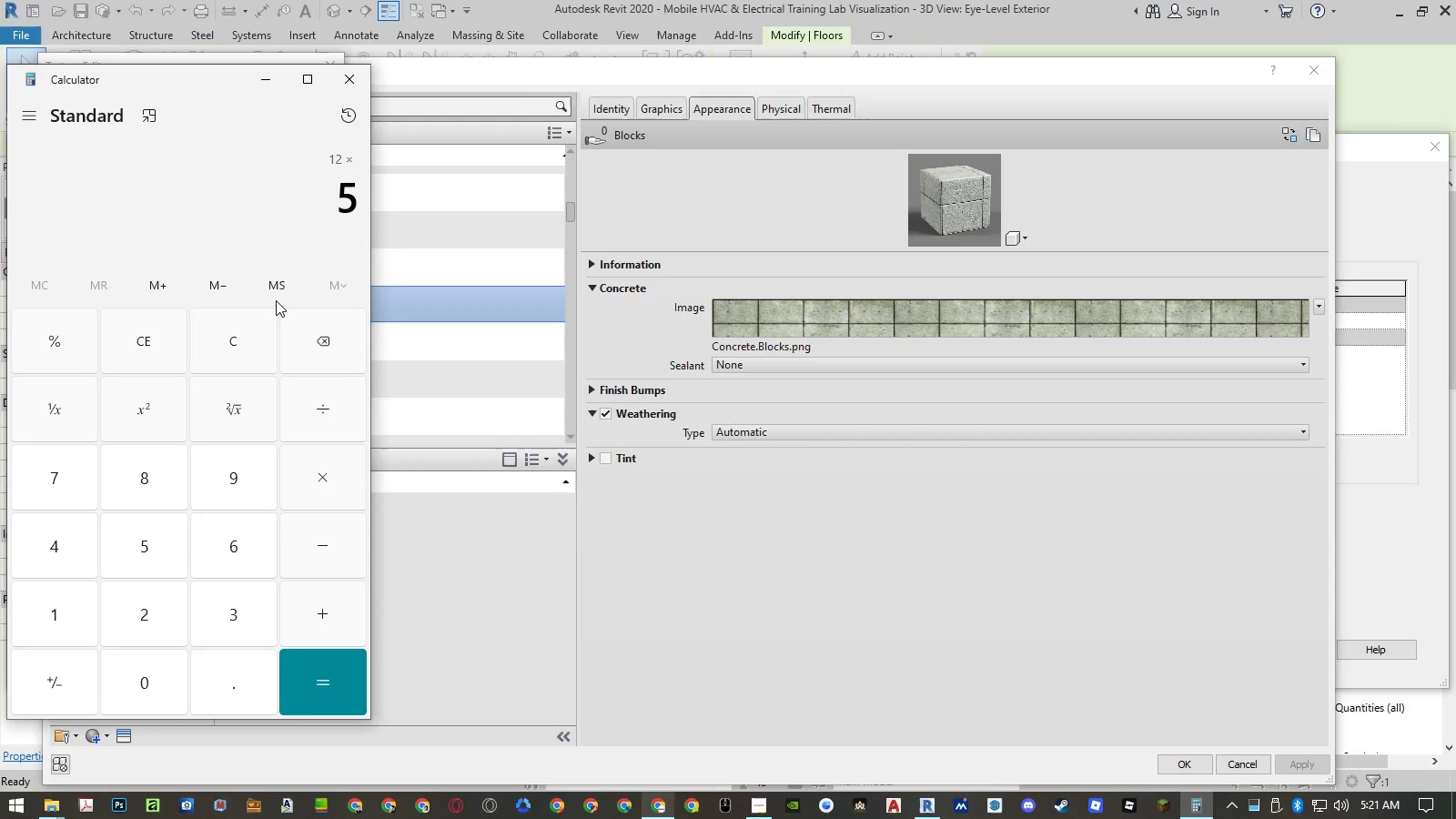 
key(NumpadEnter)
 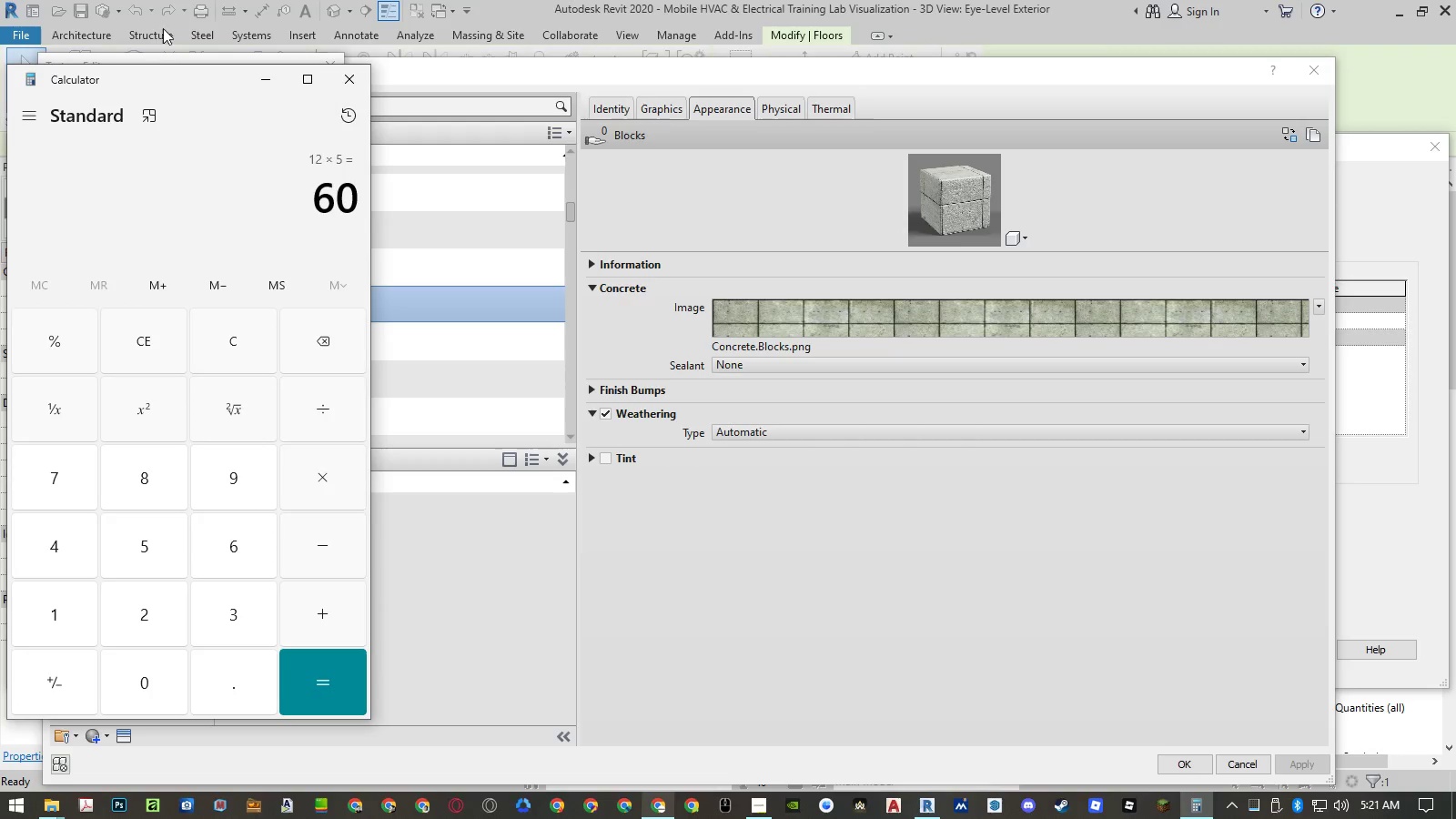 
left_click_drag(start_coordinate=[176, 82], to_coordinate=[840, 85])
 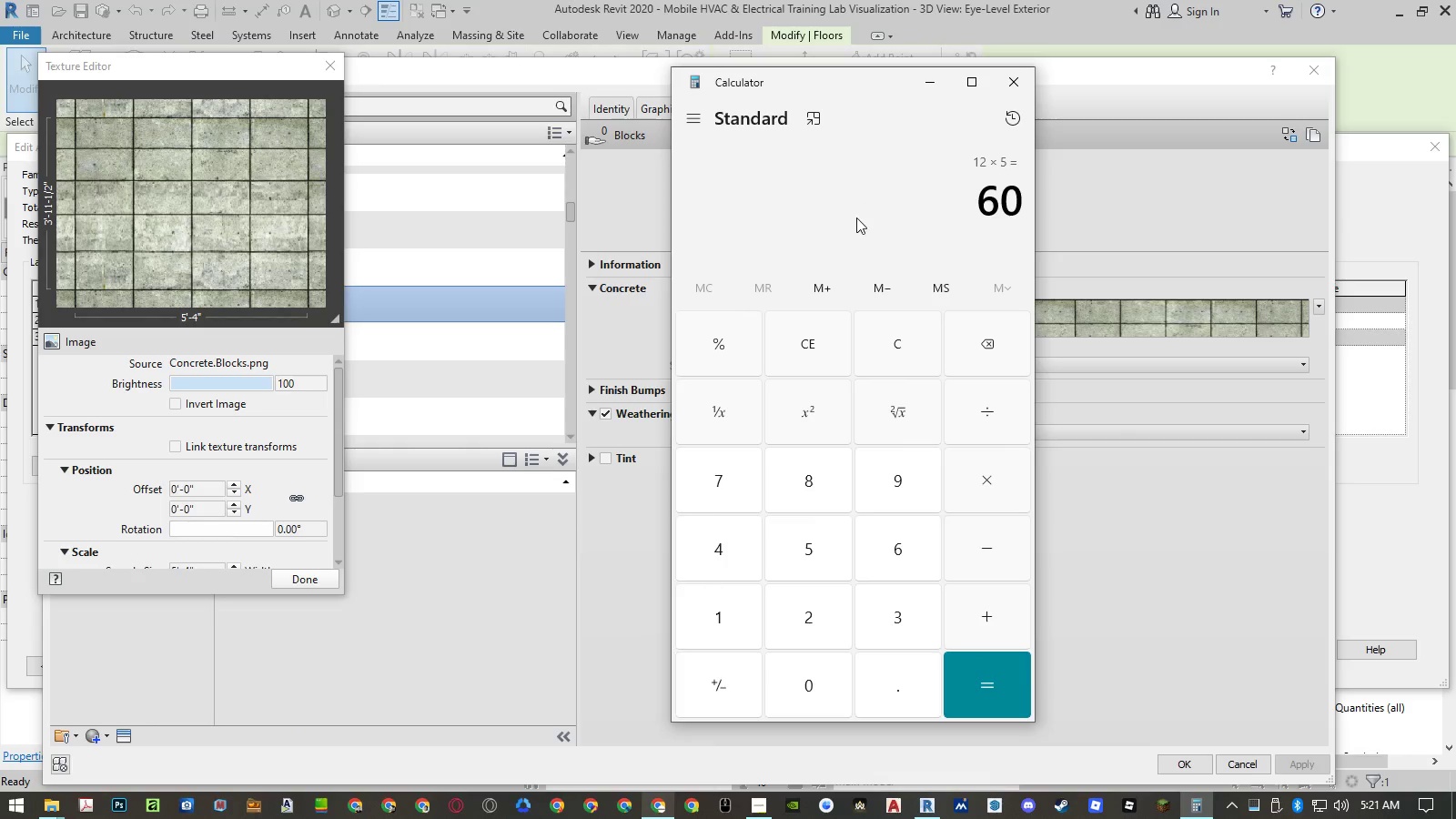 
left_click([856, 217])
 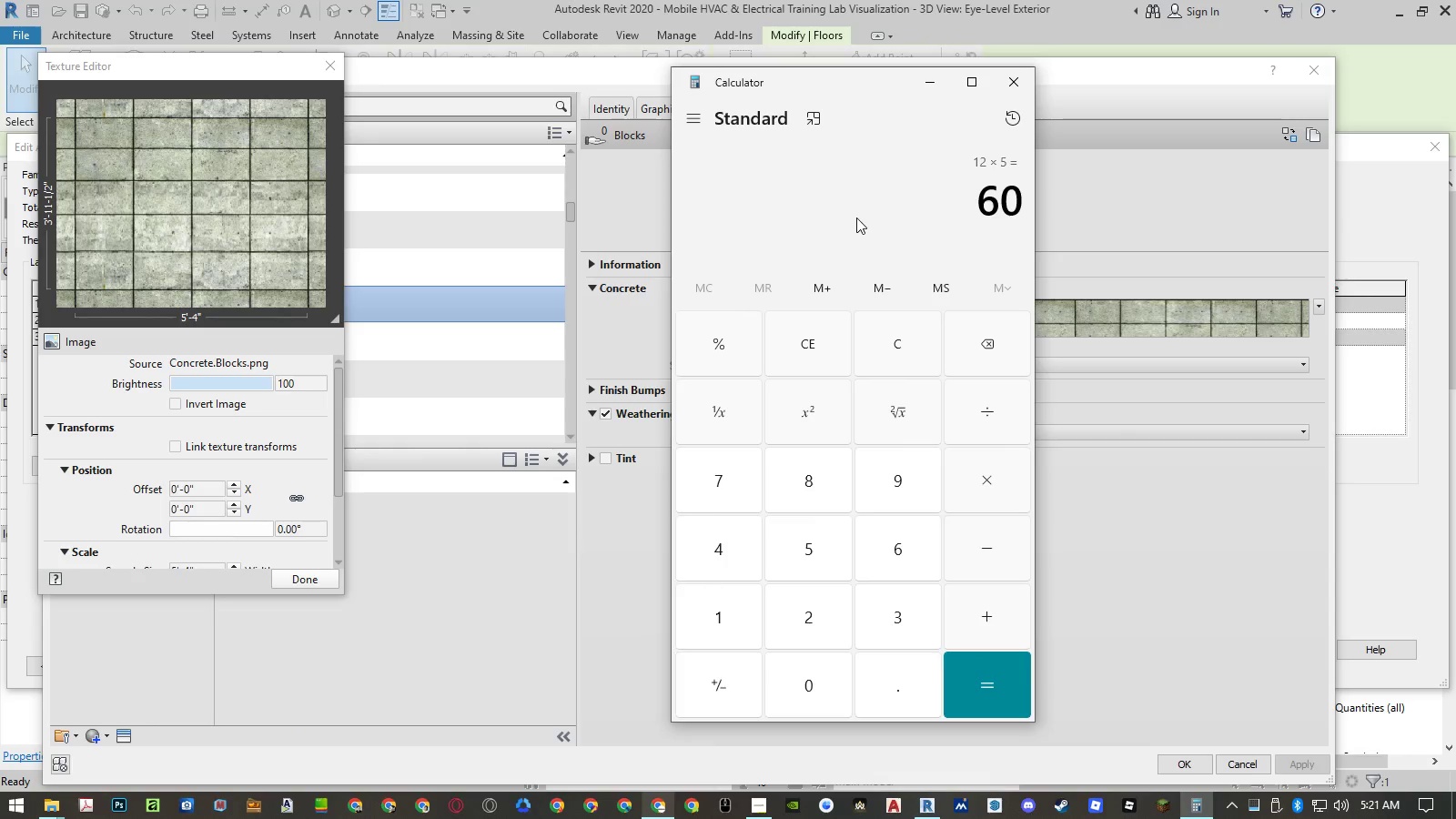 
key(NumpadAdd)
 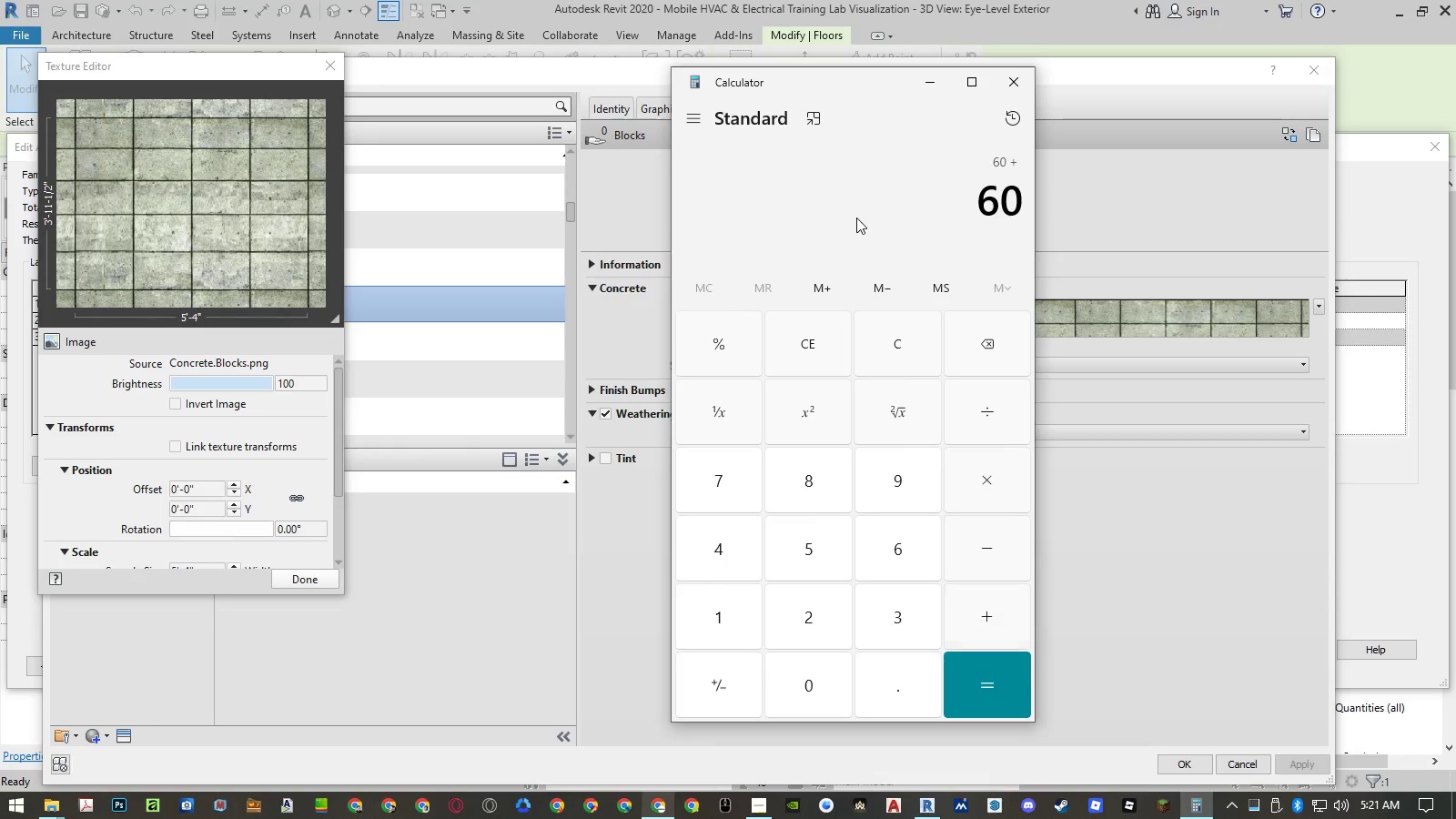 
key(Numpad4)
 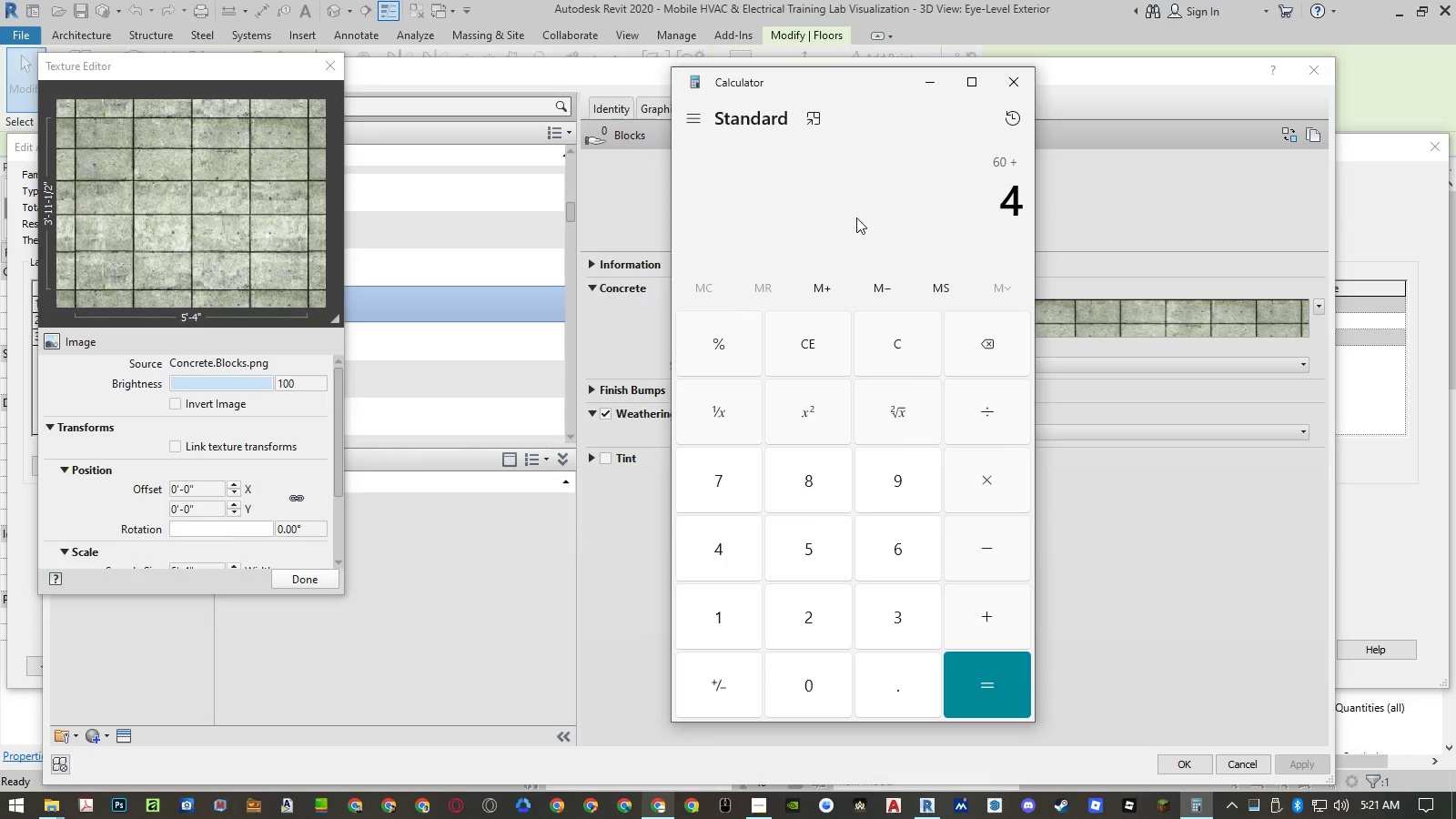 
key(NumpadEnter)
 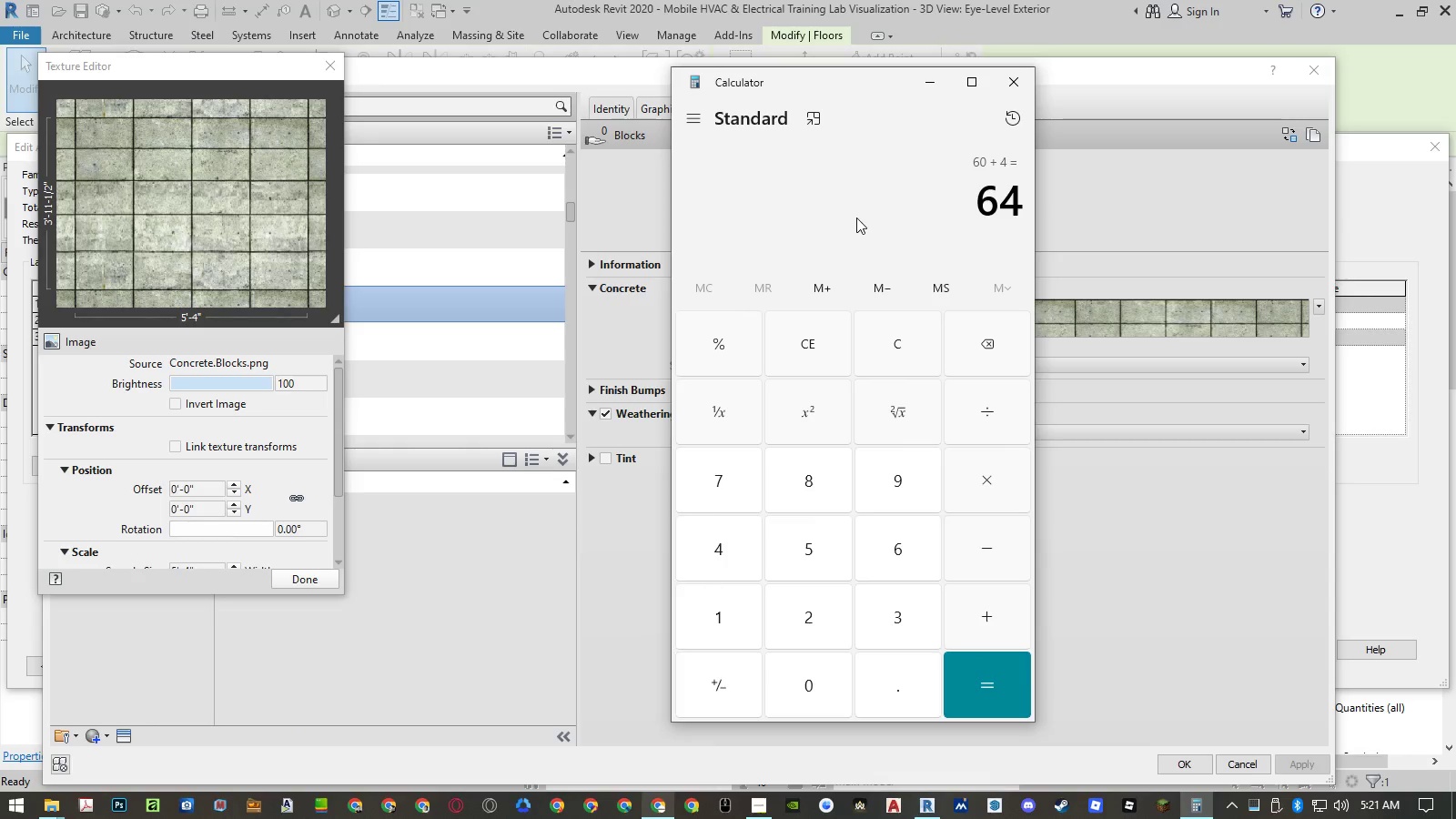 
key(NumpadMultiply)
 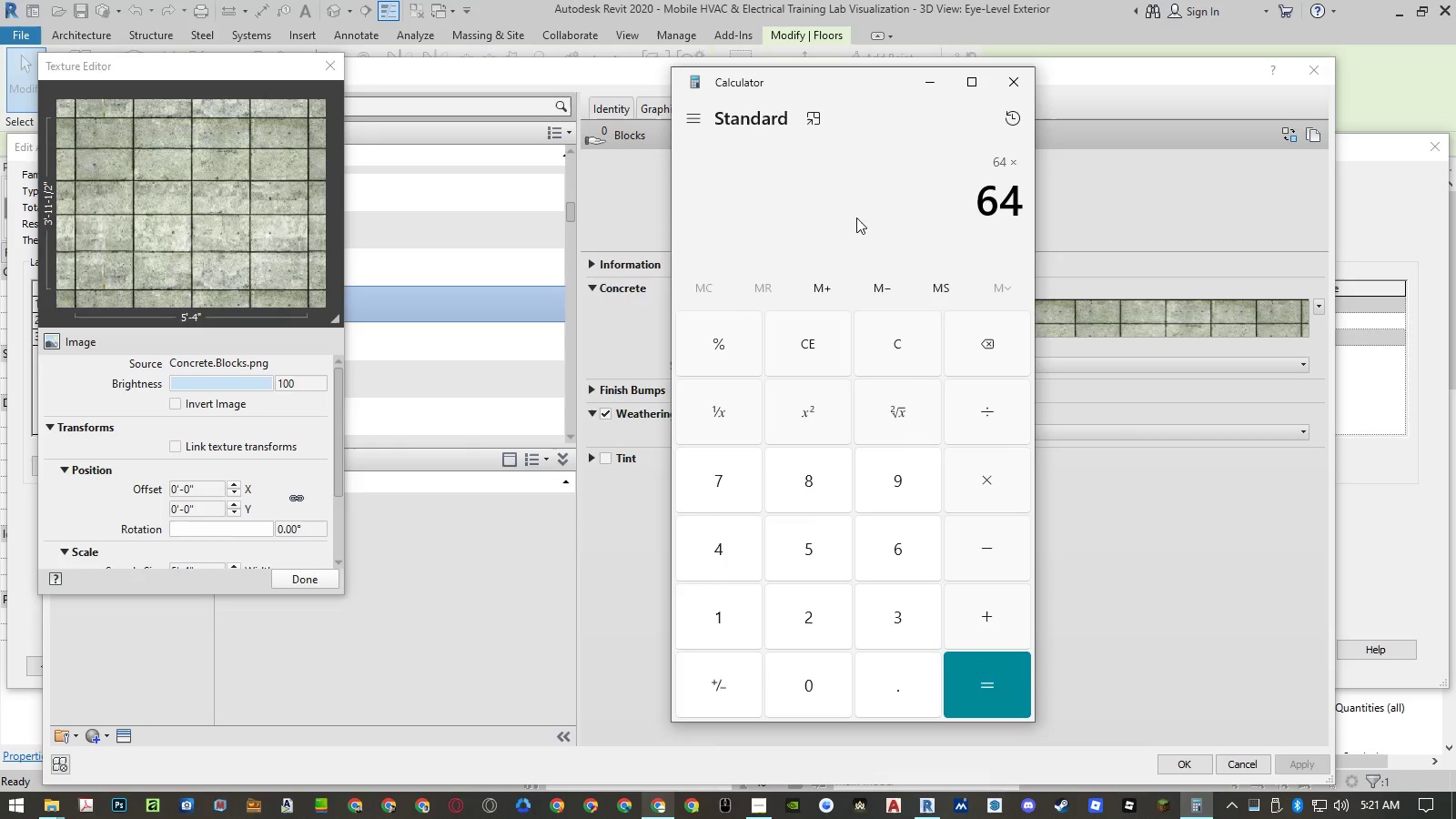 
key(Numpad2)
 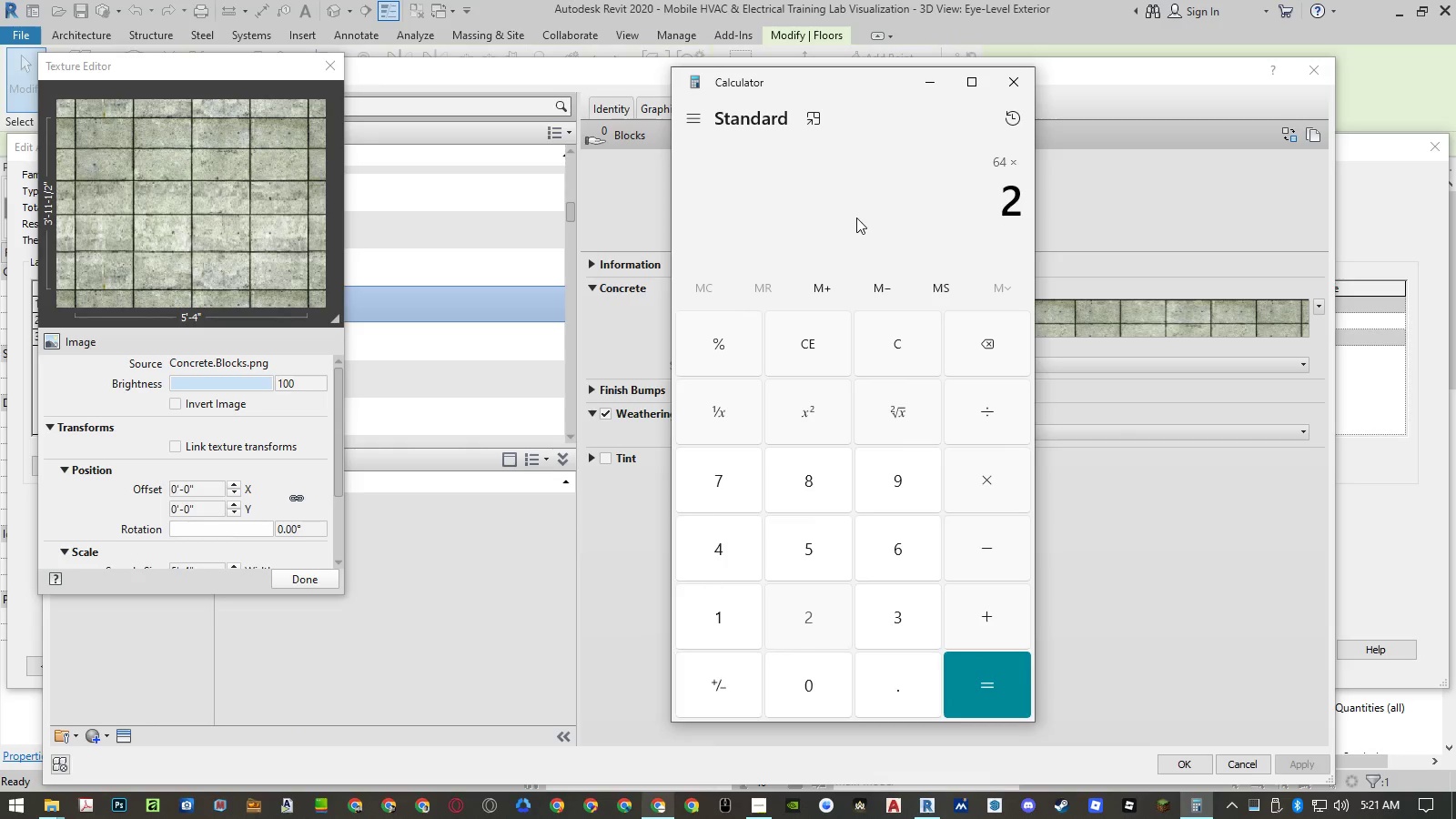 
key(NumpadDecimal)
 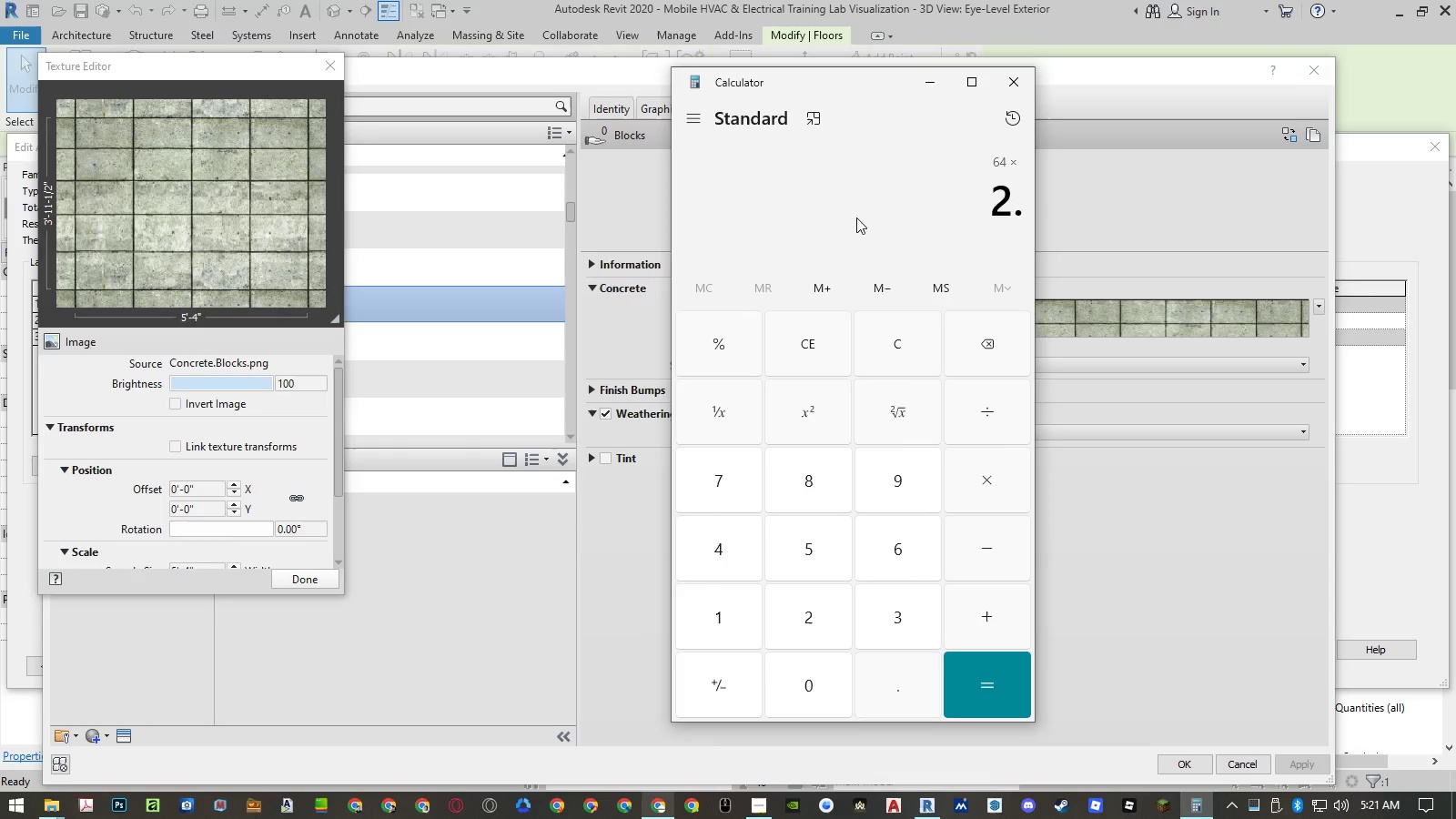 
key(Numpad5)
 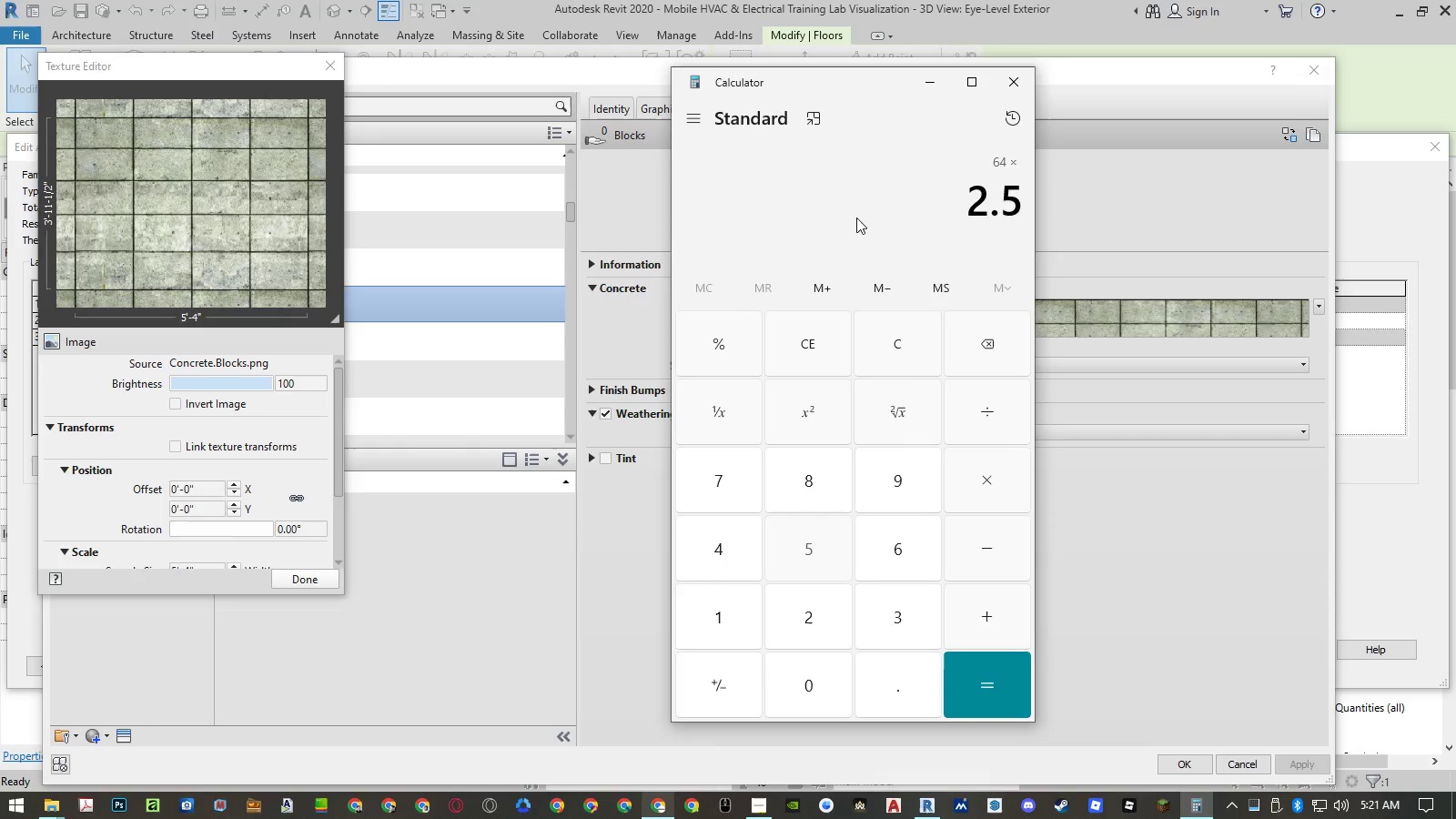 
key(NumpadEnter)
 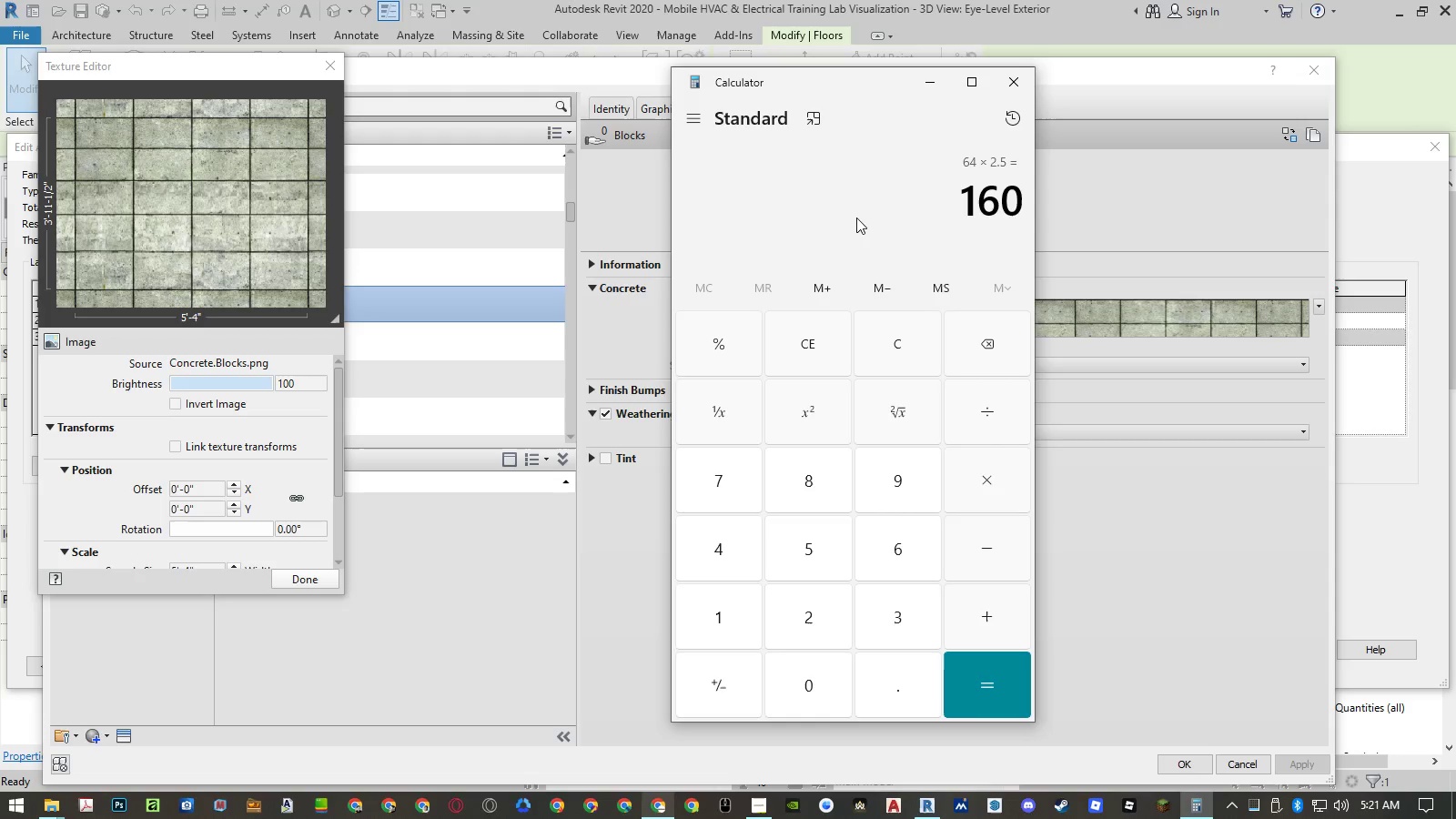 
key(NumpadDivide)
 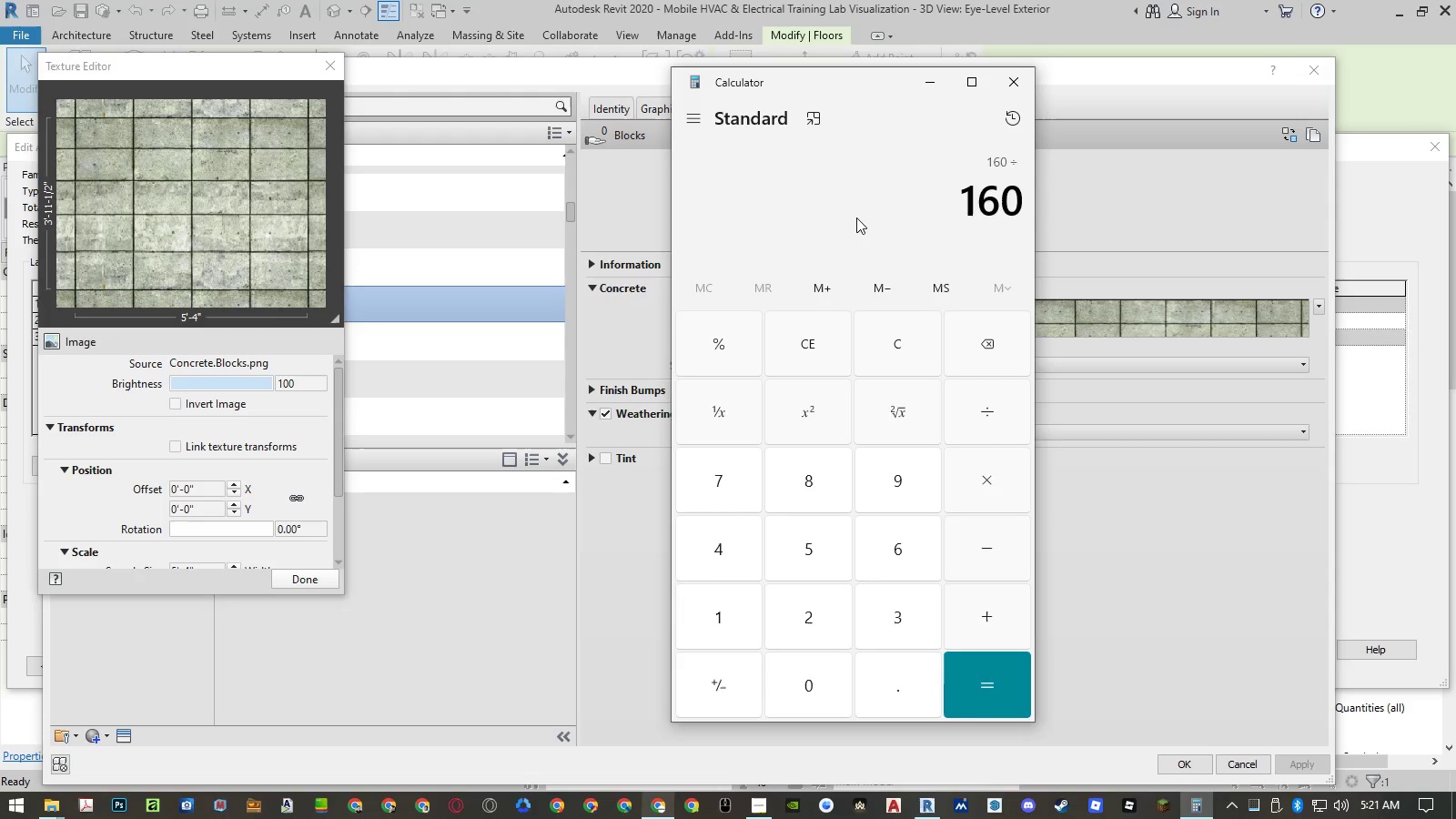 
key(Numpad4)
 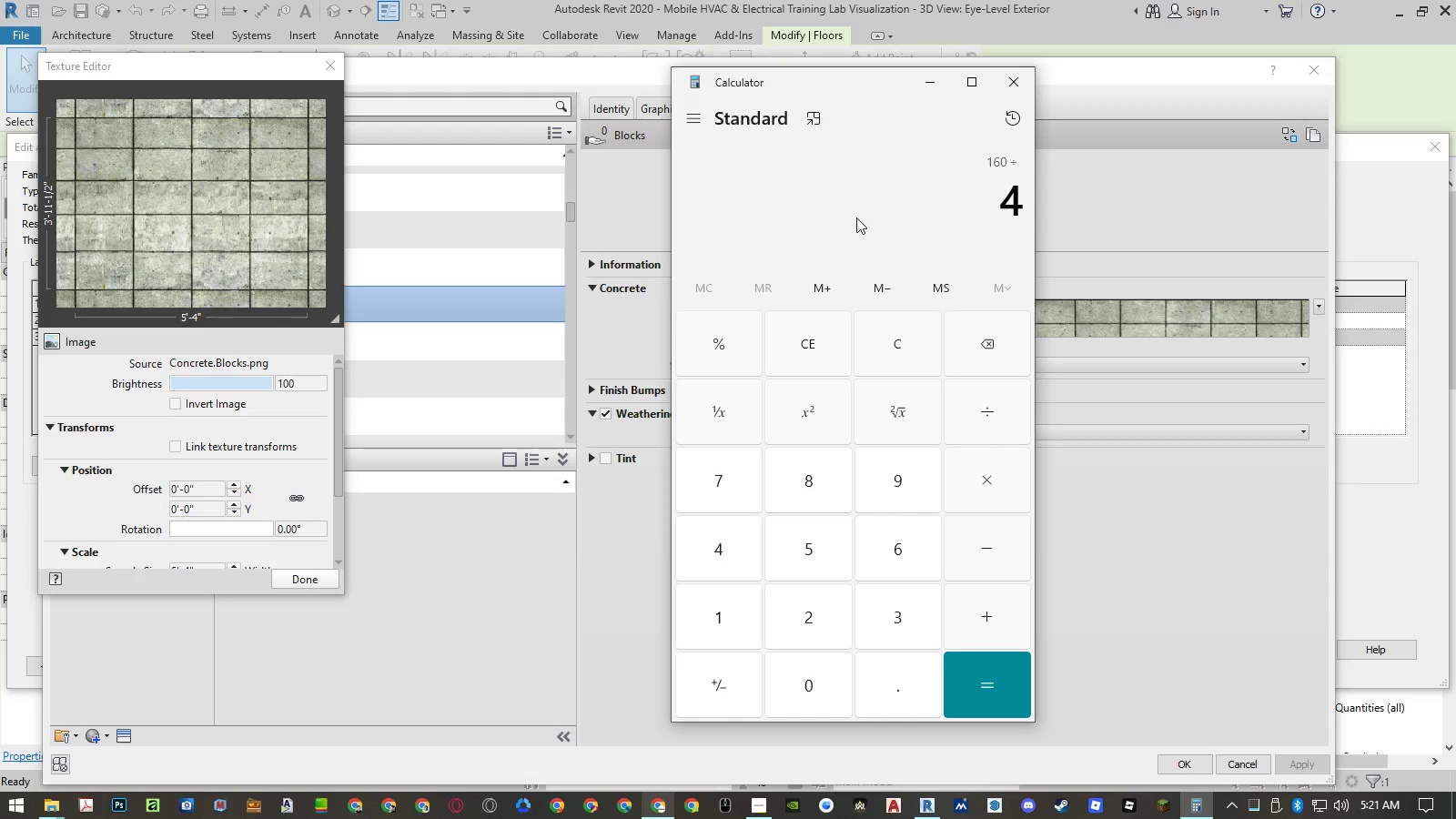 
key(NumpadEnter)
 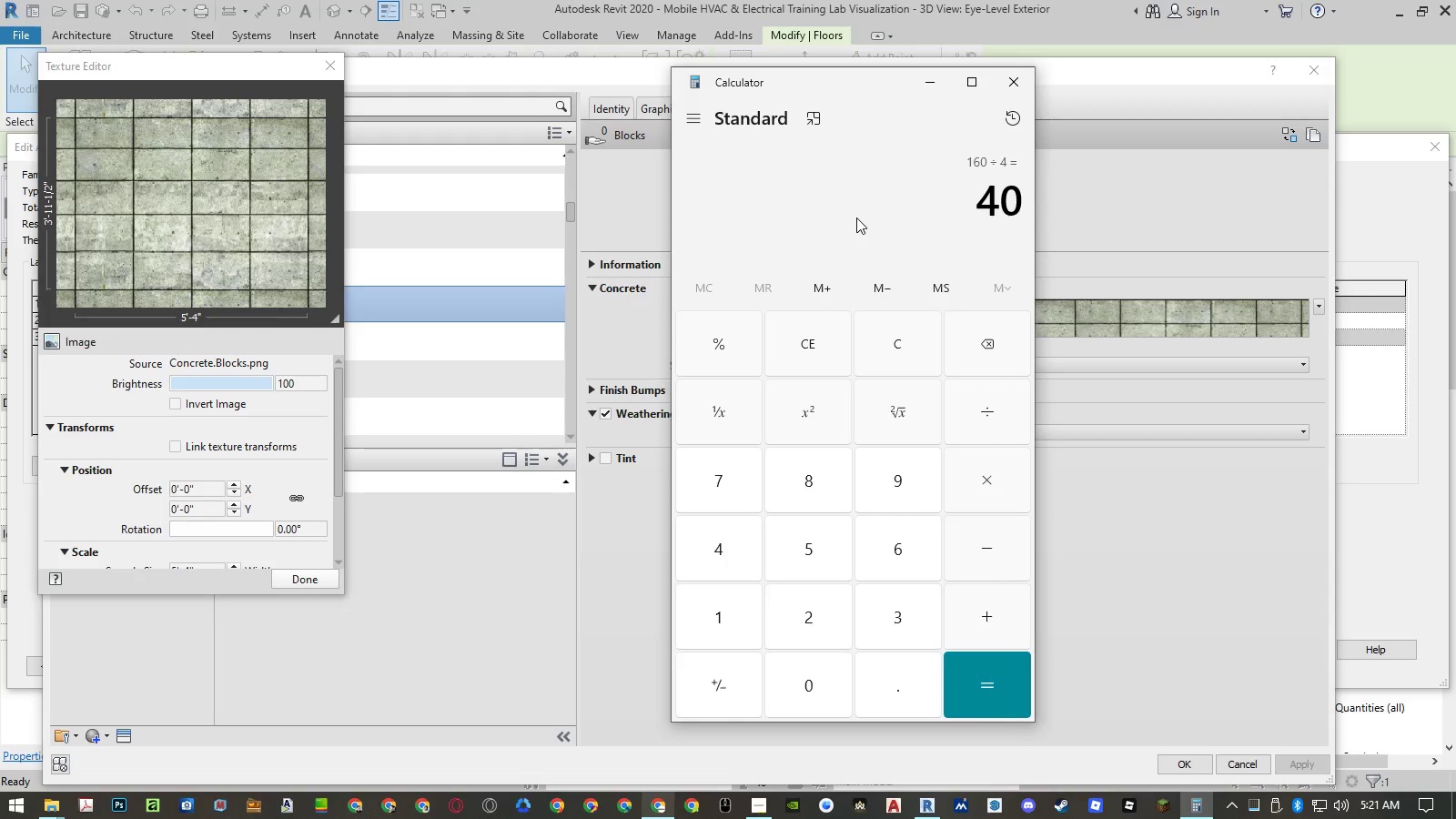 
wait(5.81)
 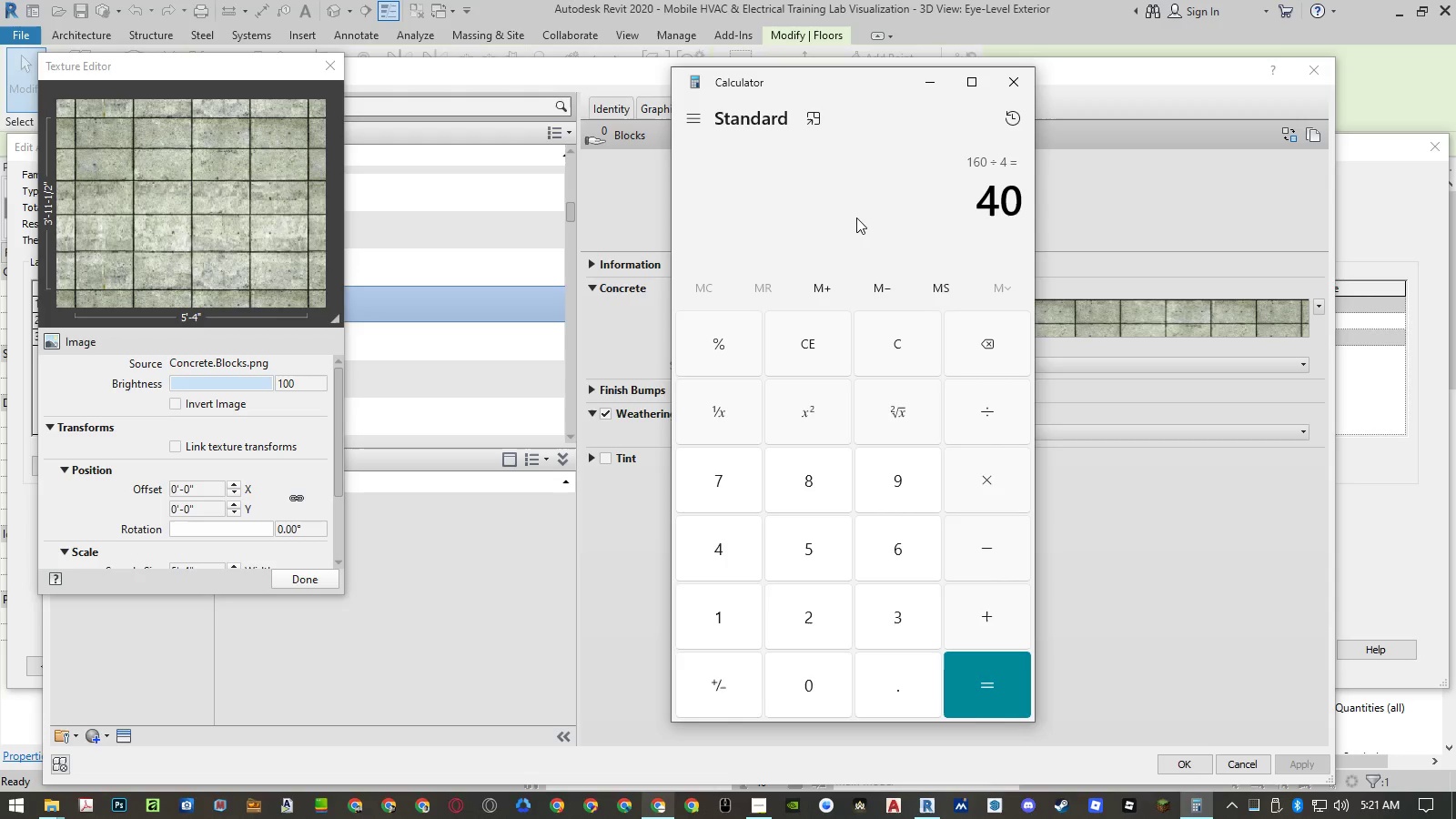 
left_click([856, 217])
 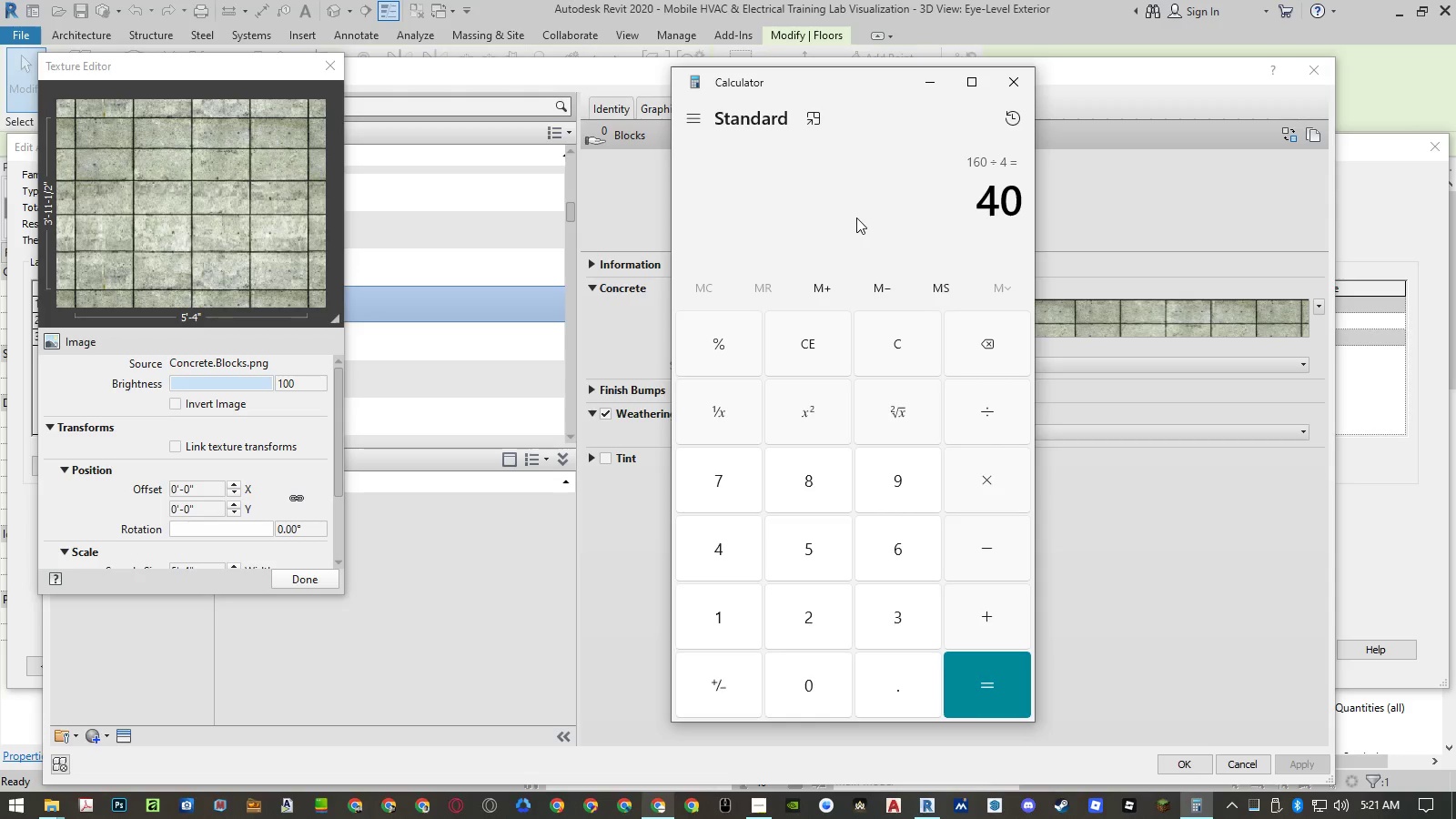 
wait(6.06)
 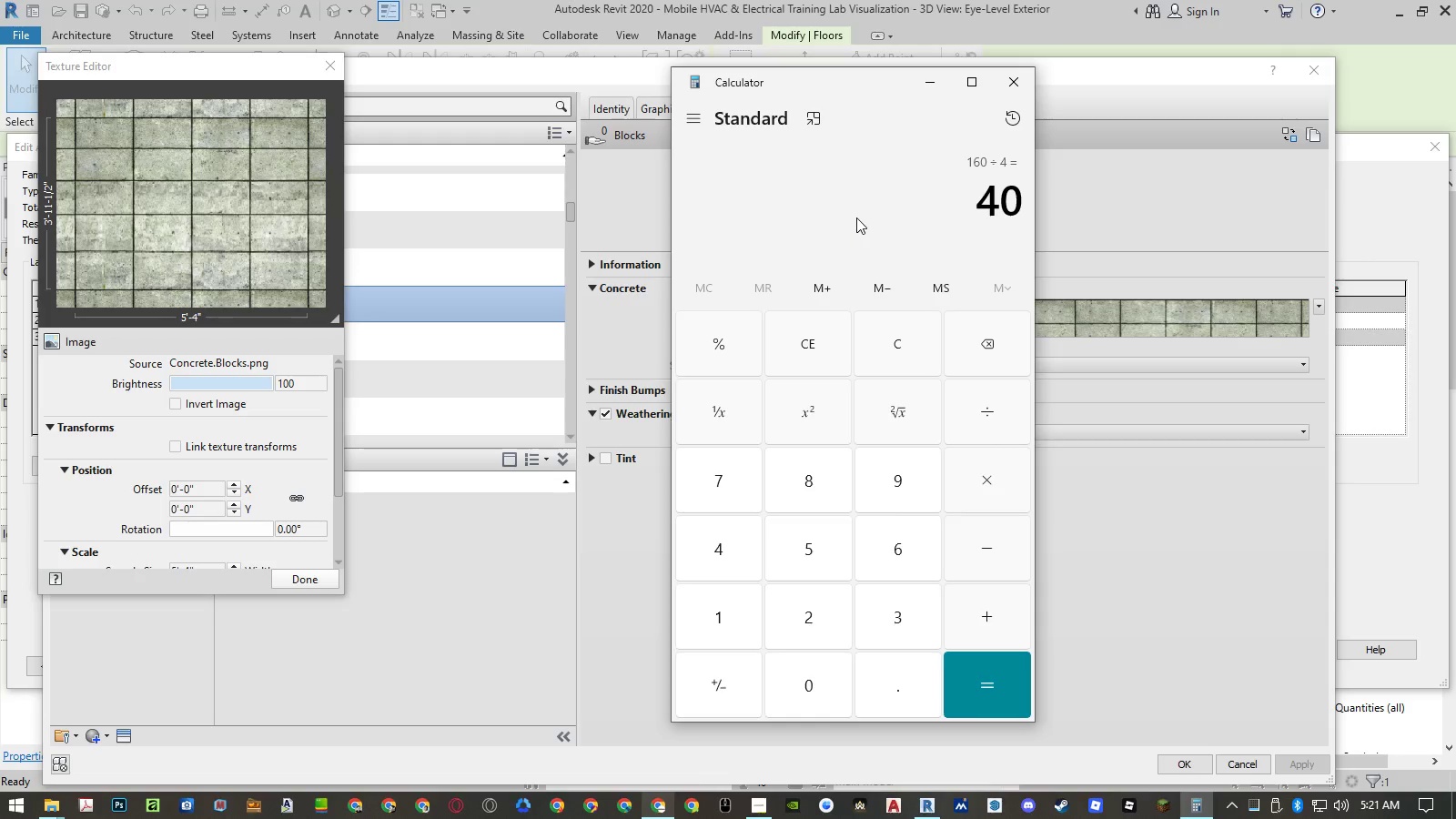 
key(Numpad1)
 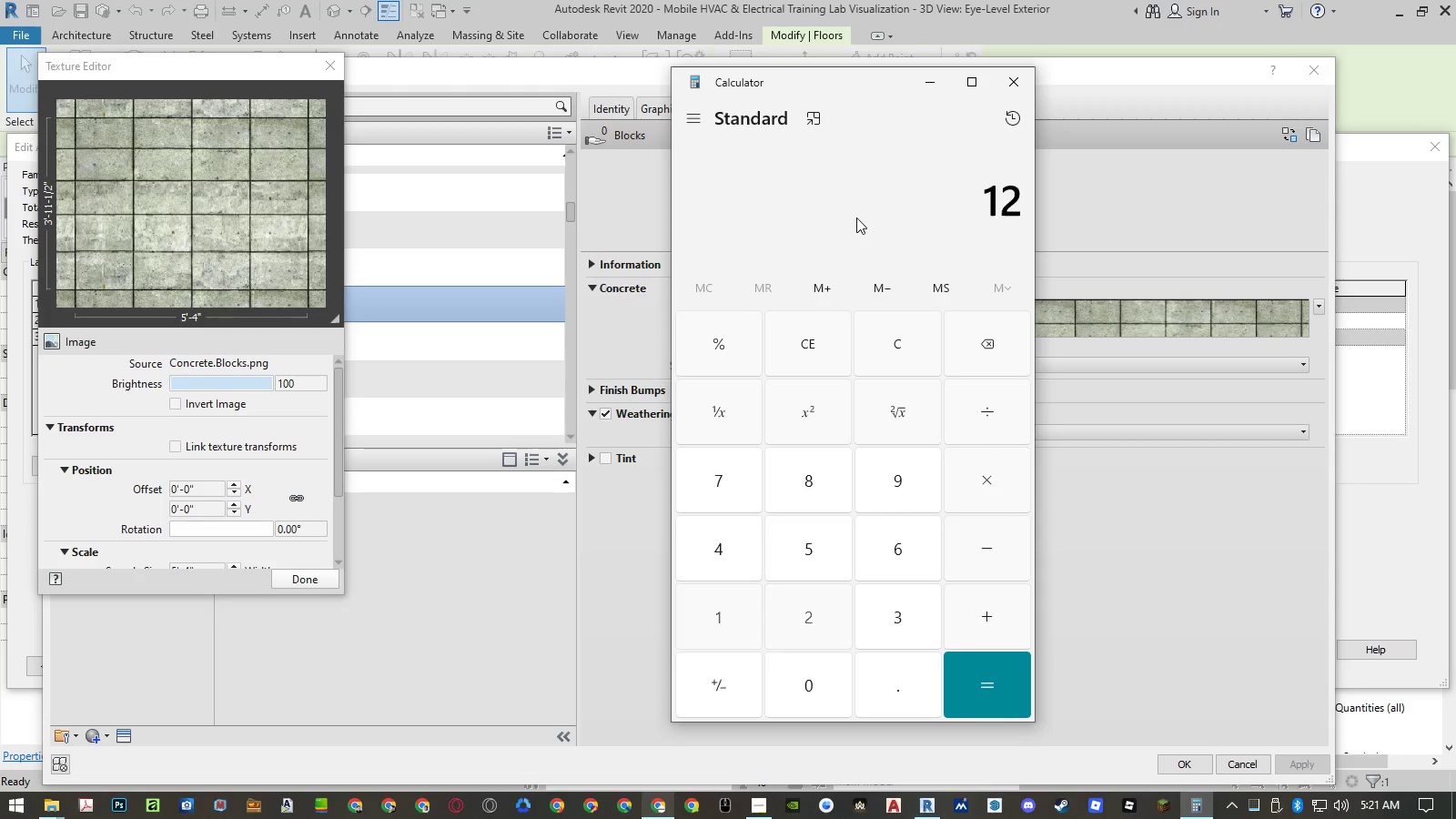 
key(Numpad2)
 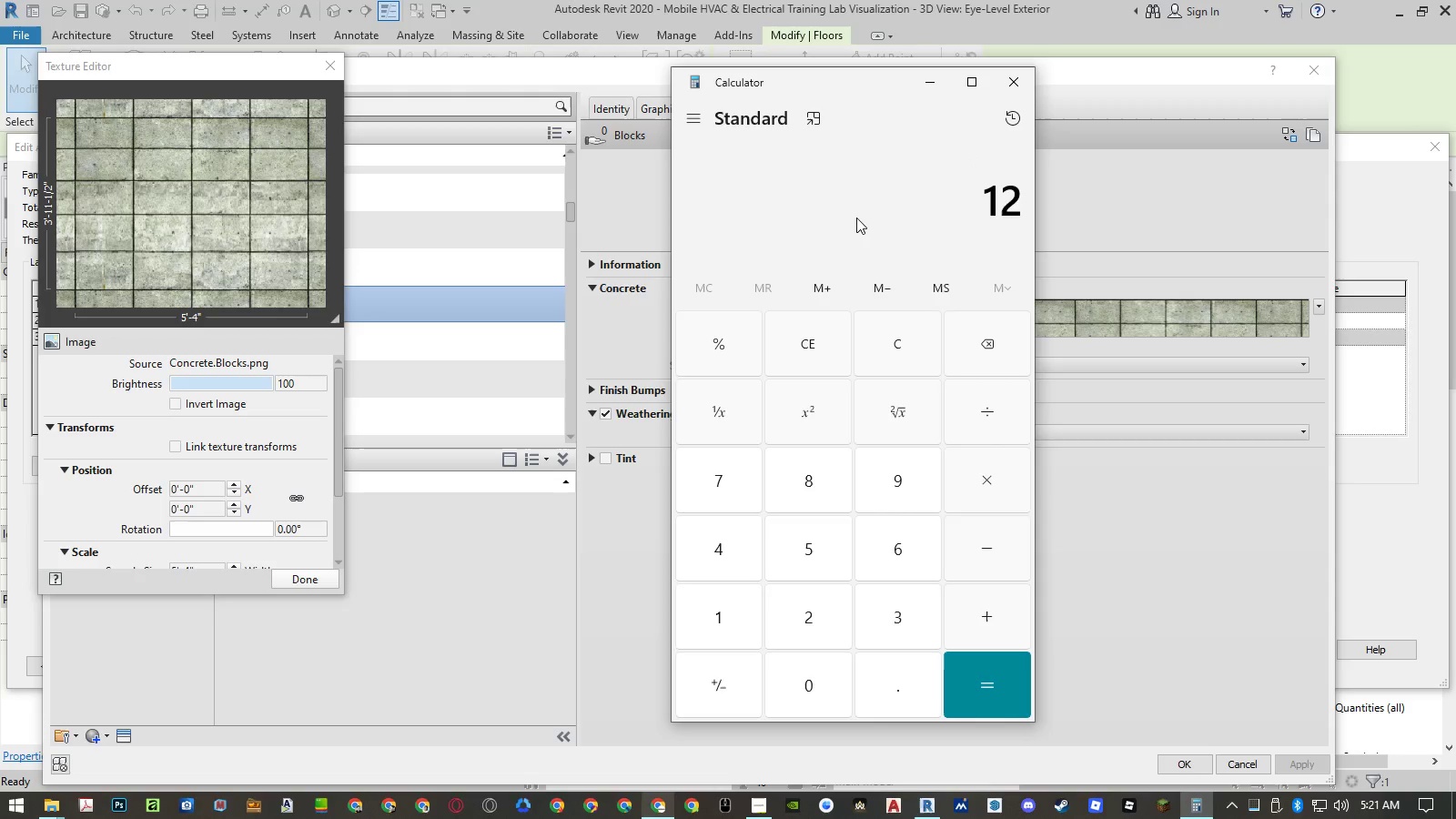 
key(NumpadMultiply)
 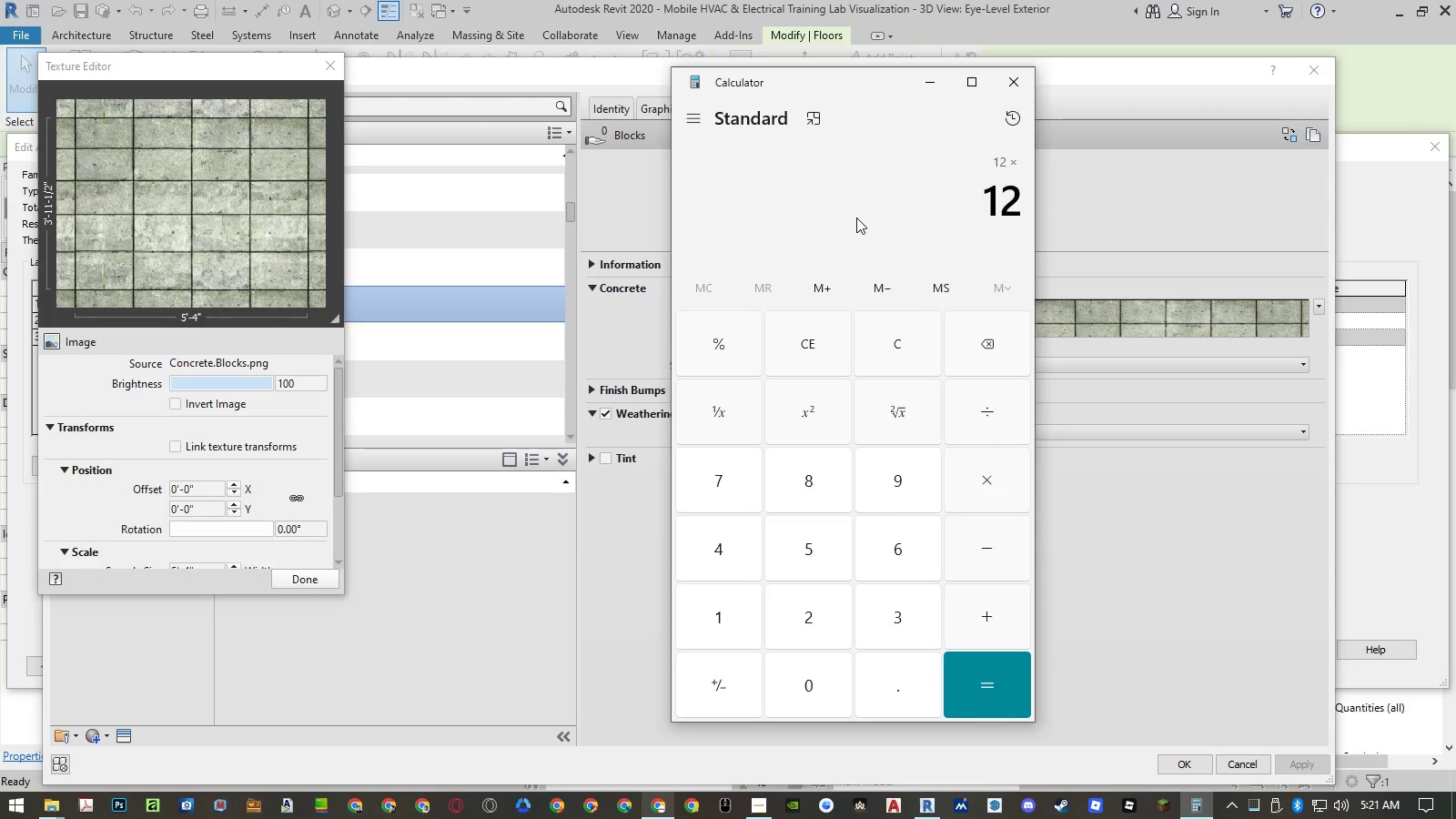 
key(Numpad5)
 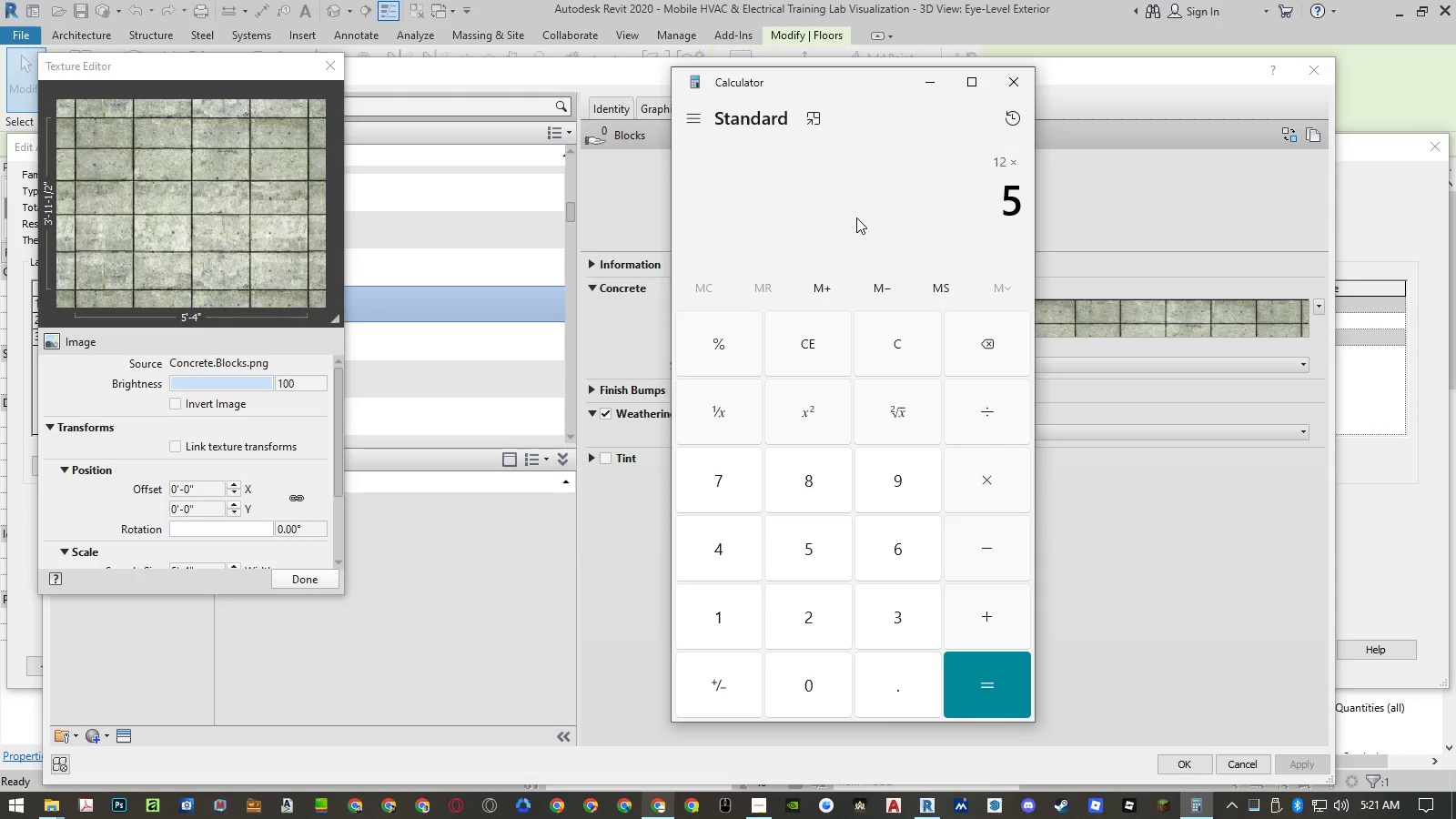 
key(NumpadEnter)
 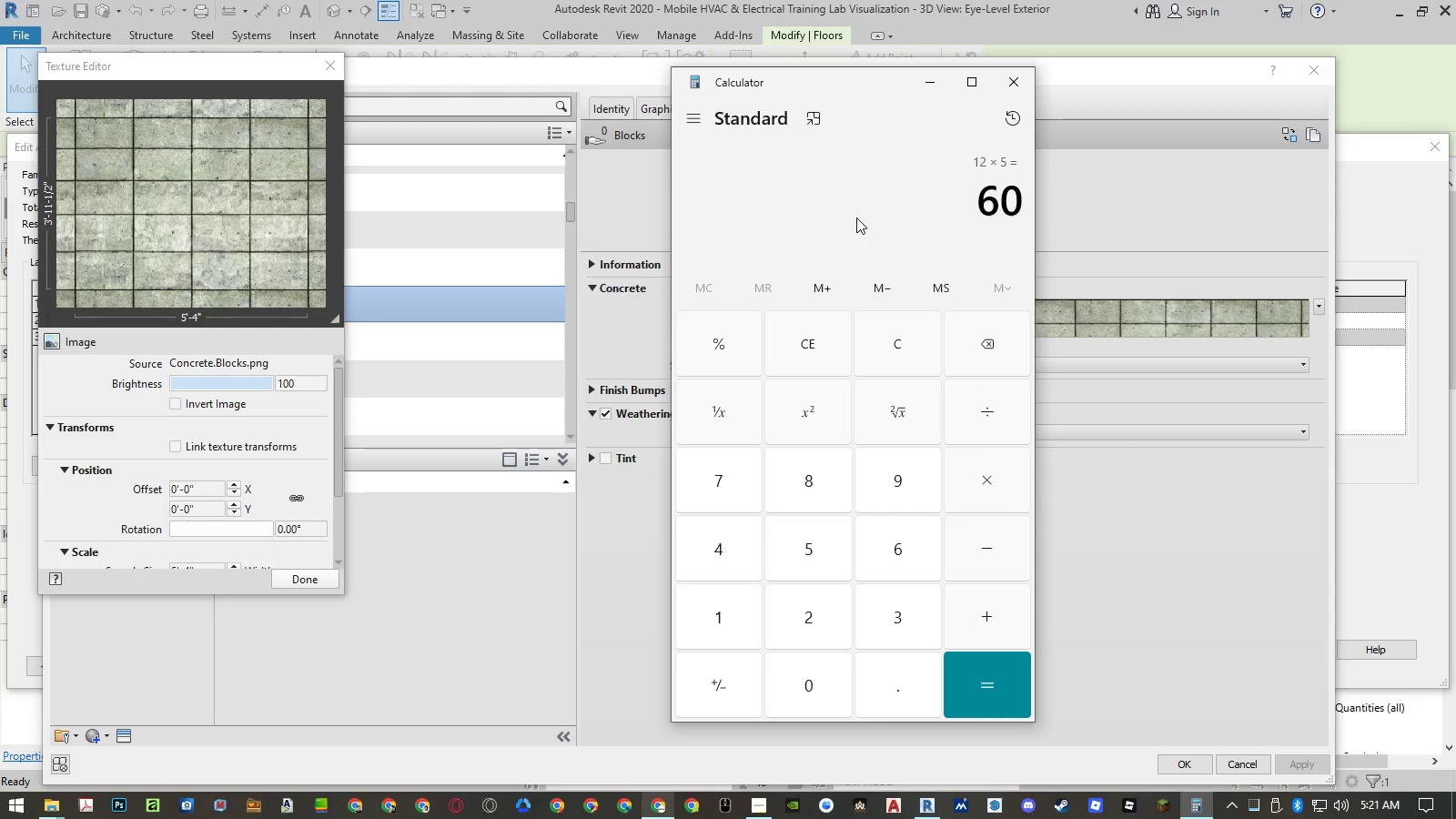 
key(NumpadAdd)
 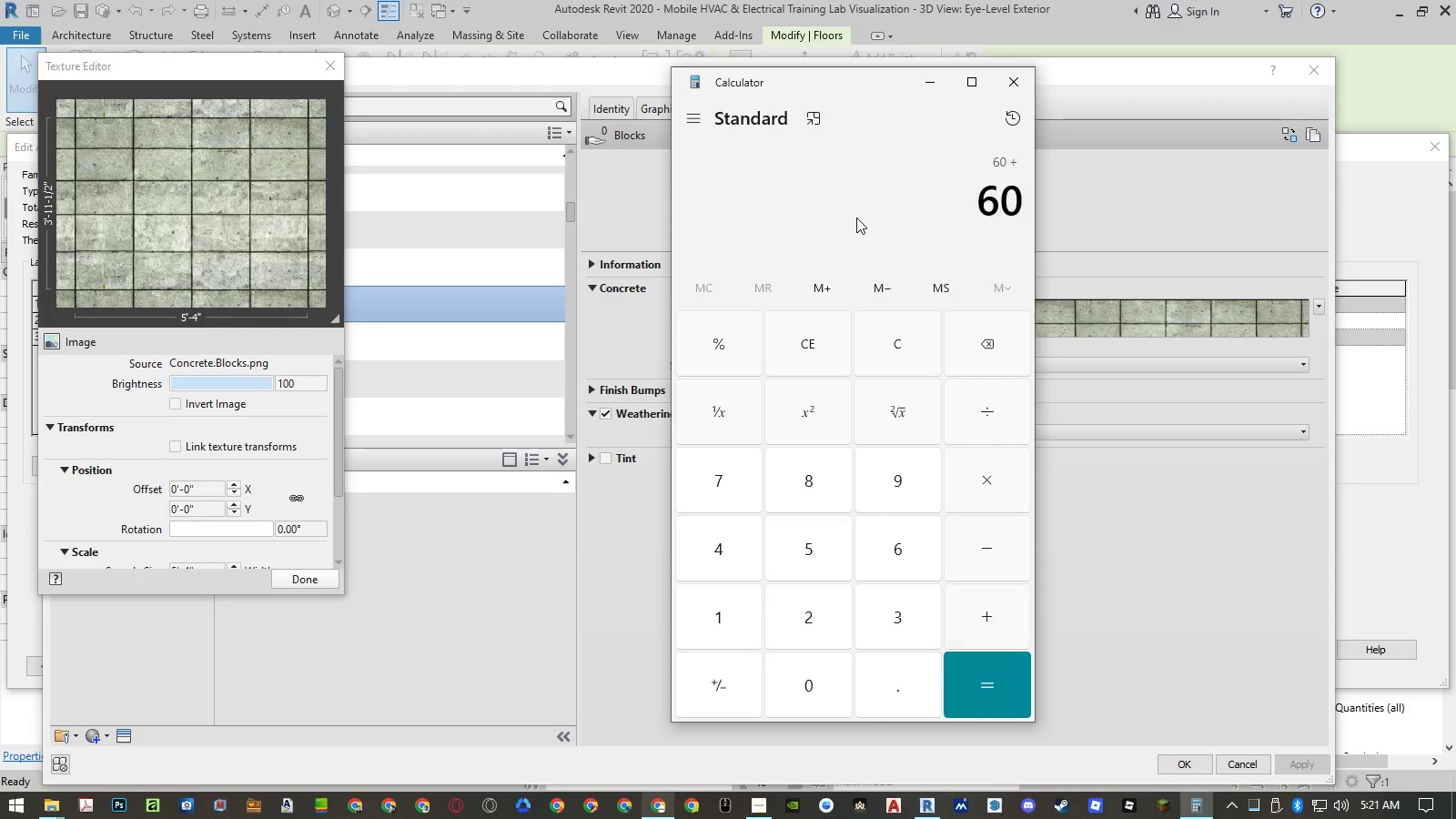 
key(Numpad4)
 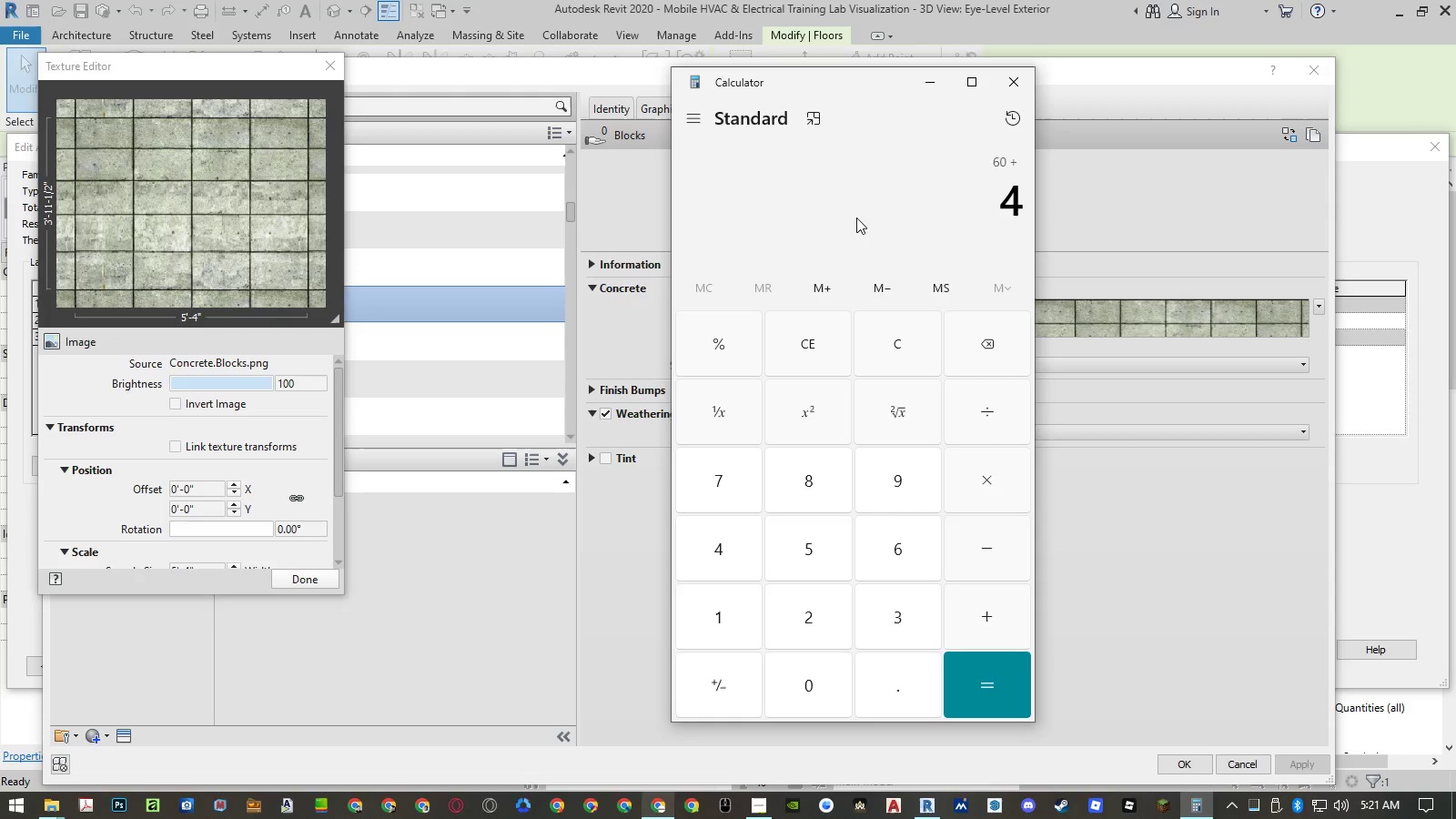 
key(NumpadEnter)
 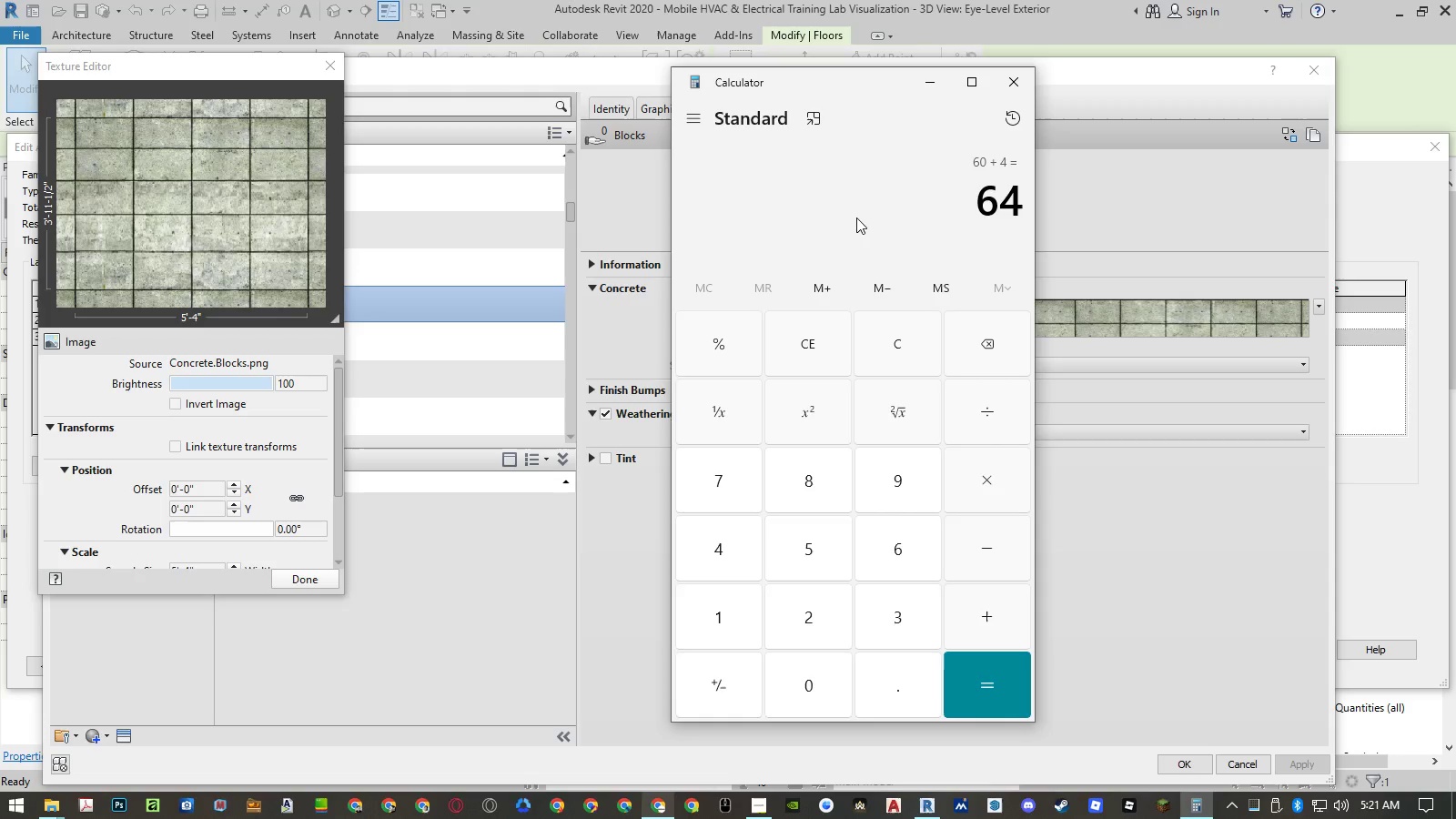 
key(NumpadMultiply)
 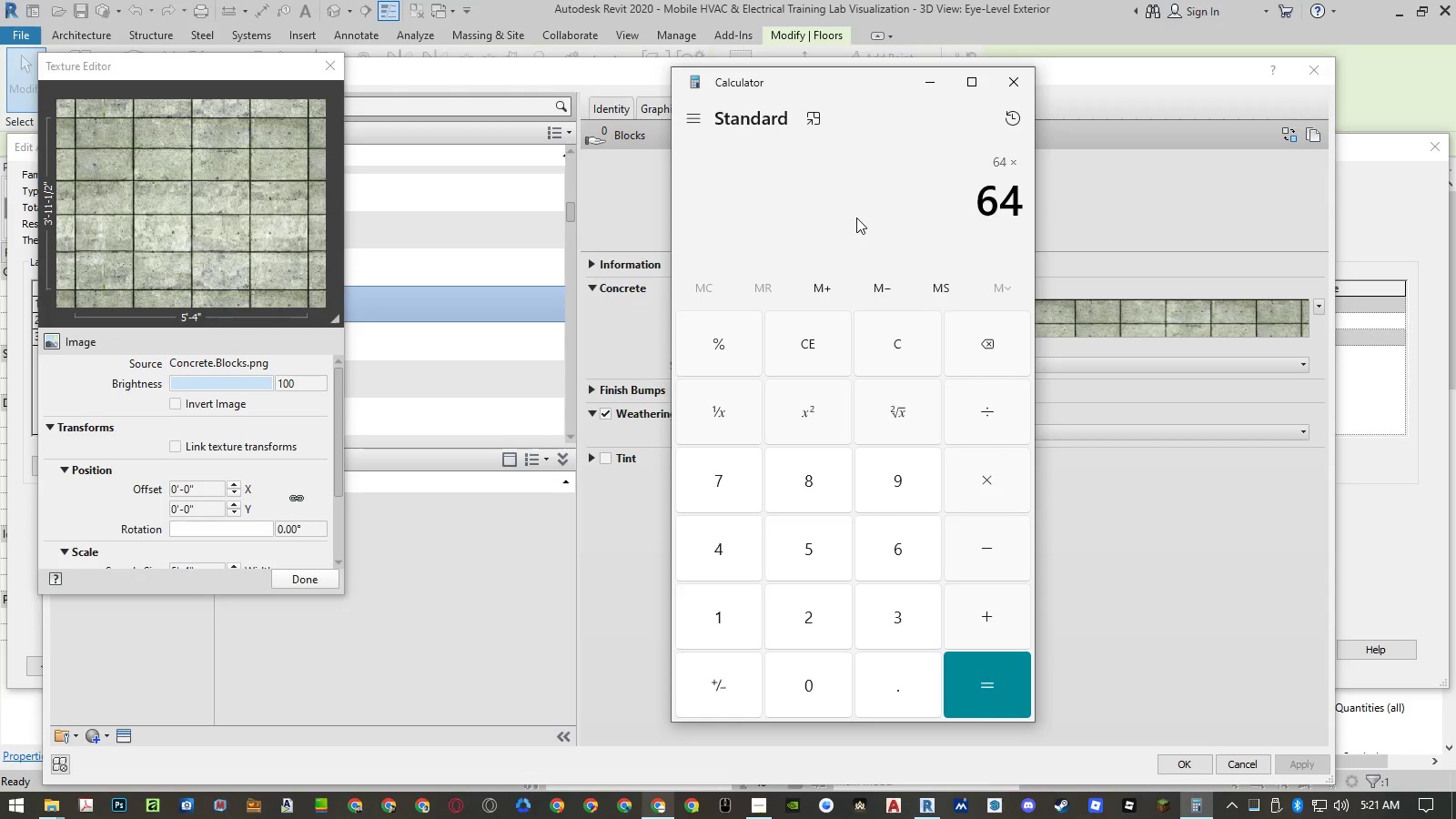 
key(Numpad3)
 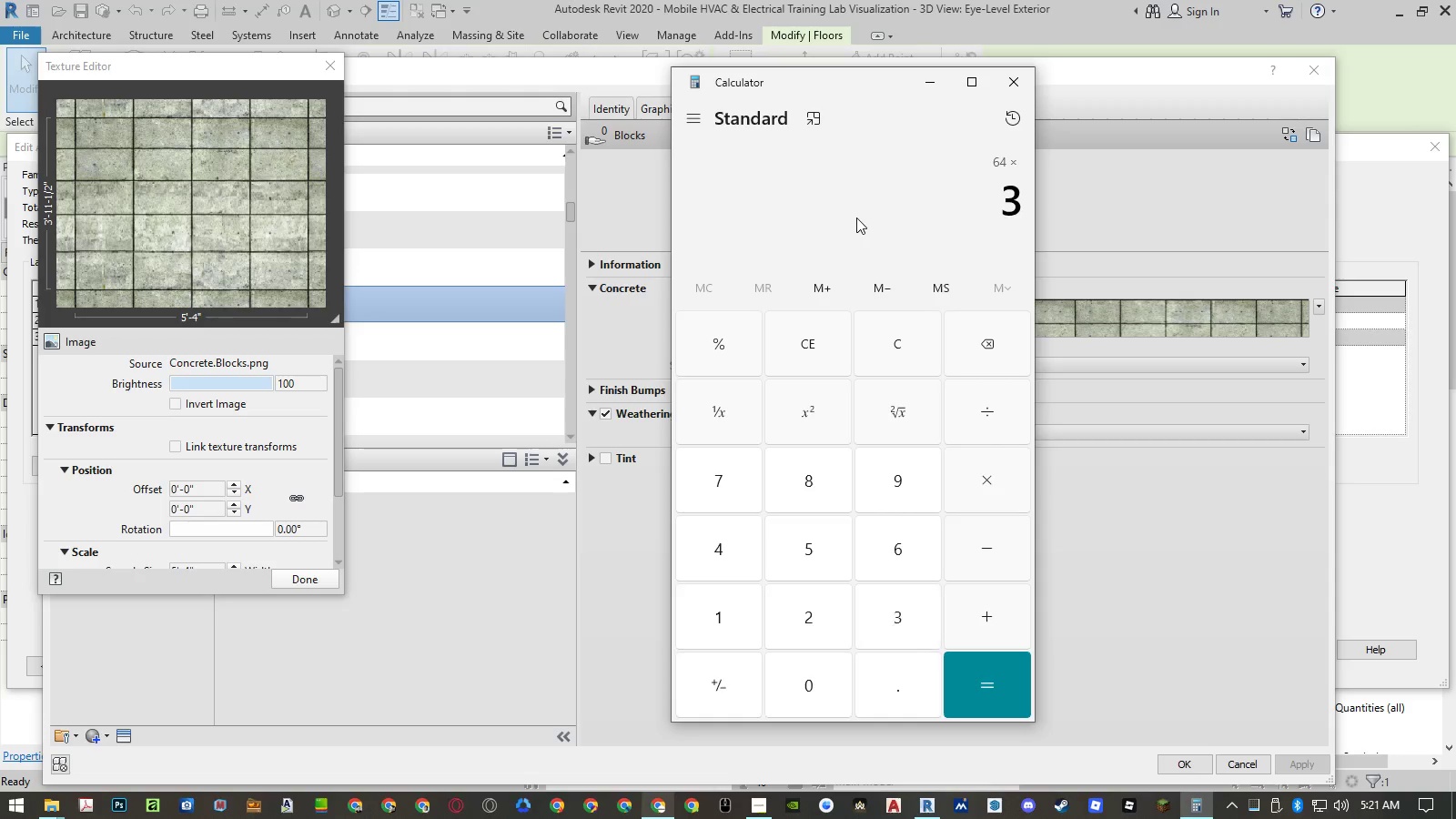 
key(NumpadEnter)
 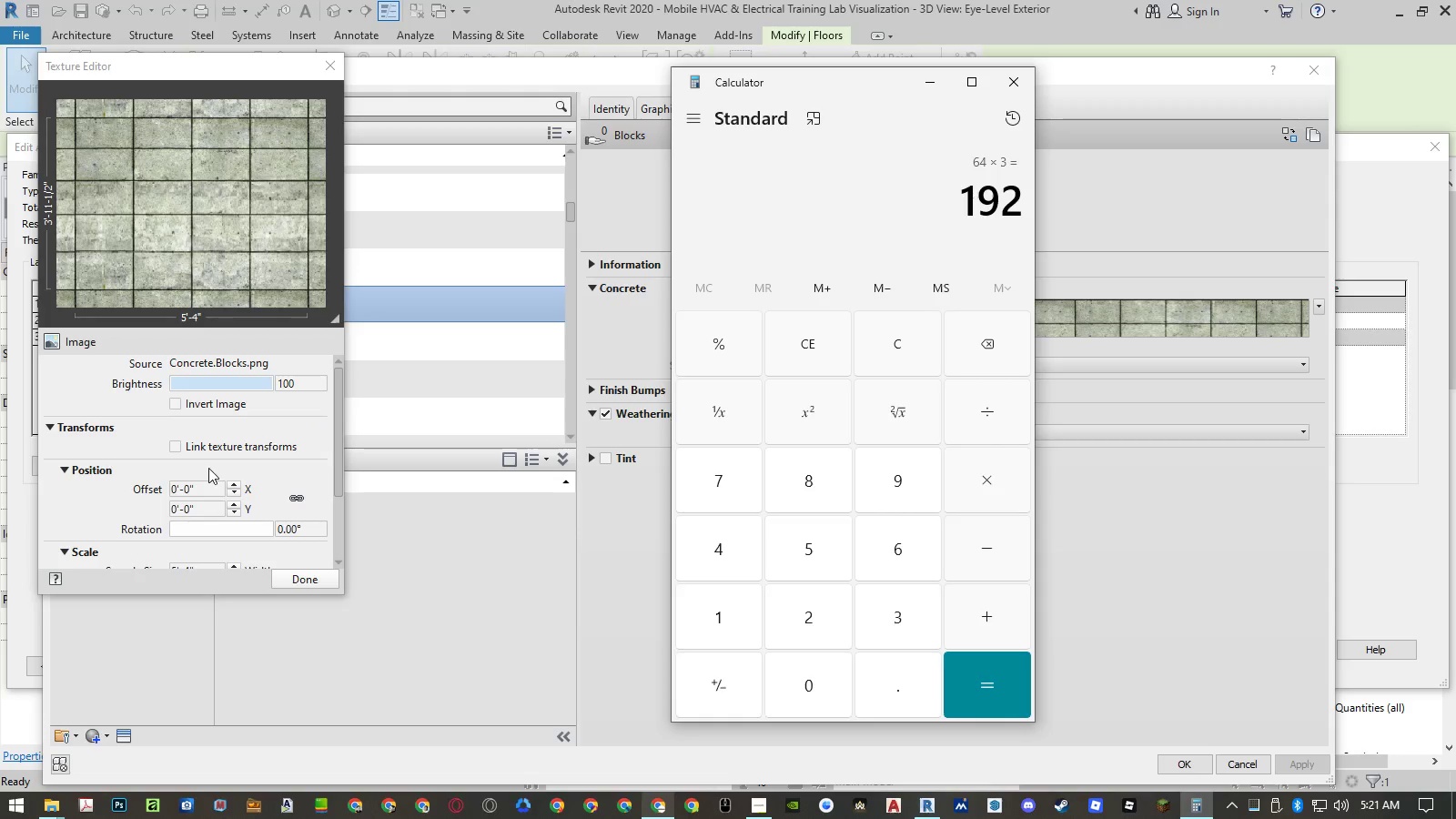 
scroll: coordinate [108, 456], scroll_direction: down, amount: 2.0
 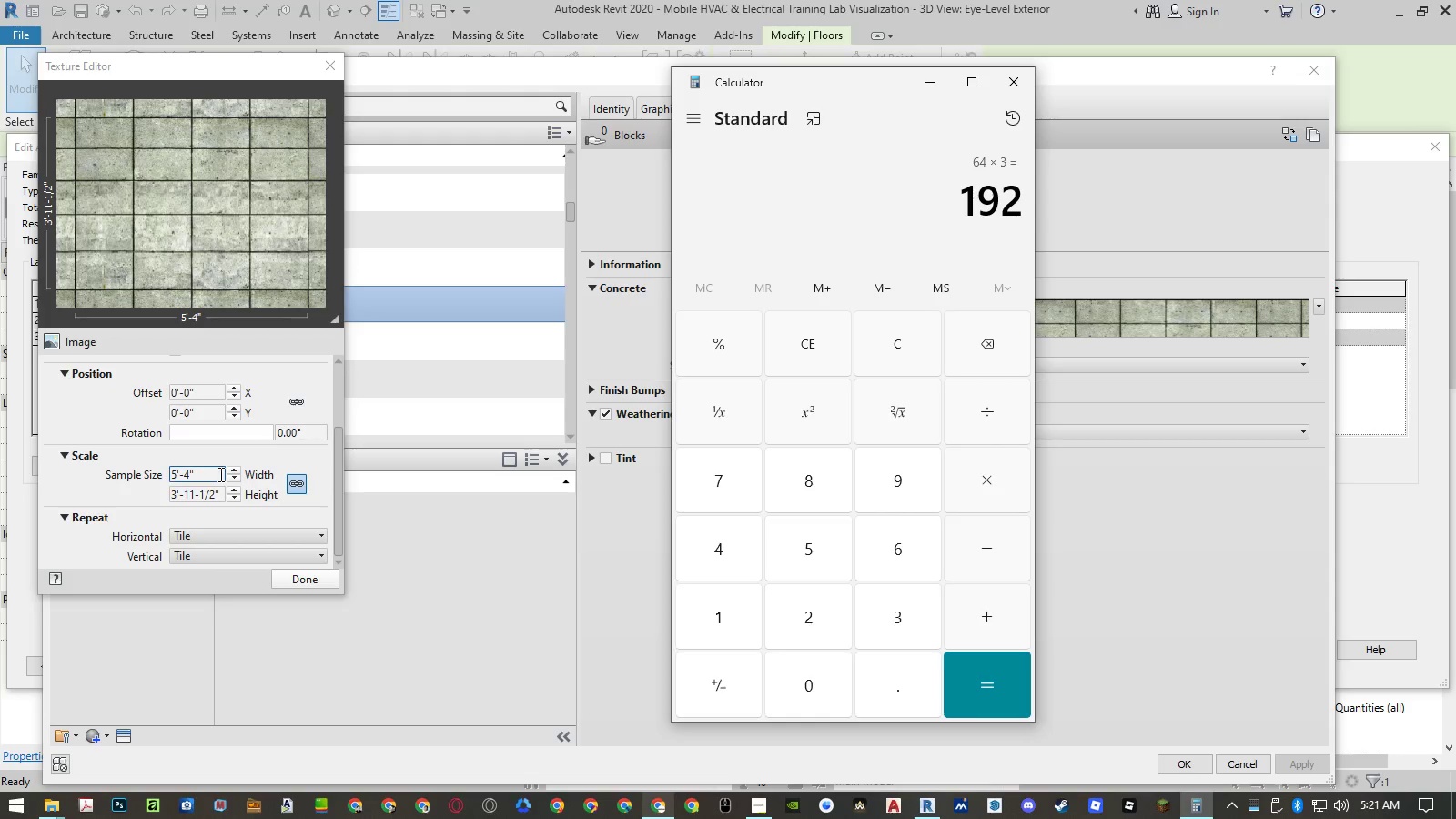 
left_click([216, 476])
 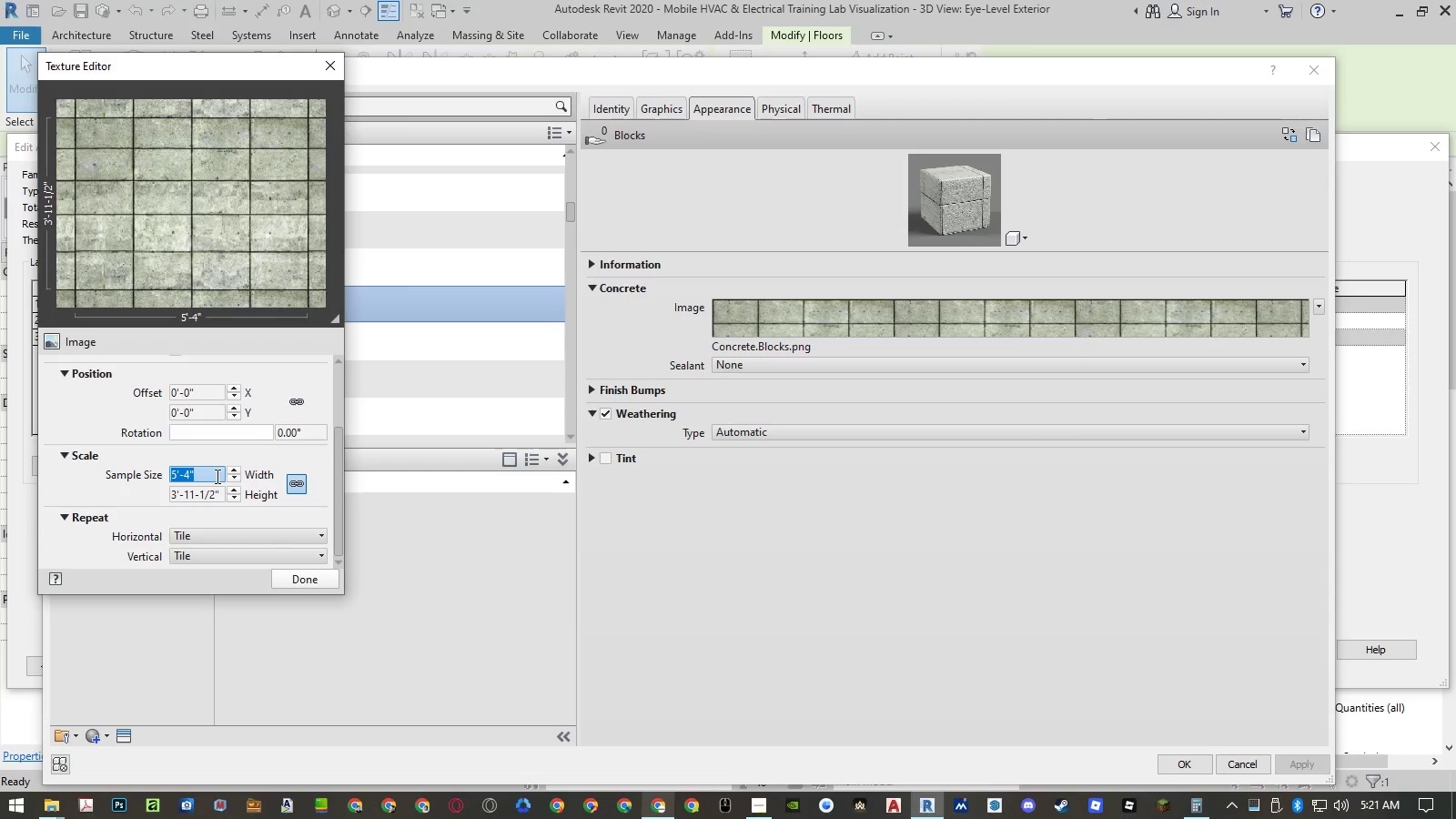 
key(Numpad1)
 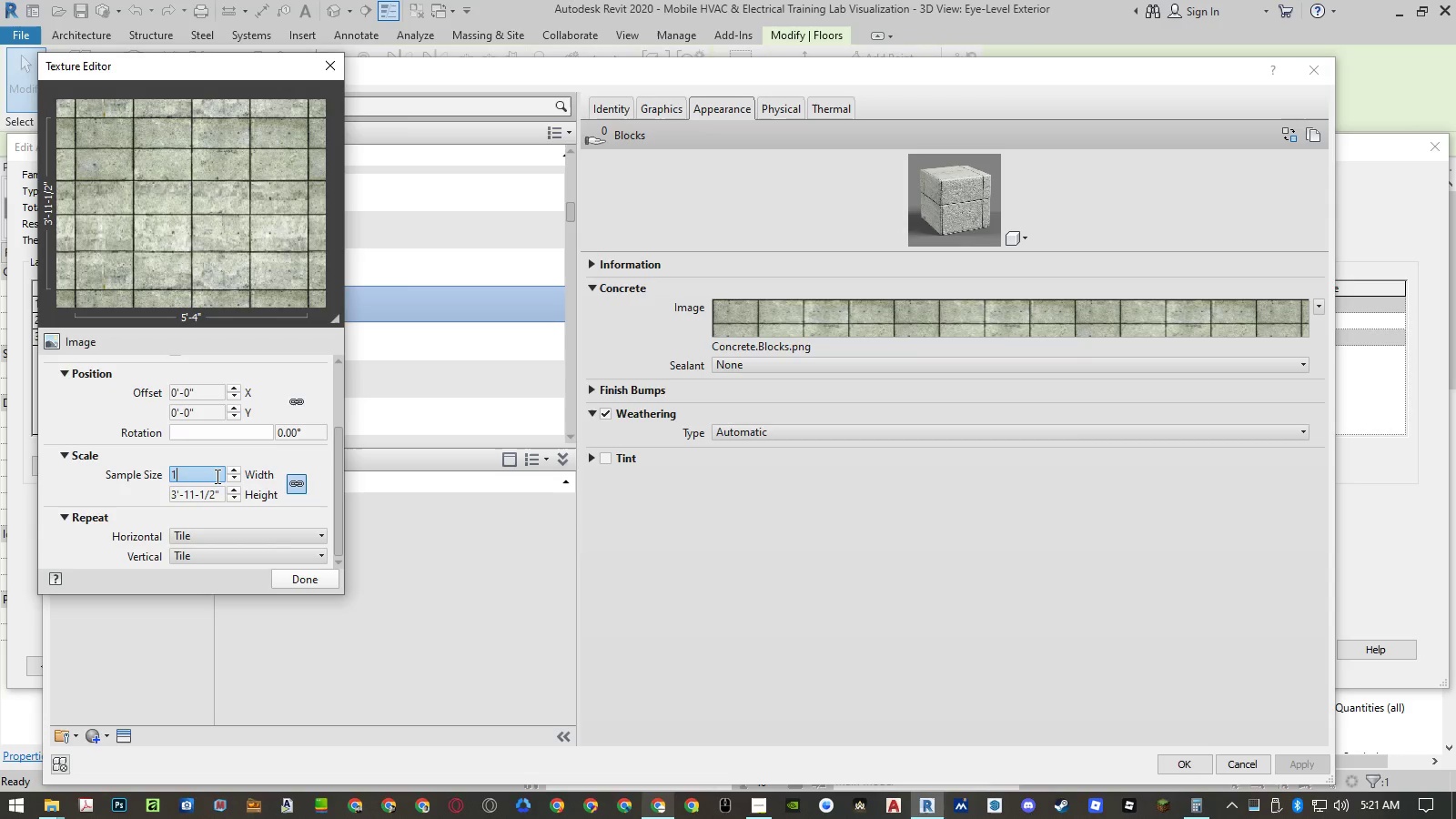 
key(Numpad9)
 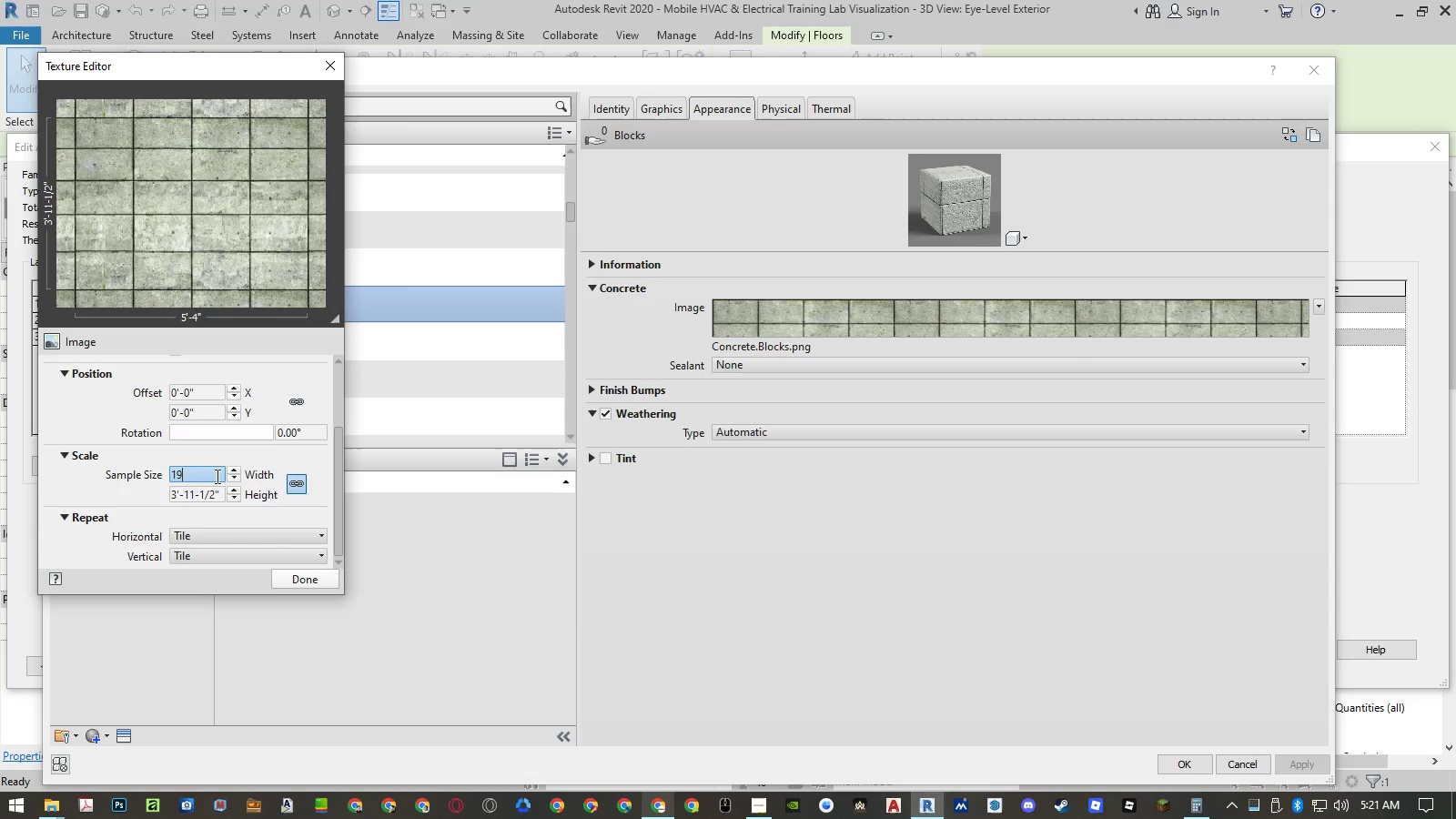 
key(Numpad2)
 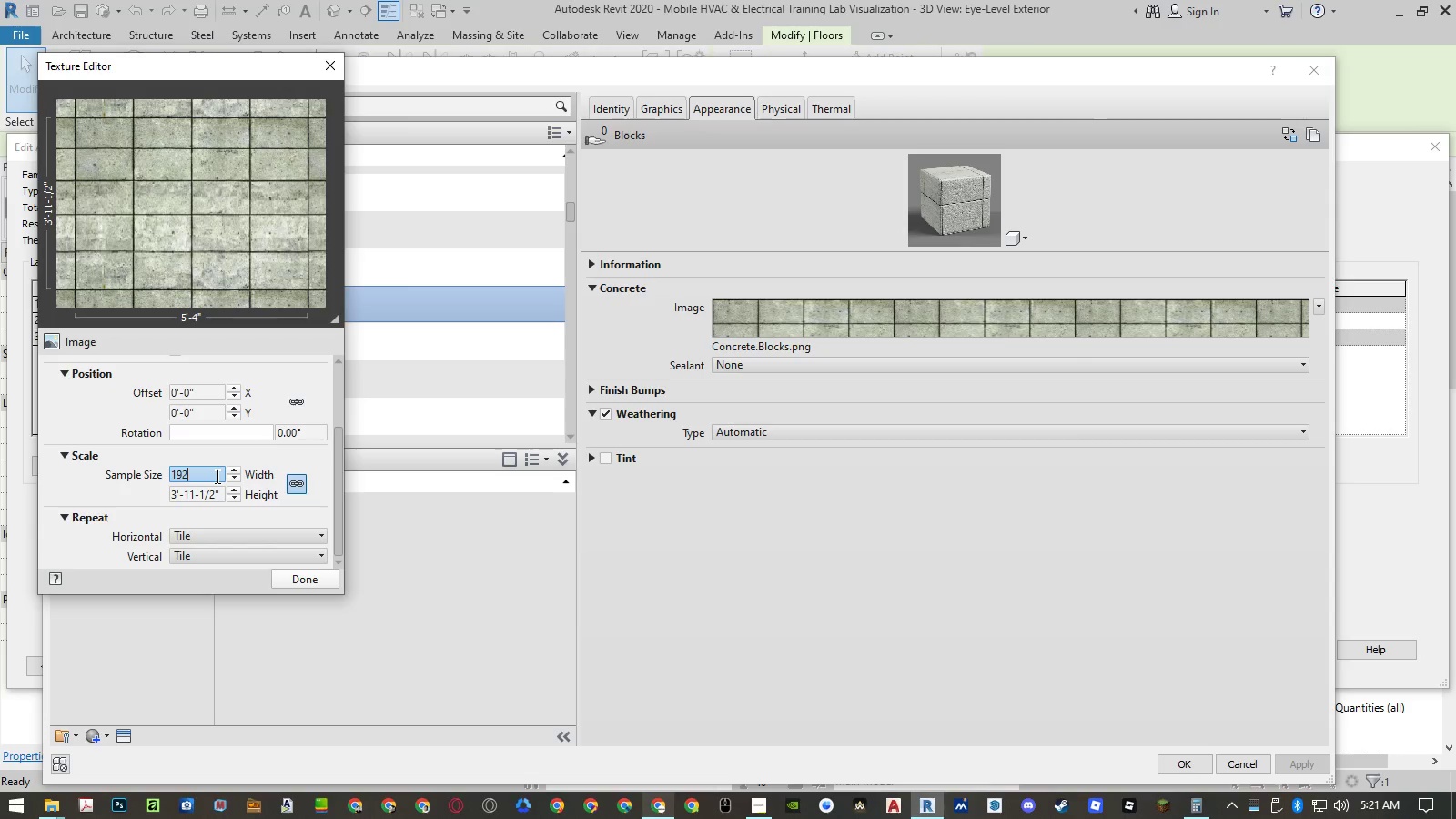 
key(NumpadEnter)
 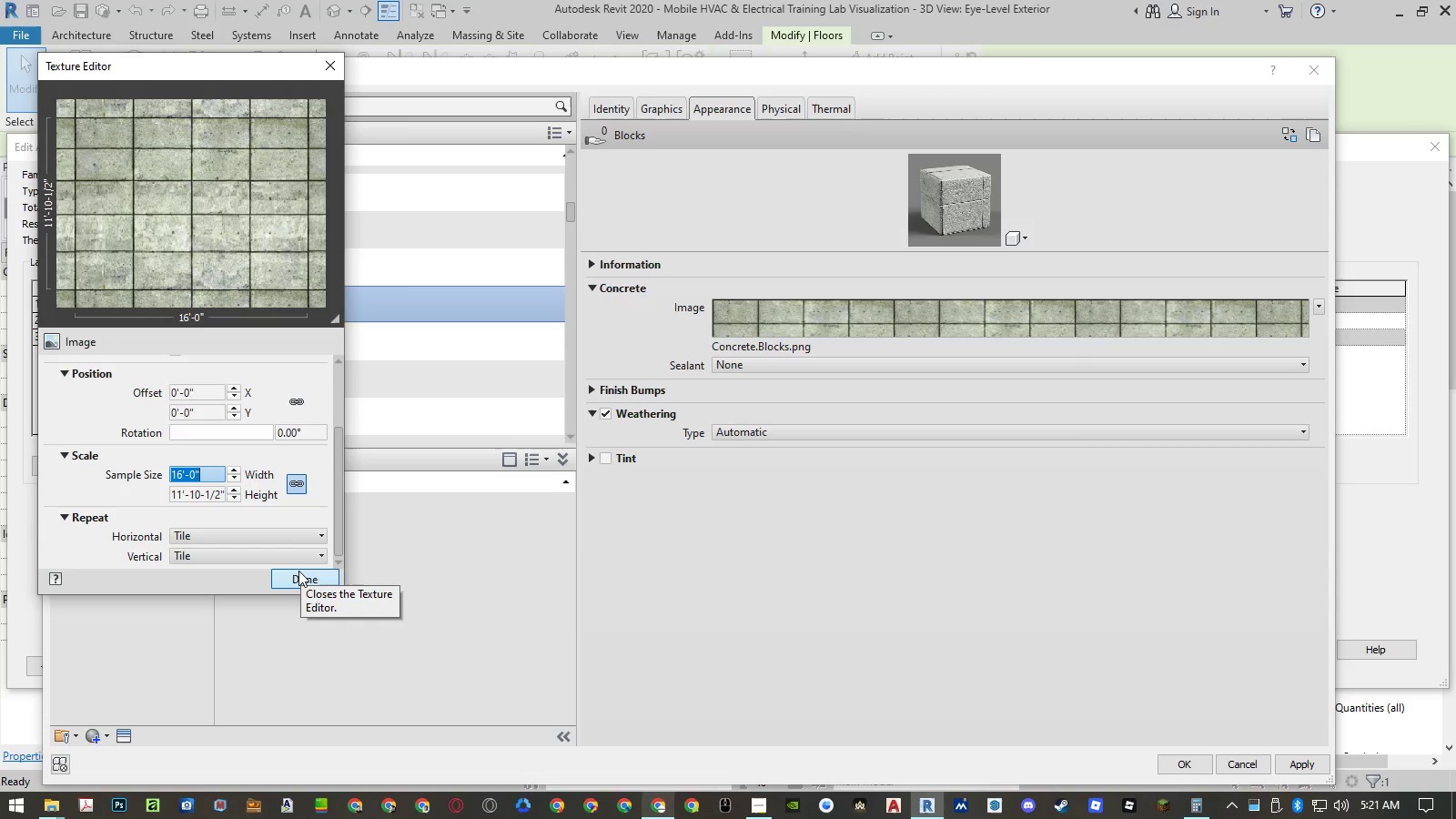 
left_click([298, 571])
 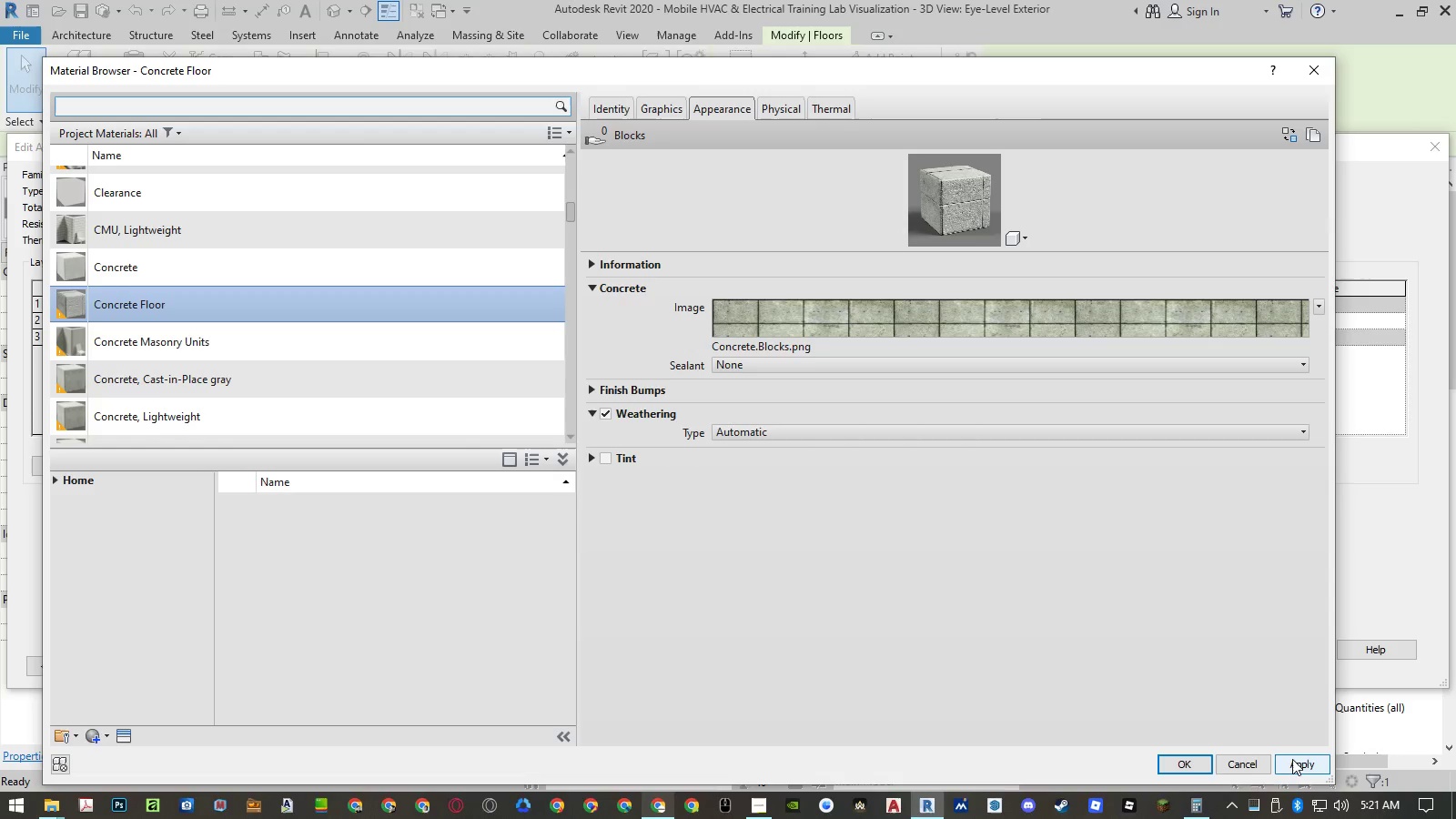 
wait(6.36)
 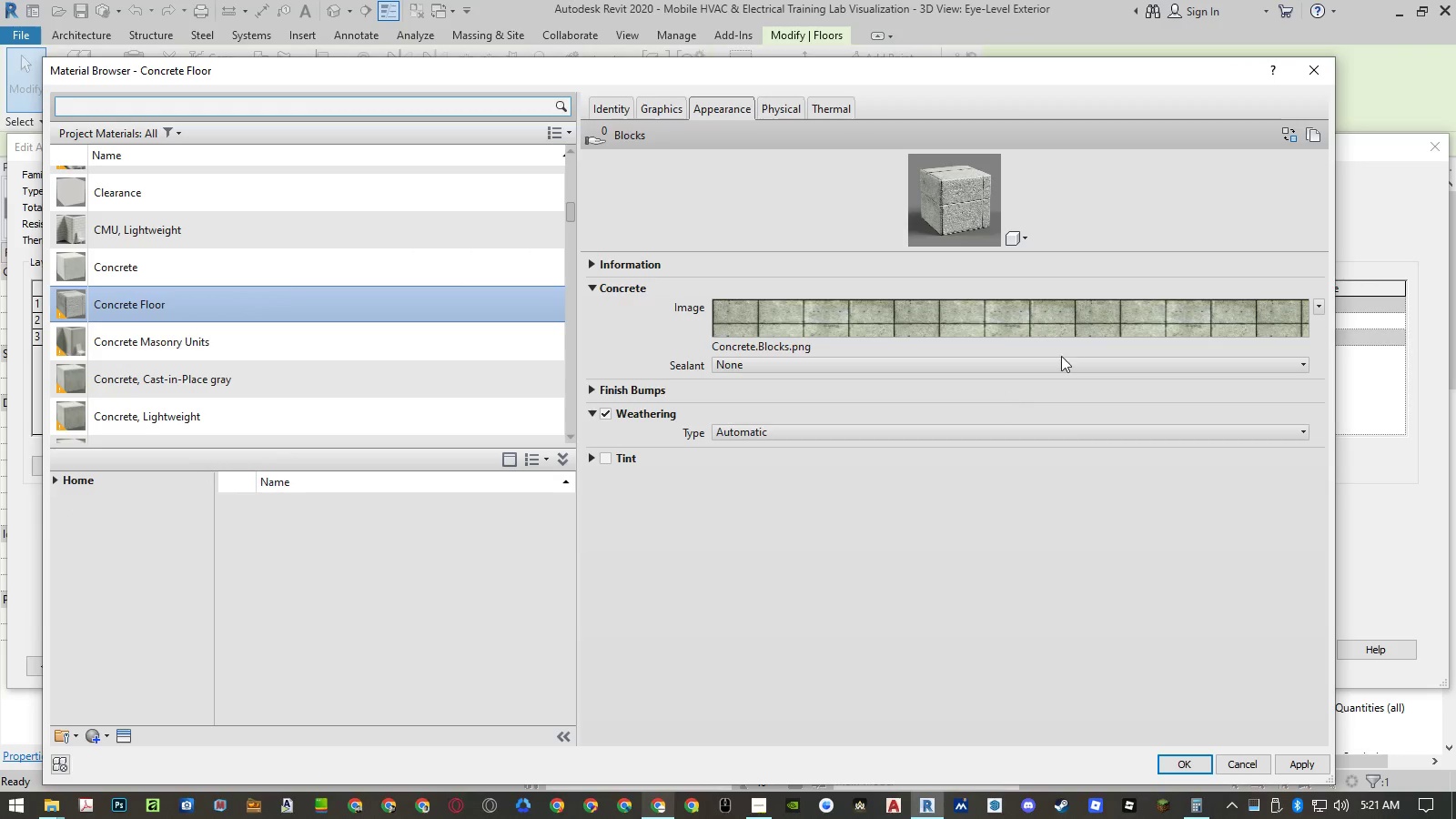 
left_click([895, 313])
 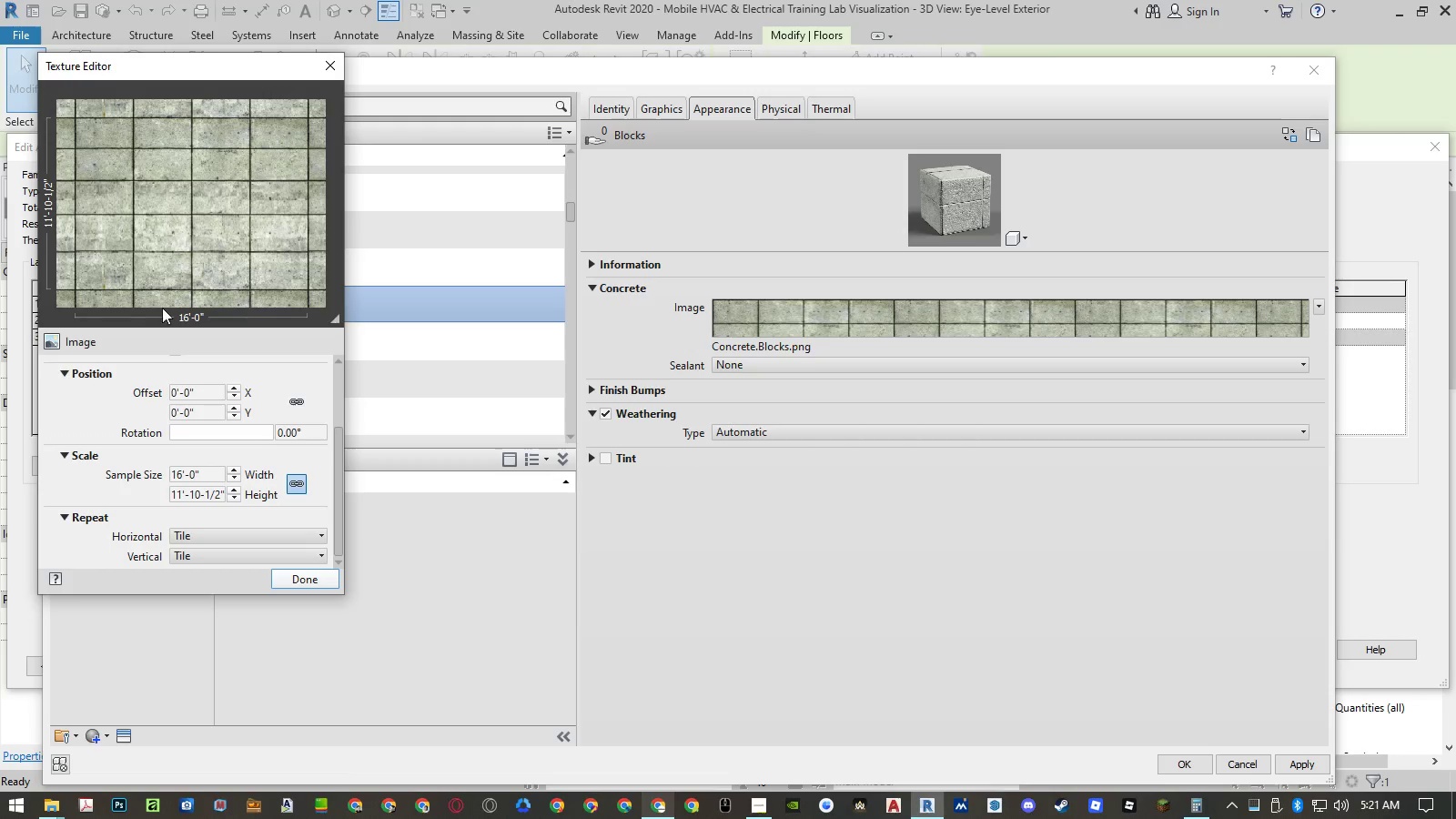 
left_click([337, 63])
 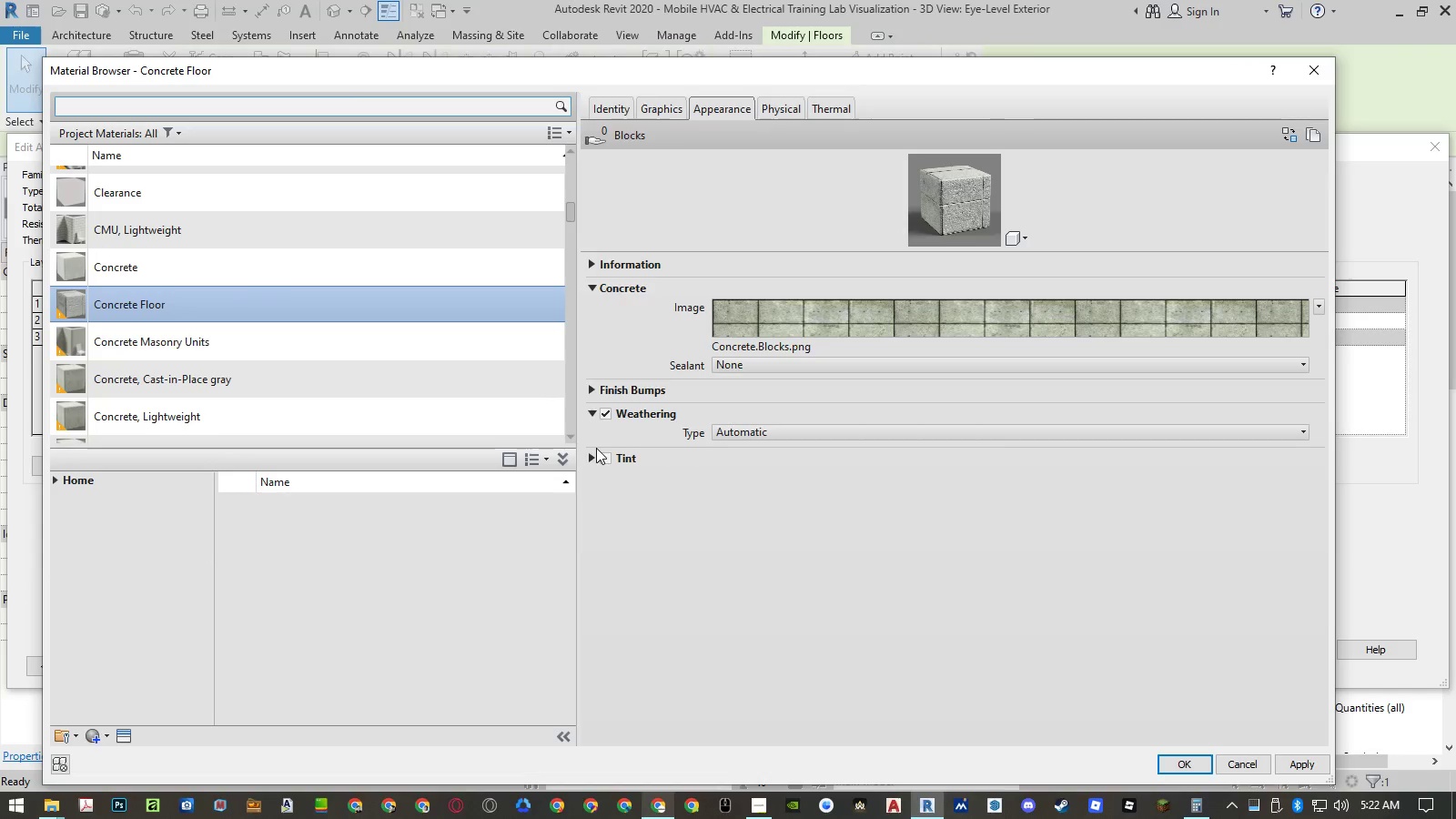 
mouse_move([594, 403])
 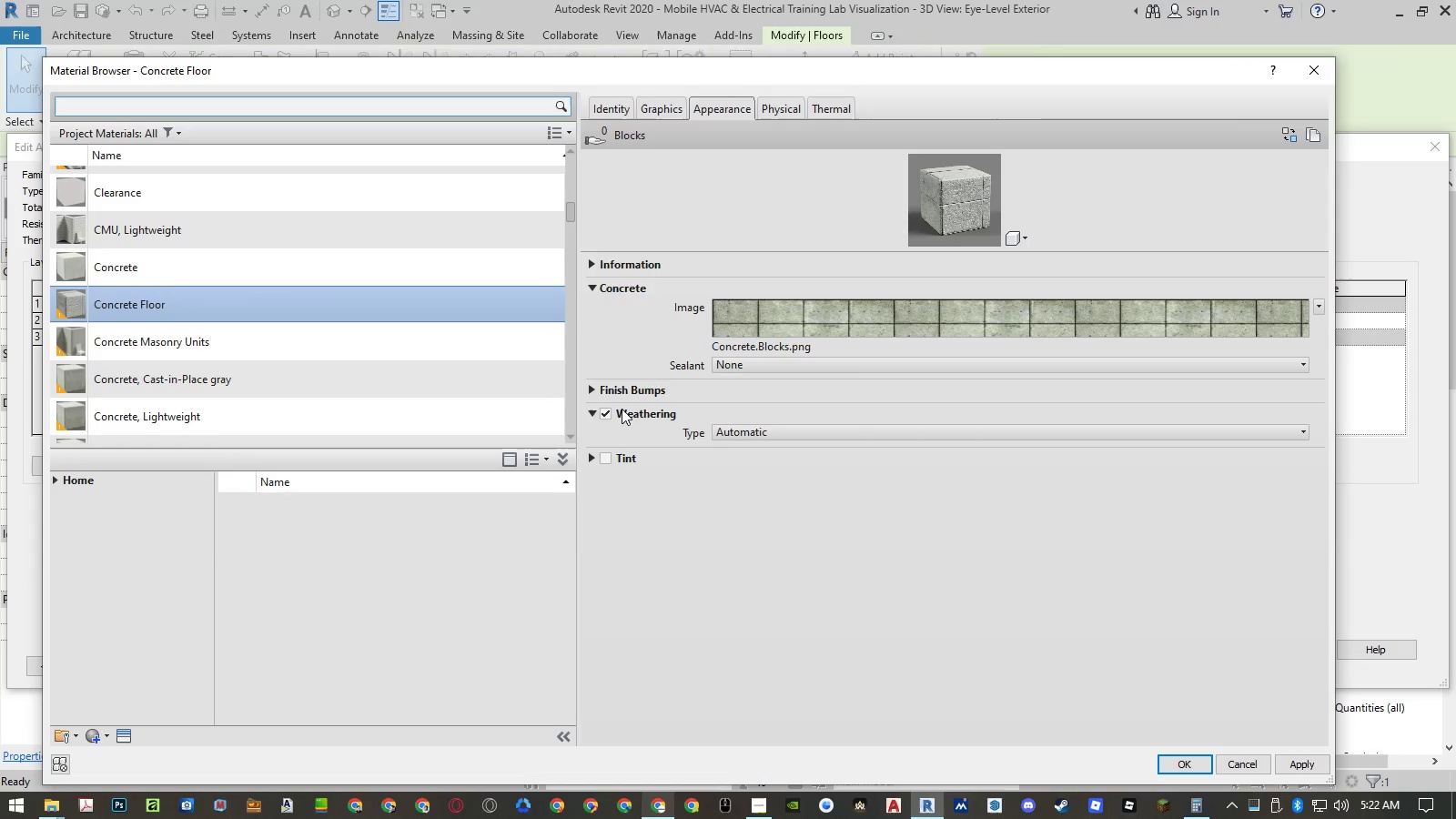 
left_click([591, 394])
 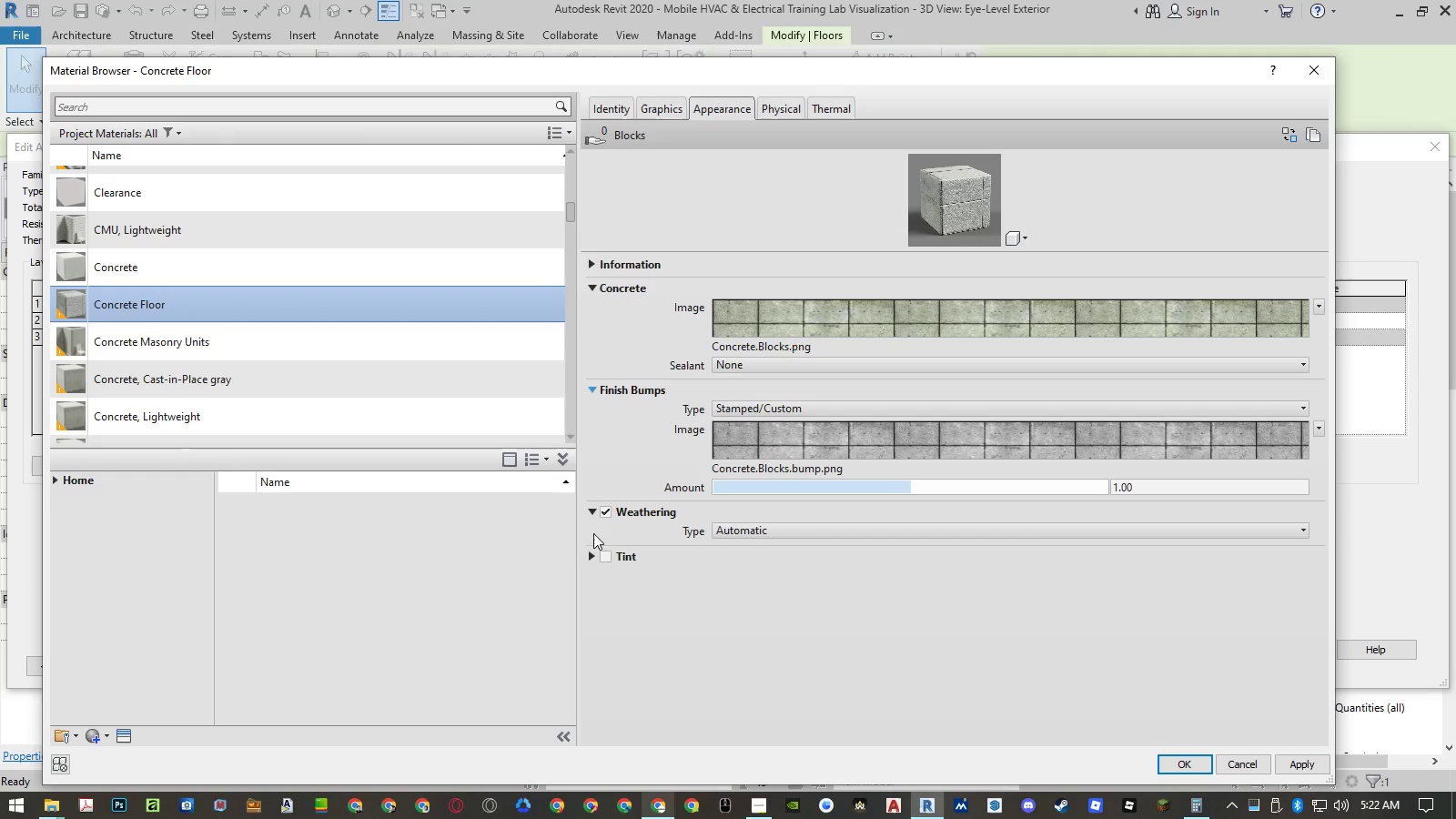 
left_click([588, 557])
 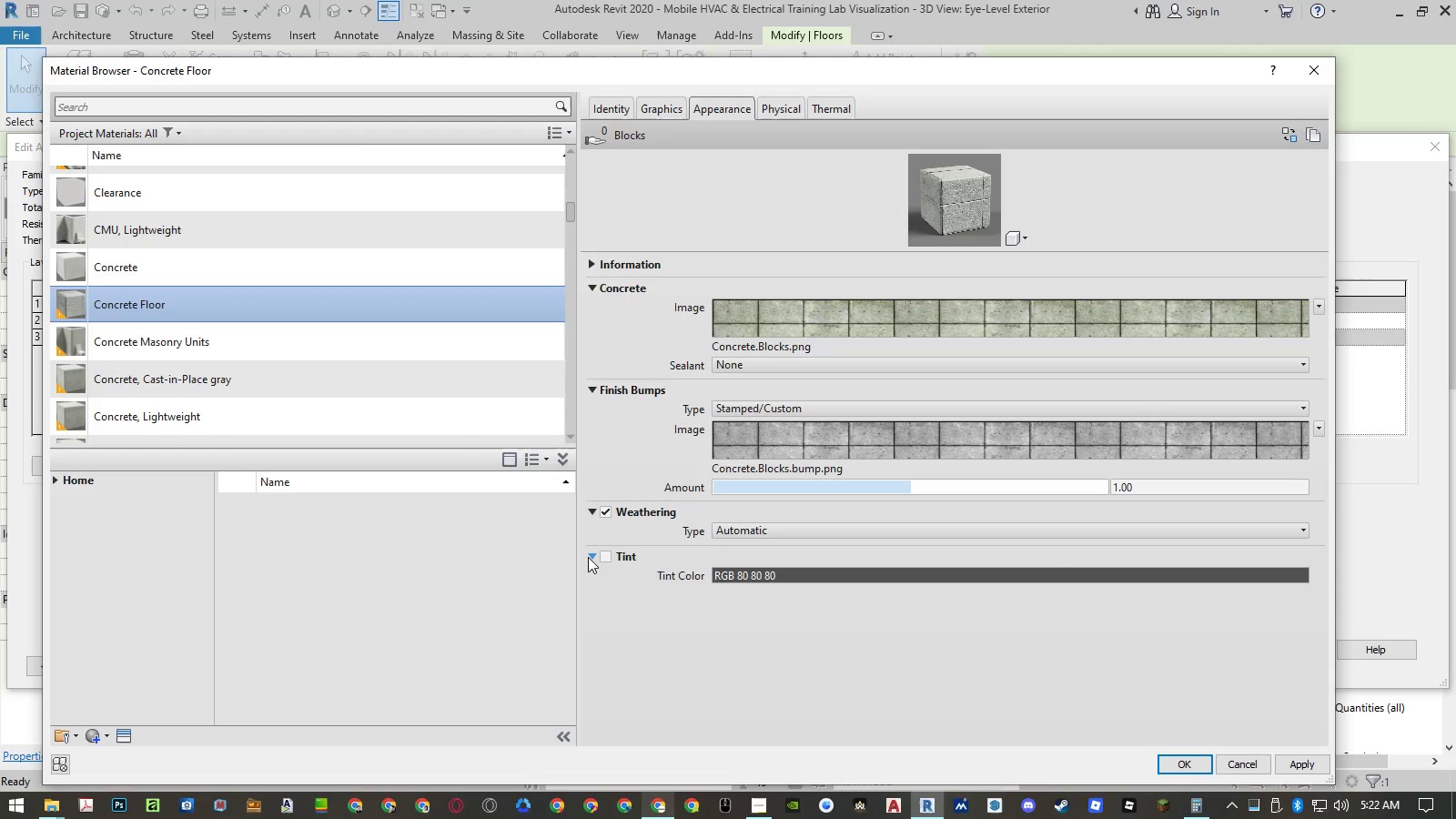 
left_click([588, 557])
 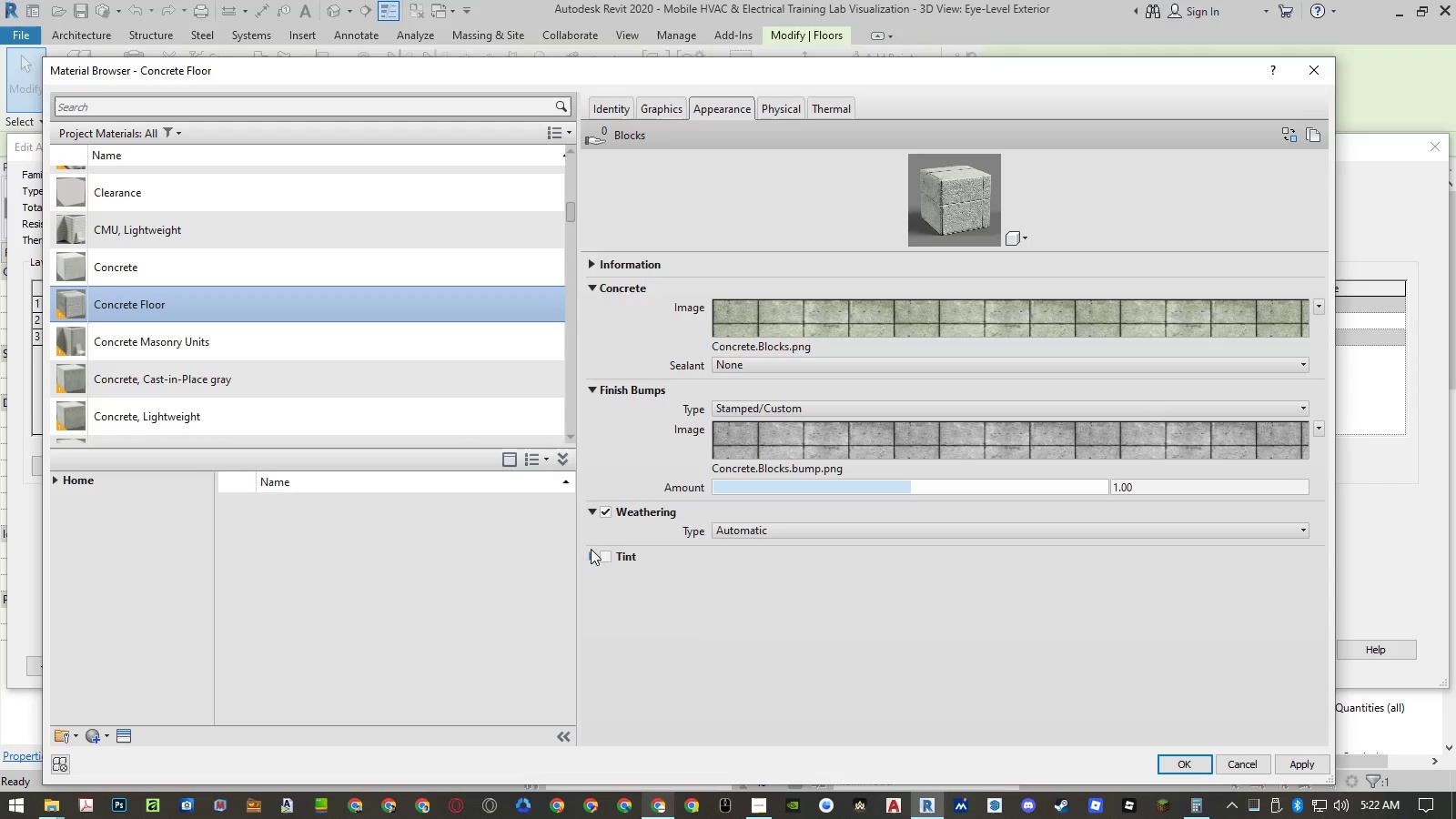 
left_click([591, 556])
 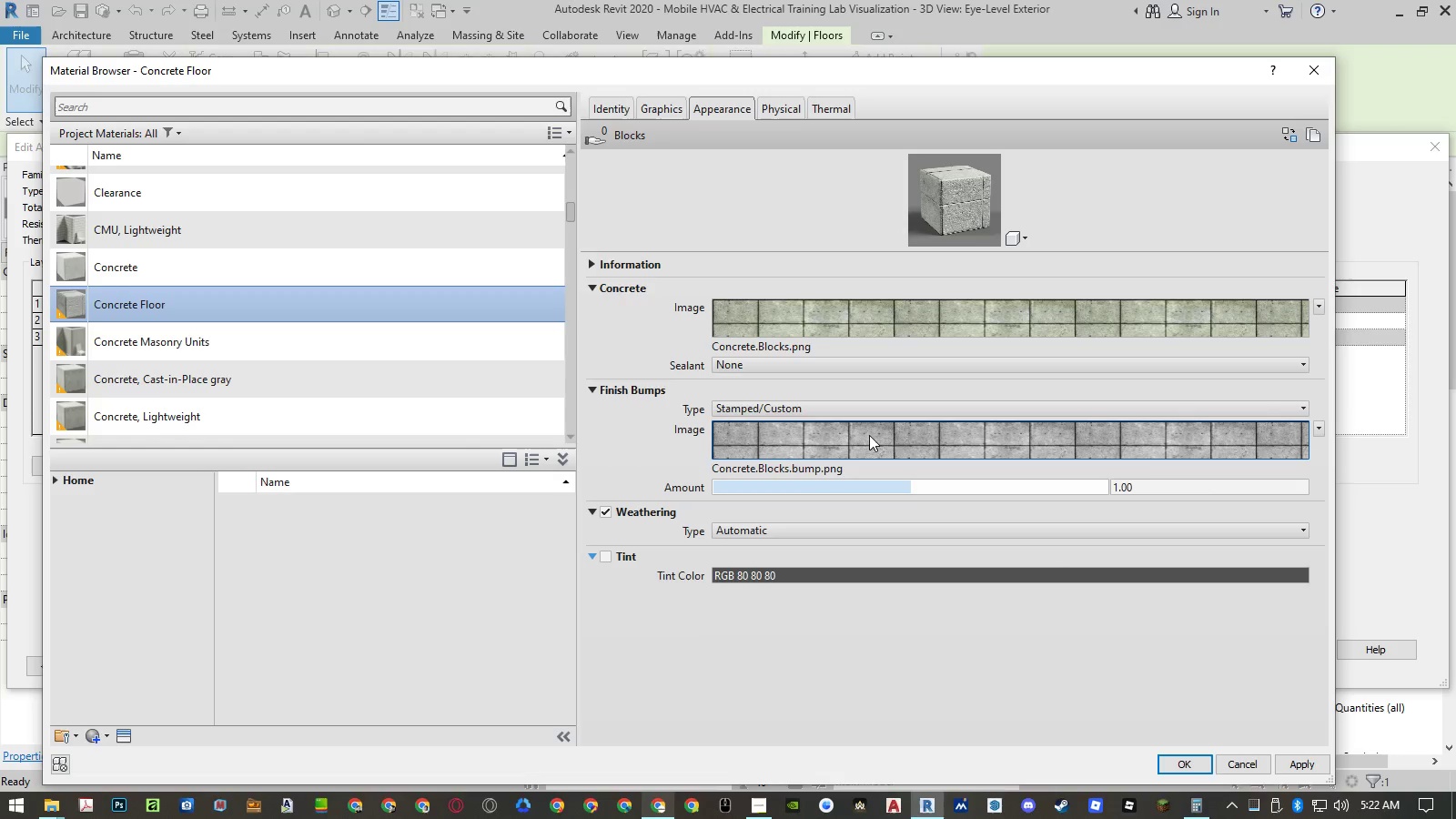 
left_click([869, 435])
 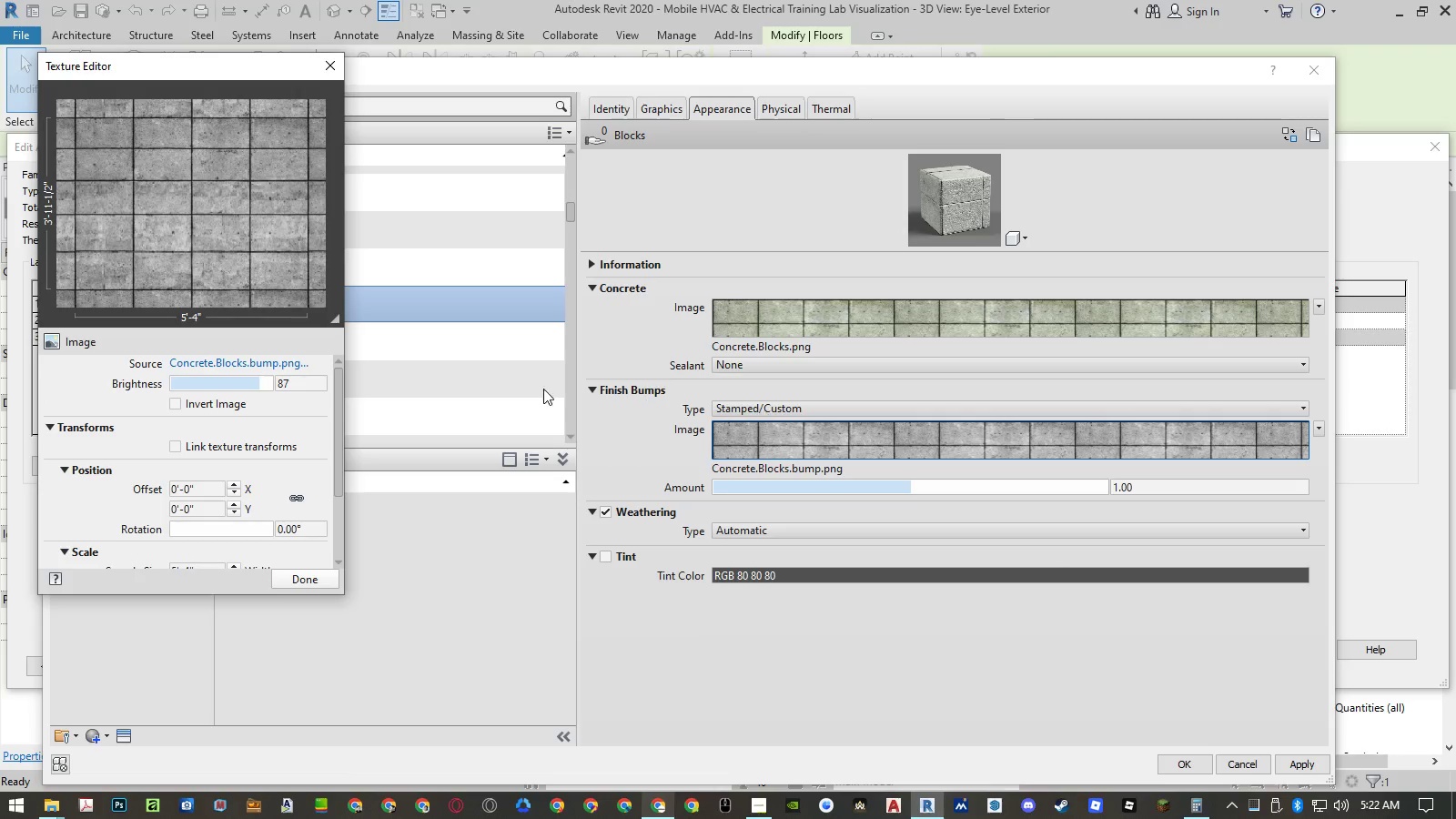 
scroll: coordinate [207, 410], scroll_direction: down, amount: 2.0
 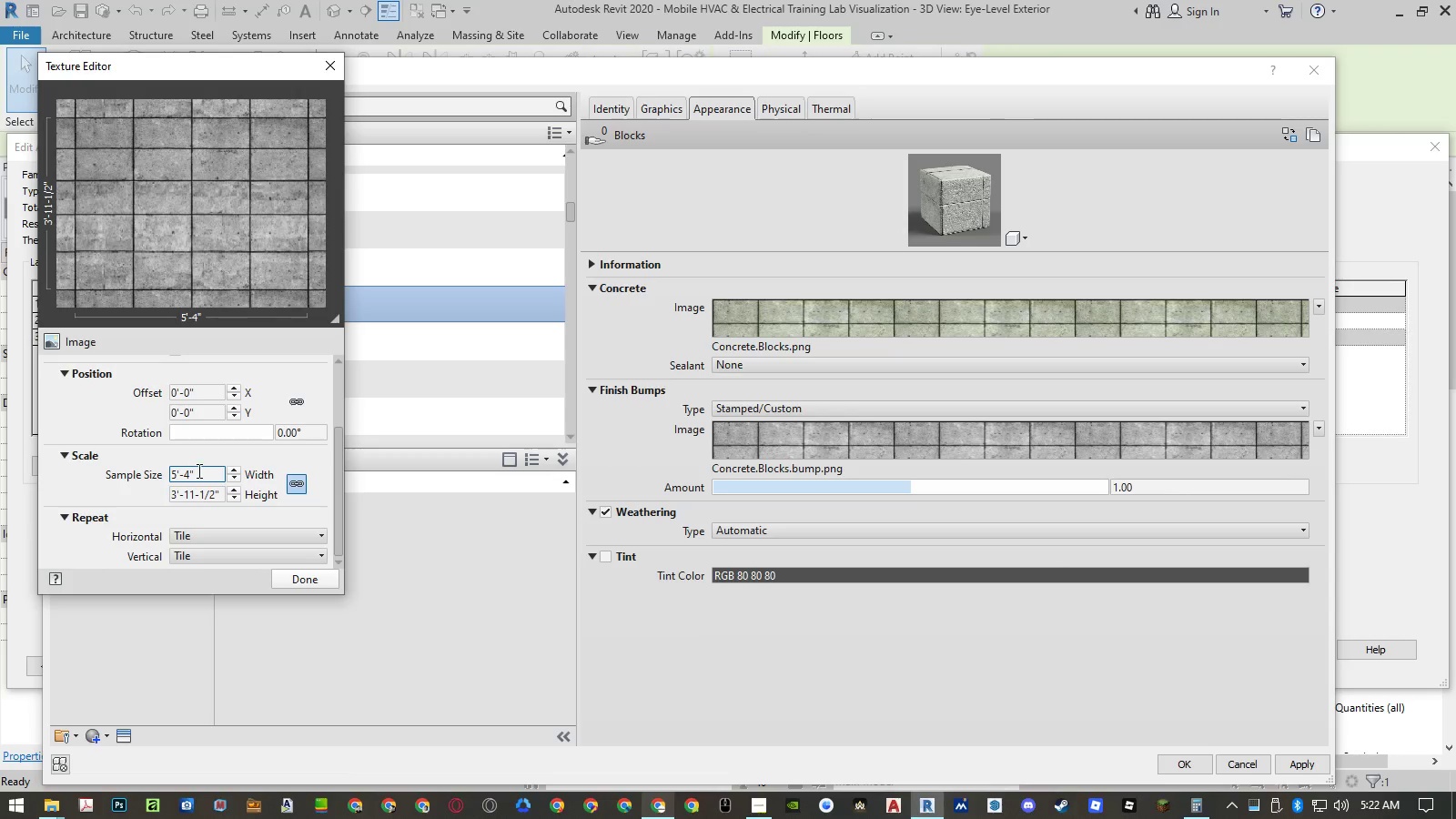 
left_click([198, 470])
 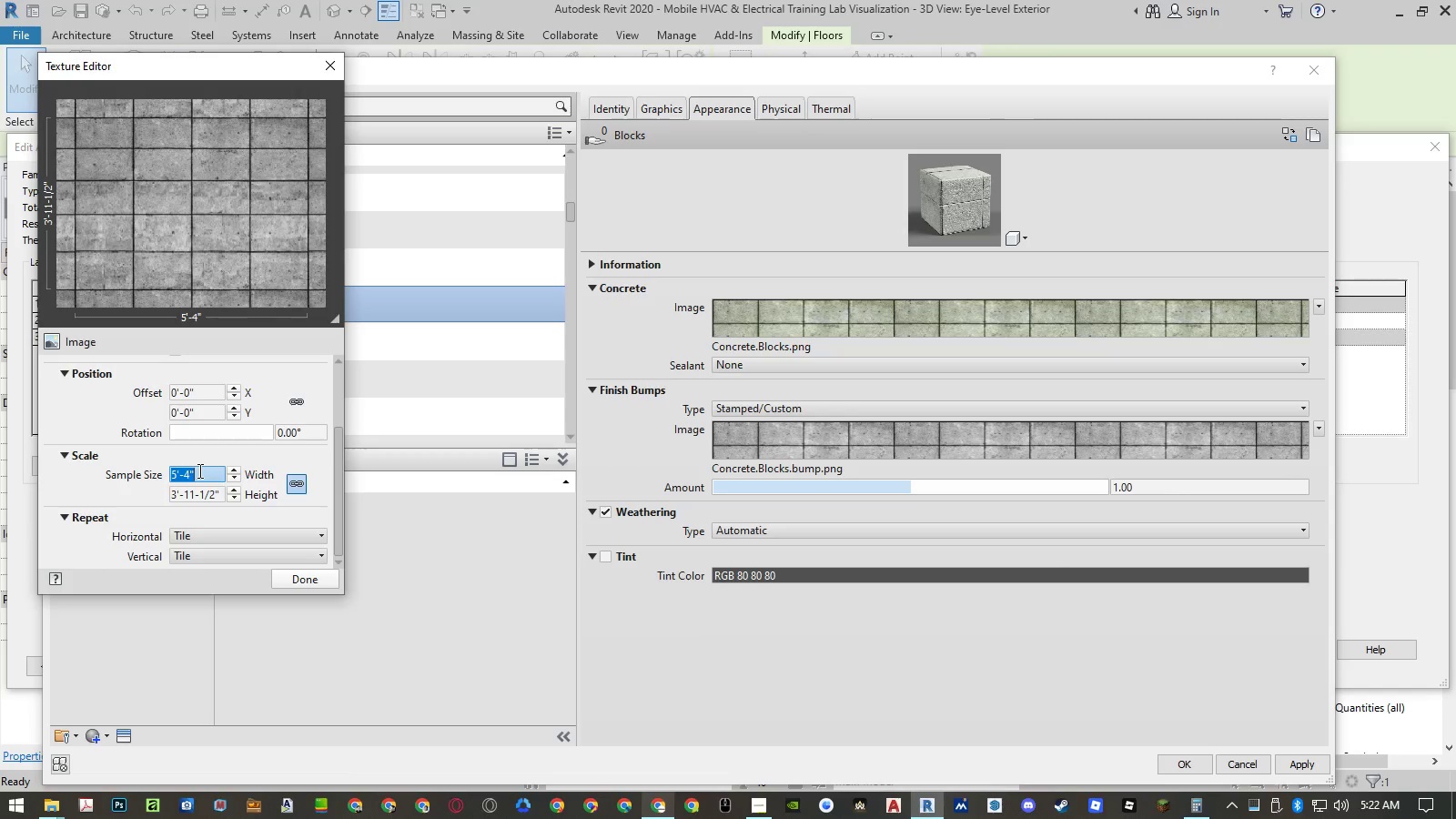 
key(Numpad1)
 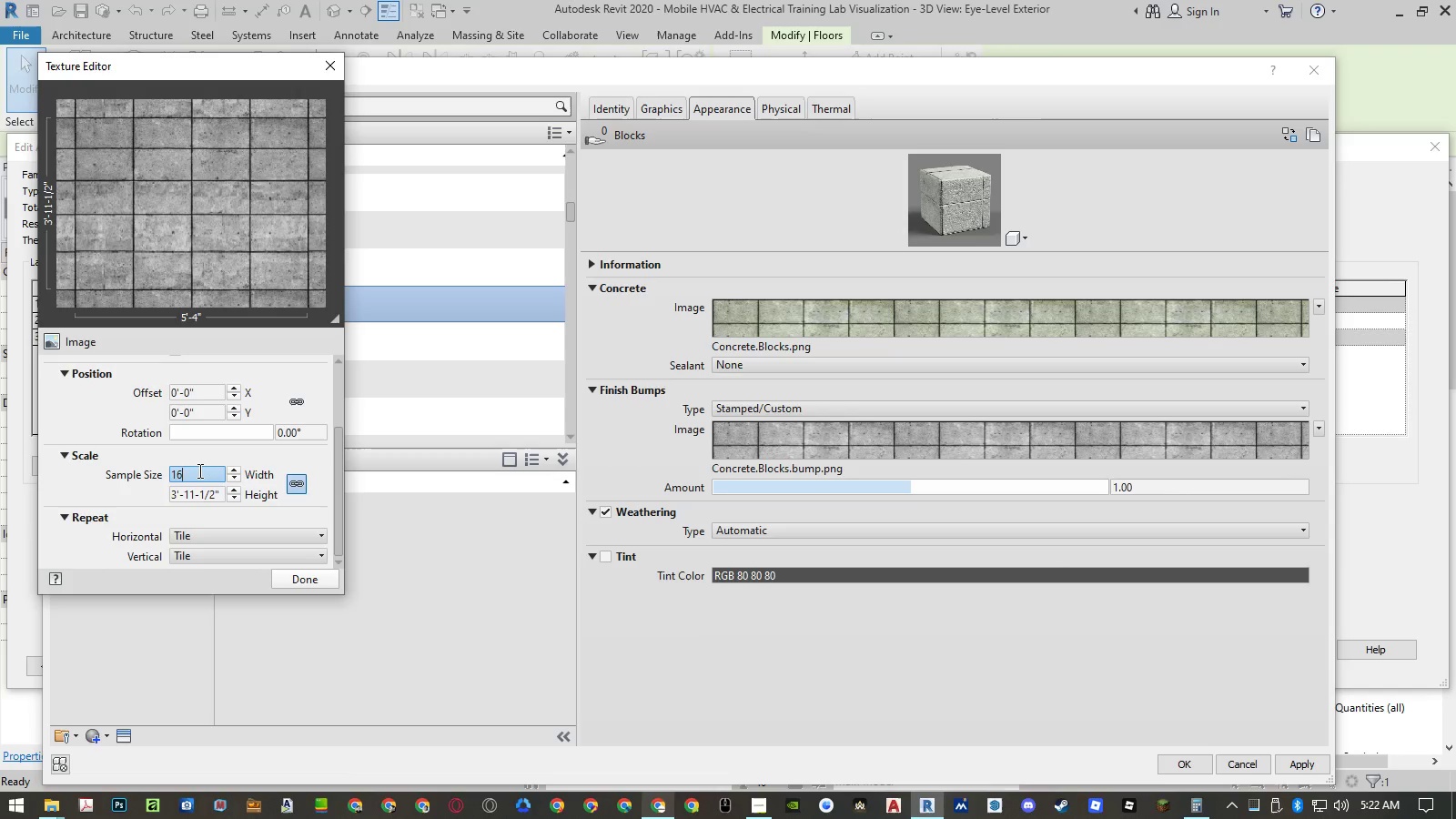 
key(Numpad6)
 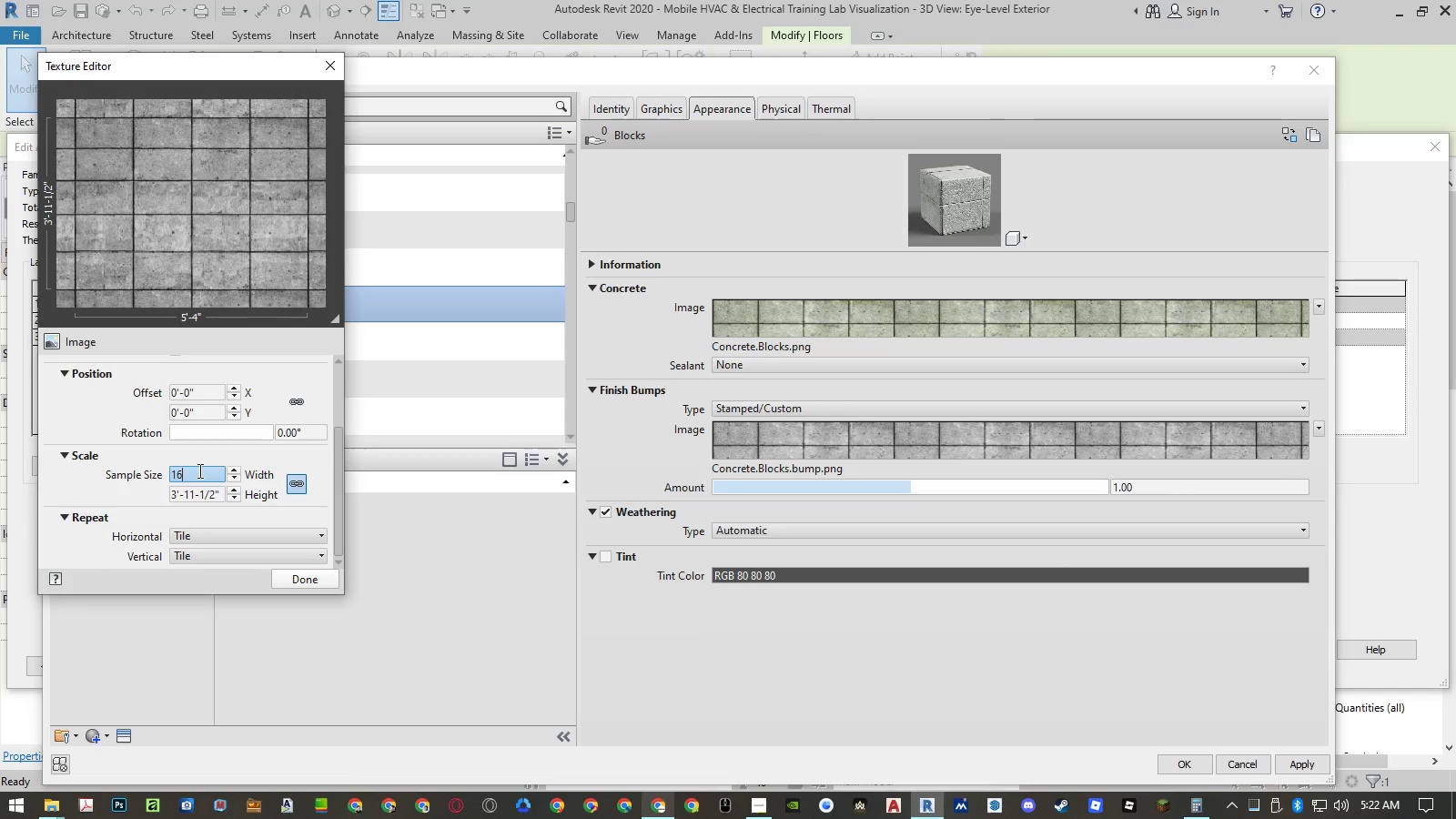 
key(Numpad0)
 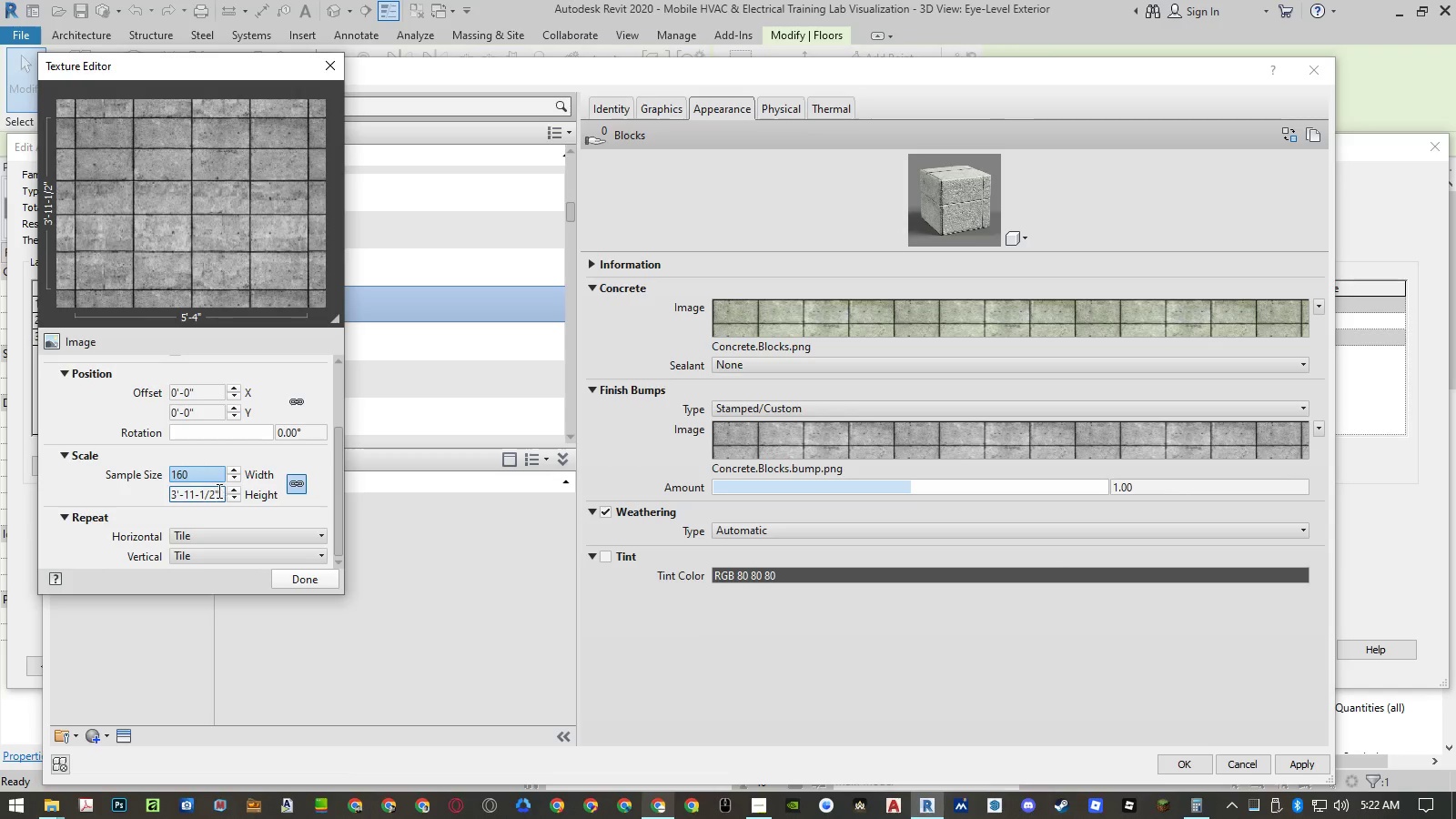 
left_click([212, 496])
 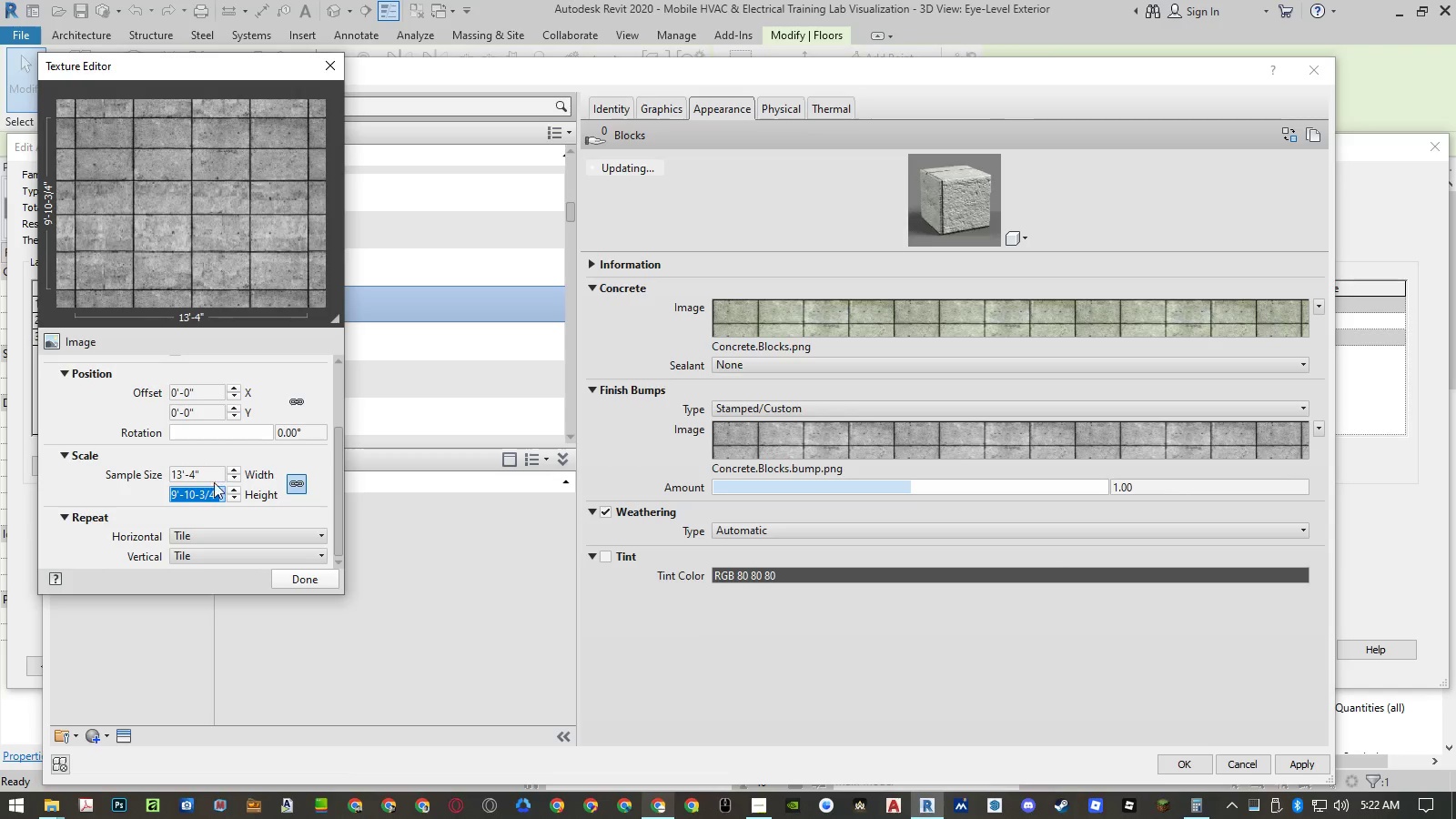 
left_click([215, 476])
 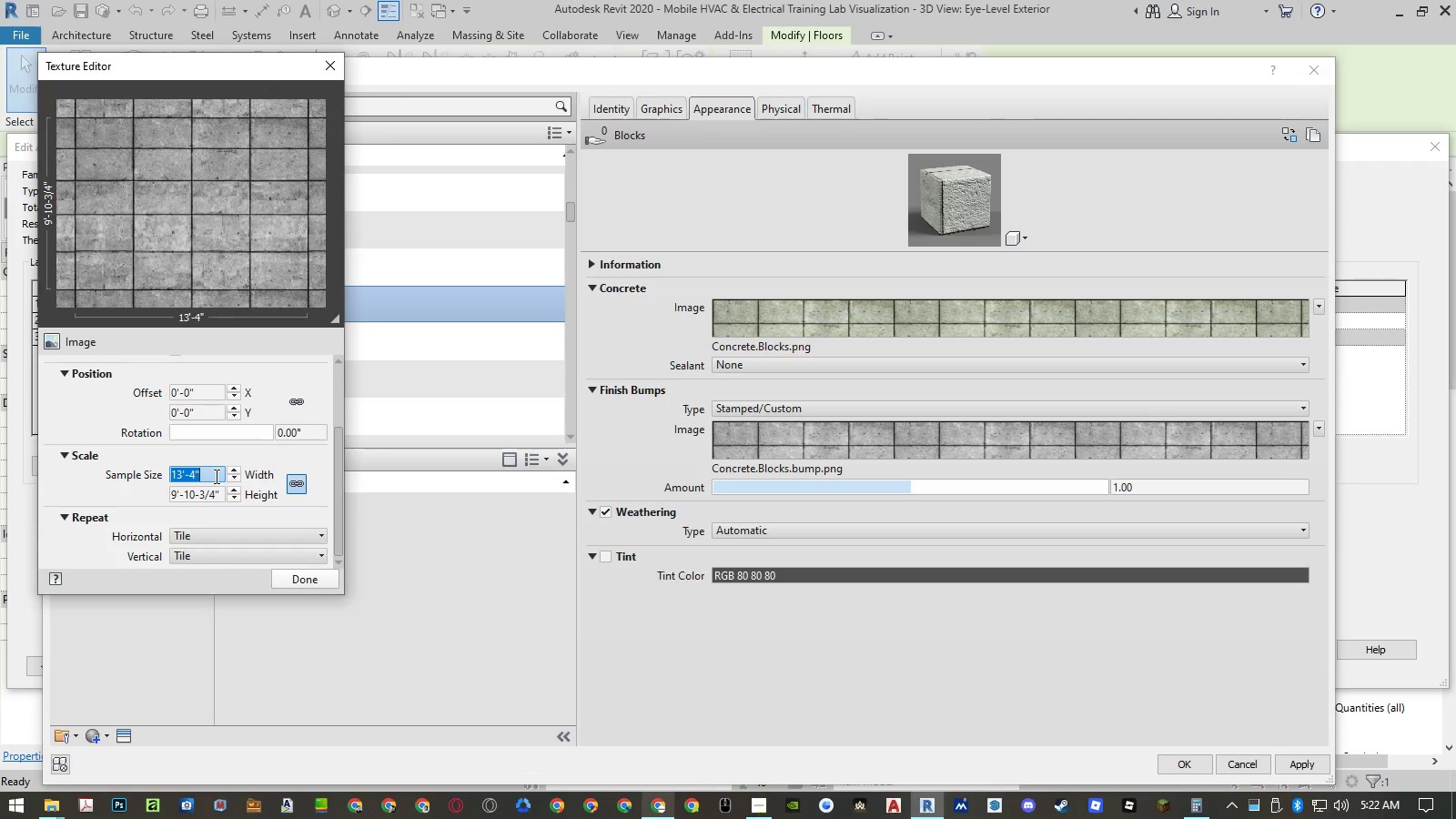 
key(Numpad1)
 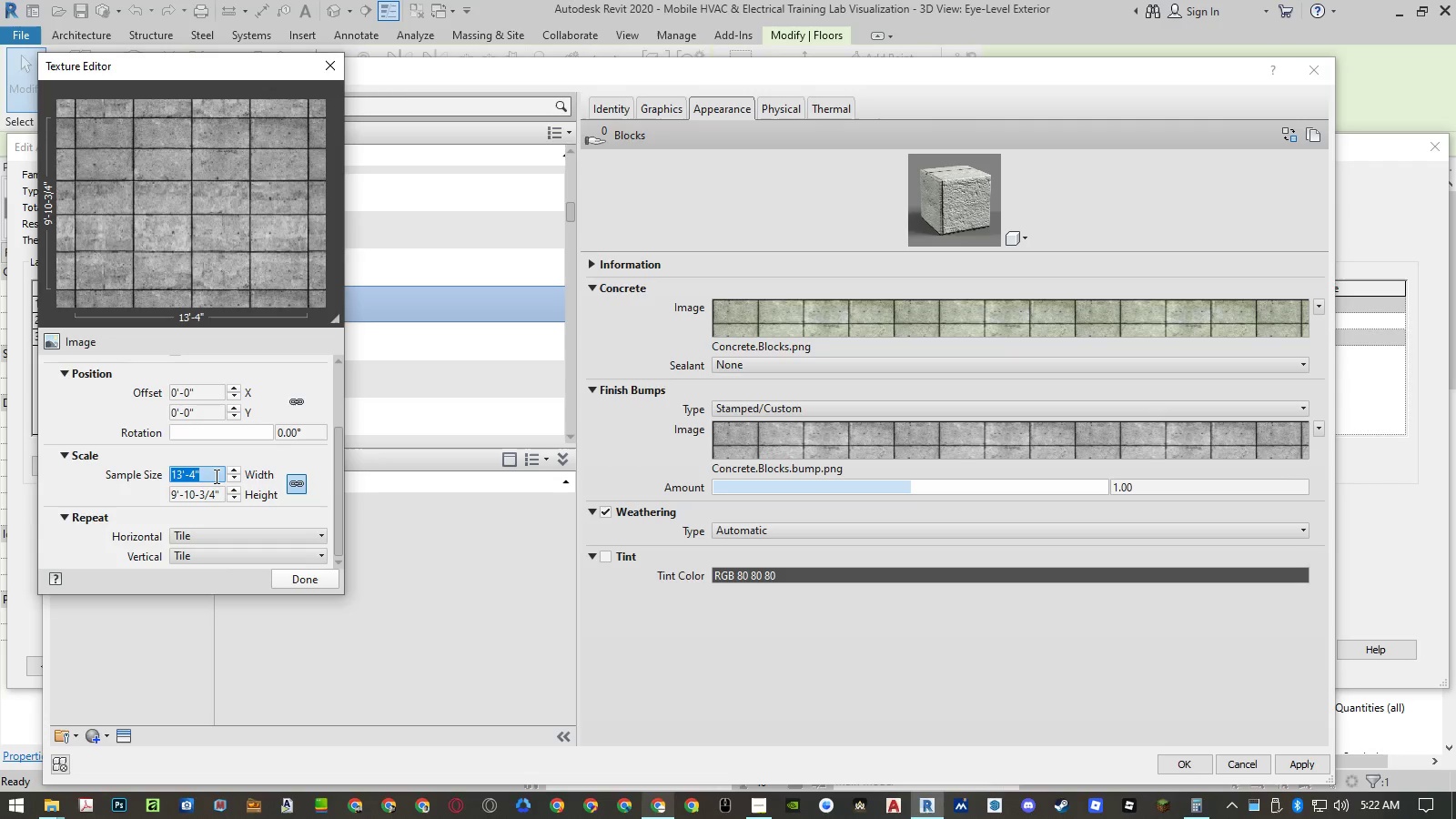 
key(Numpad9)
 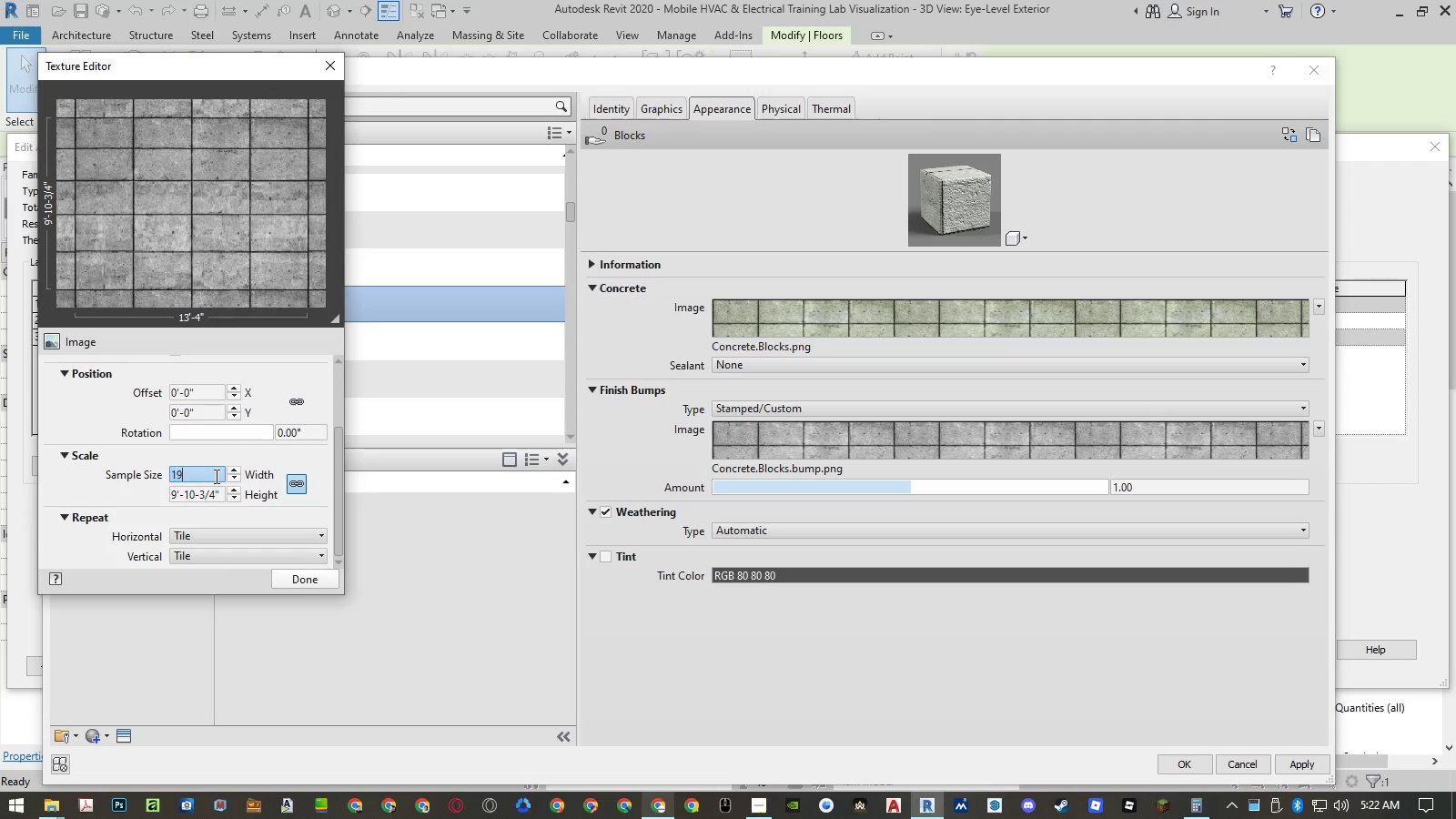 
key(Numpad2)
 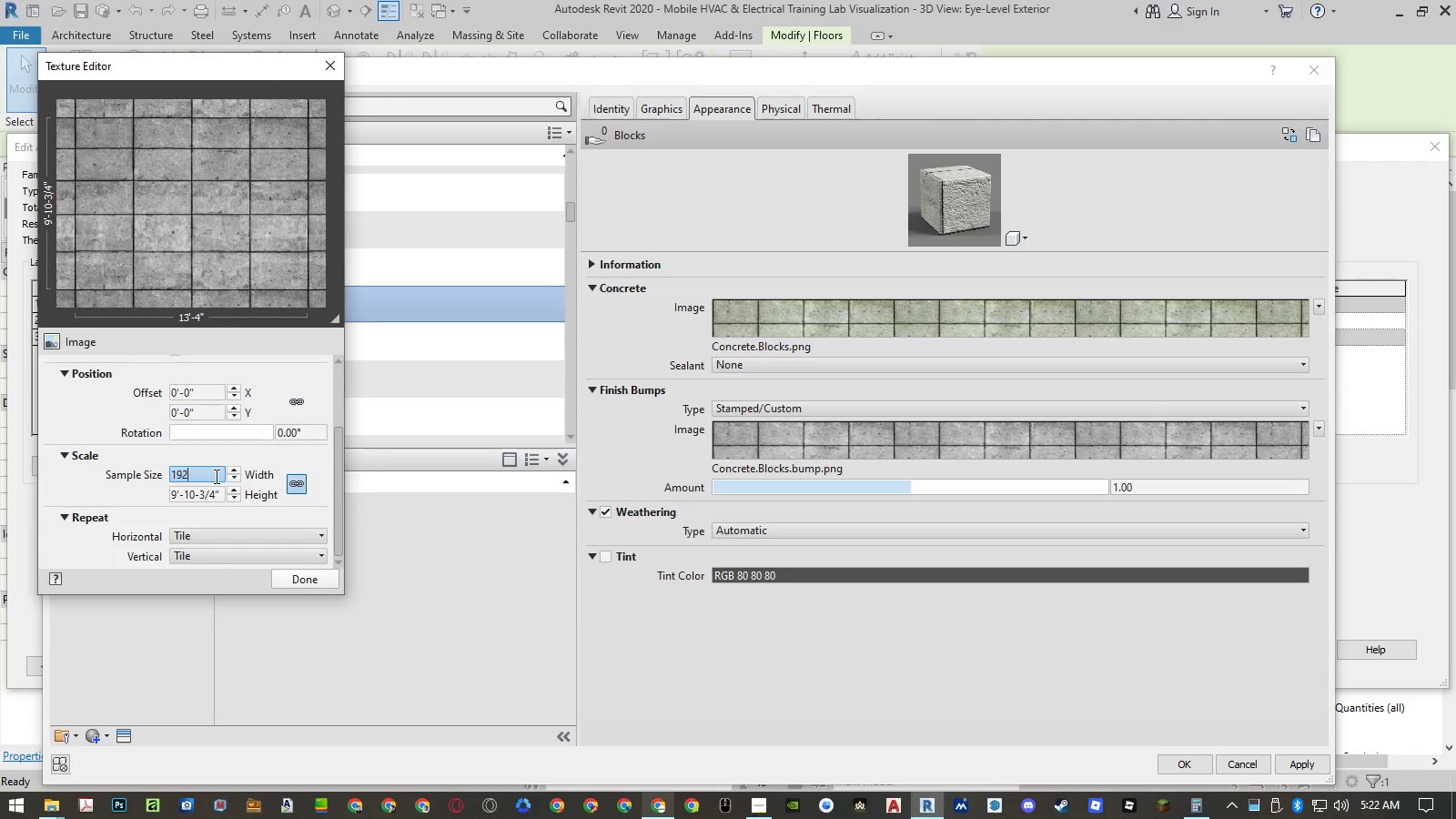 
key(NumpadEnter)
 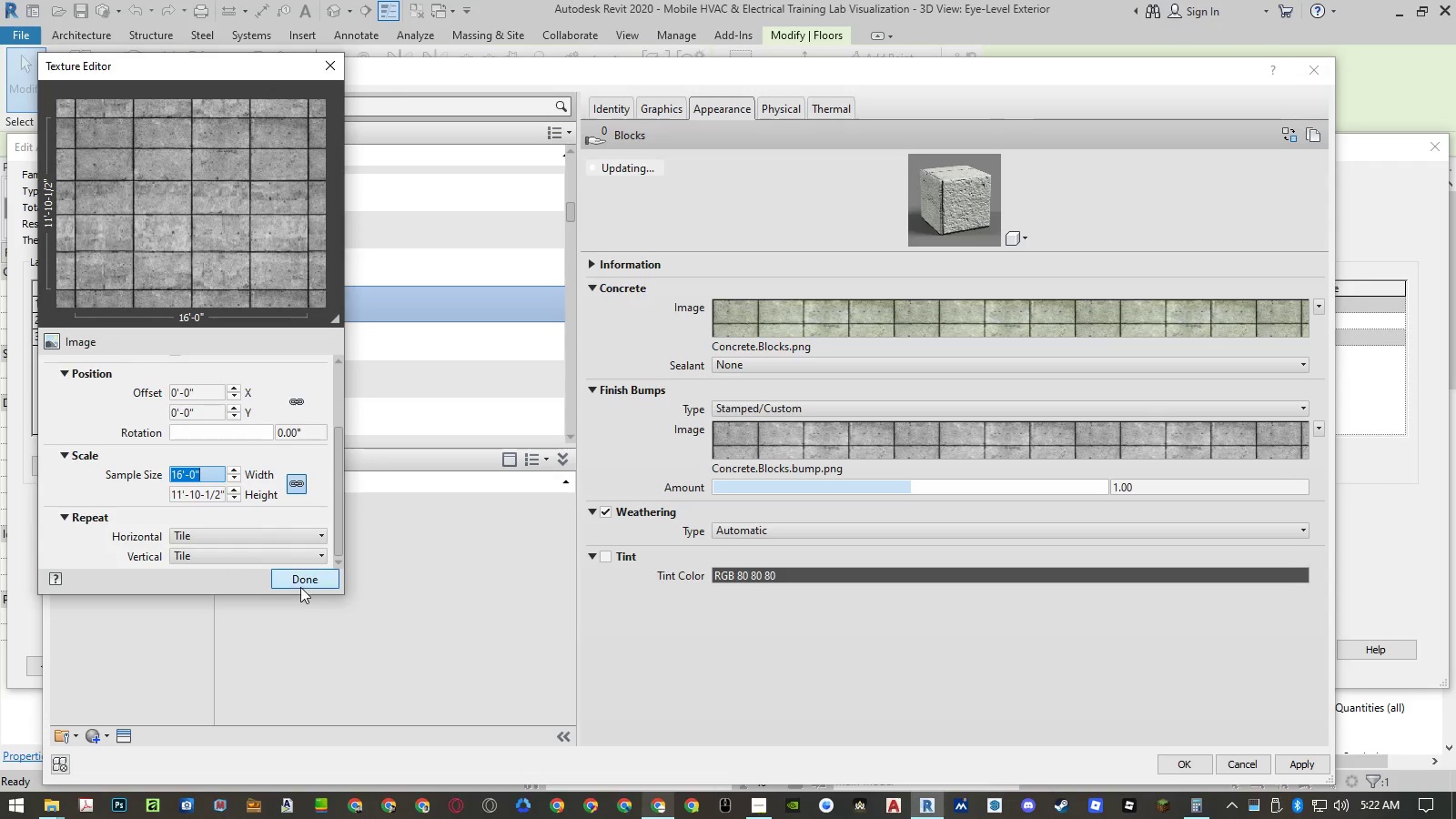 
left_click([302, 581])
 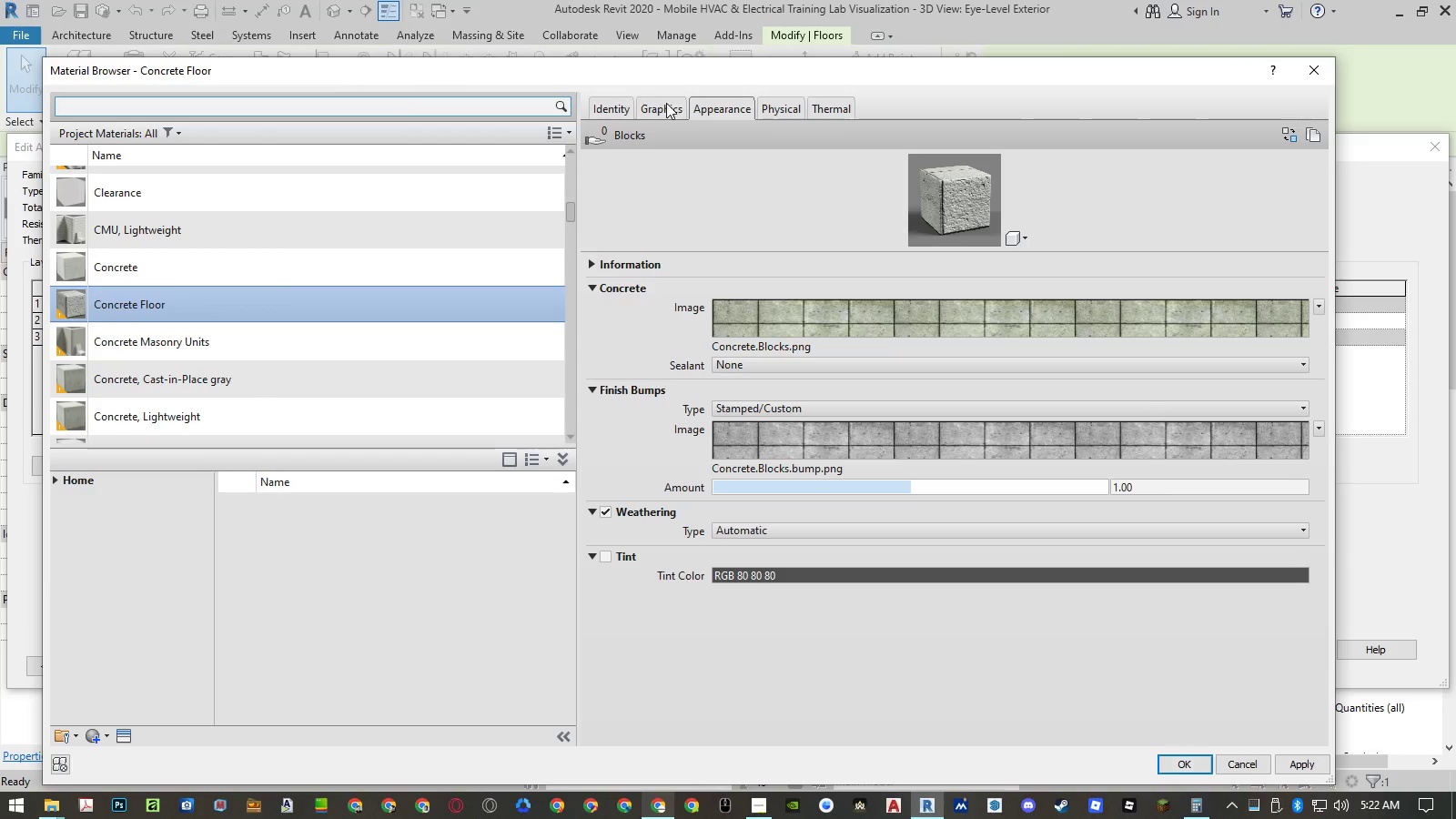 
wait(5.08)
 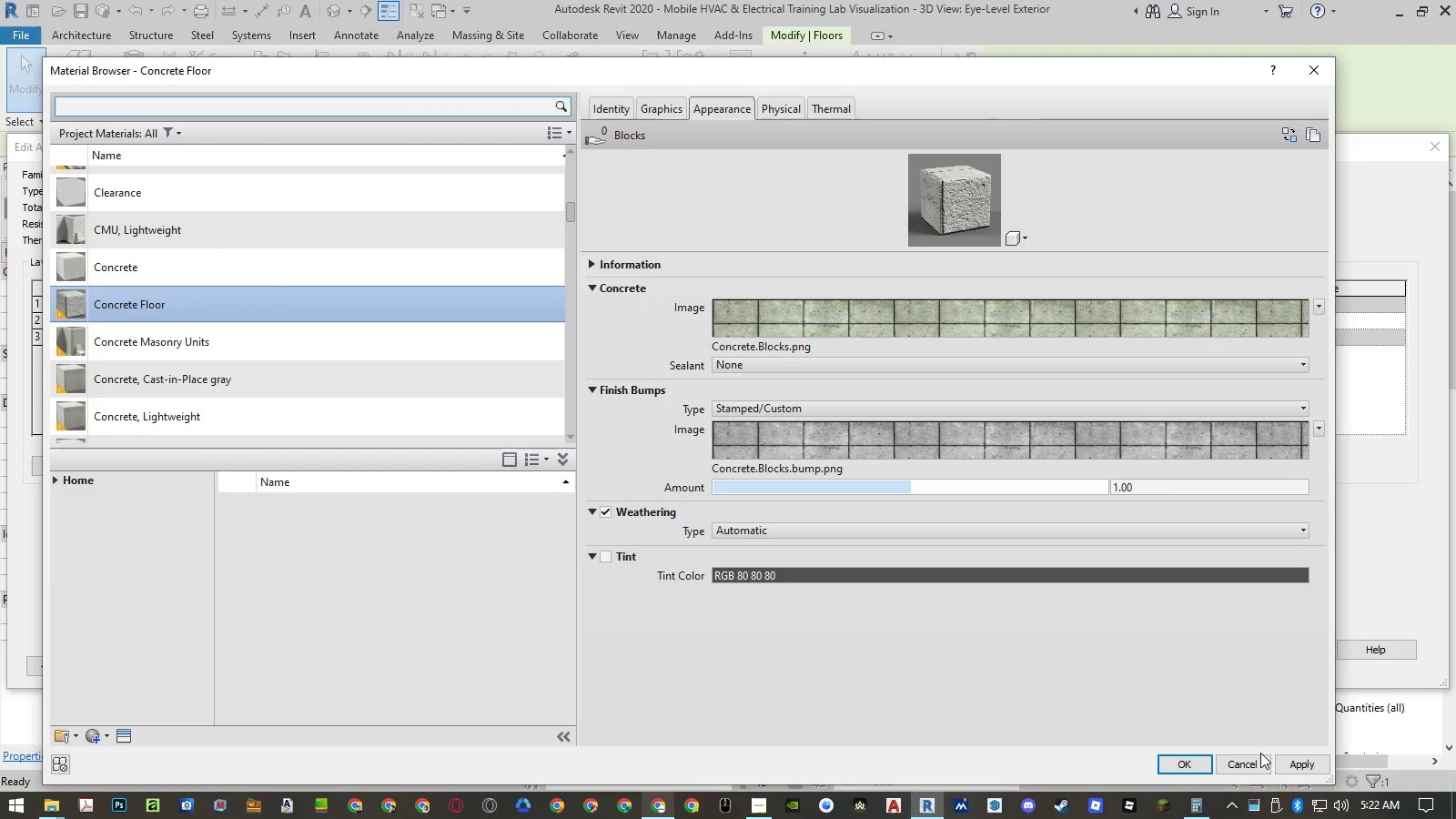 
left_click([1304, 767])
 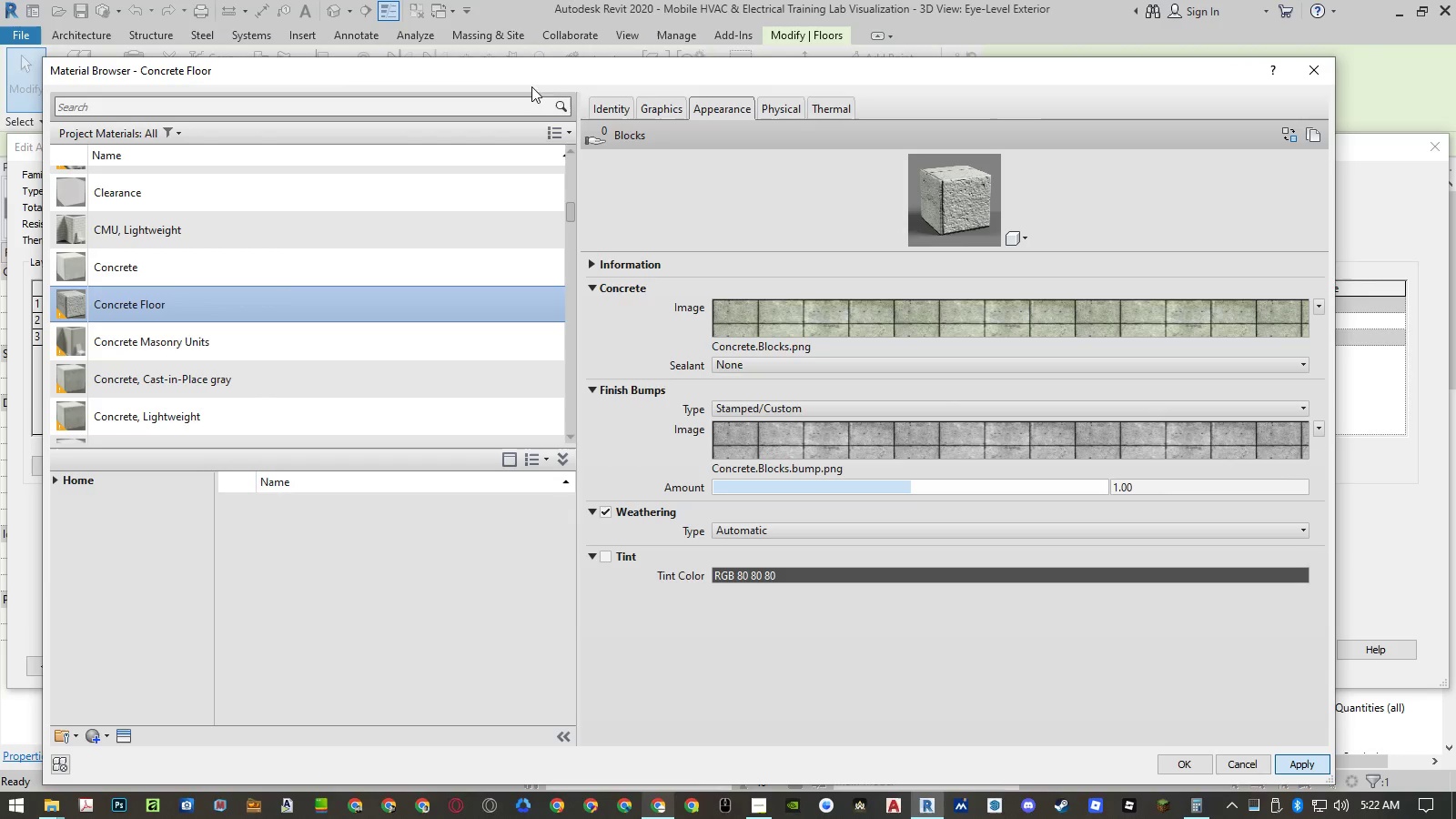 
left_click_drag(start_coordinate=[476, 72], to_coordinate=[645, 75])
 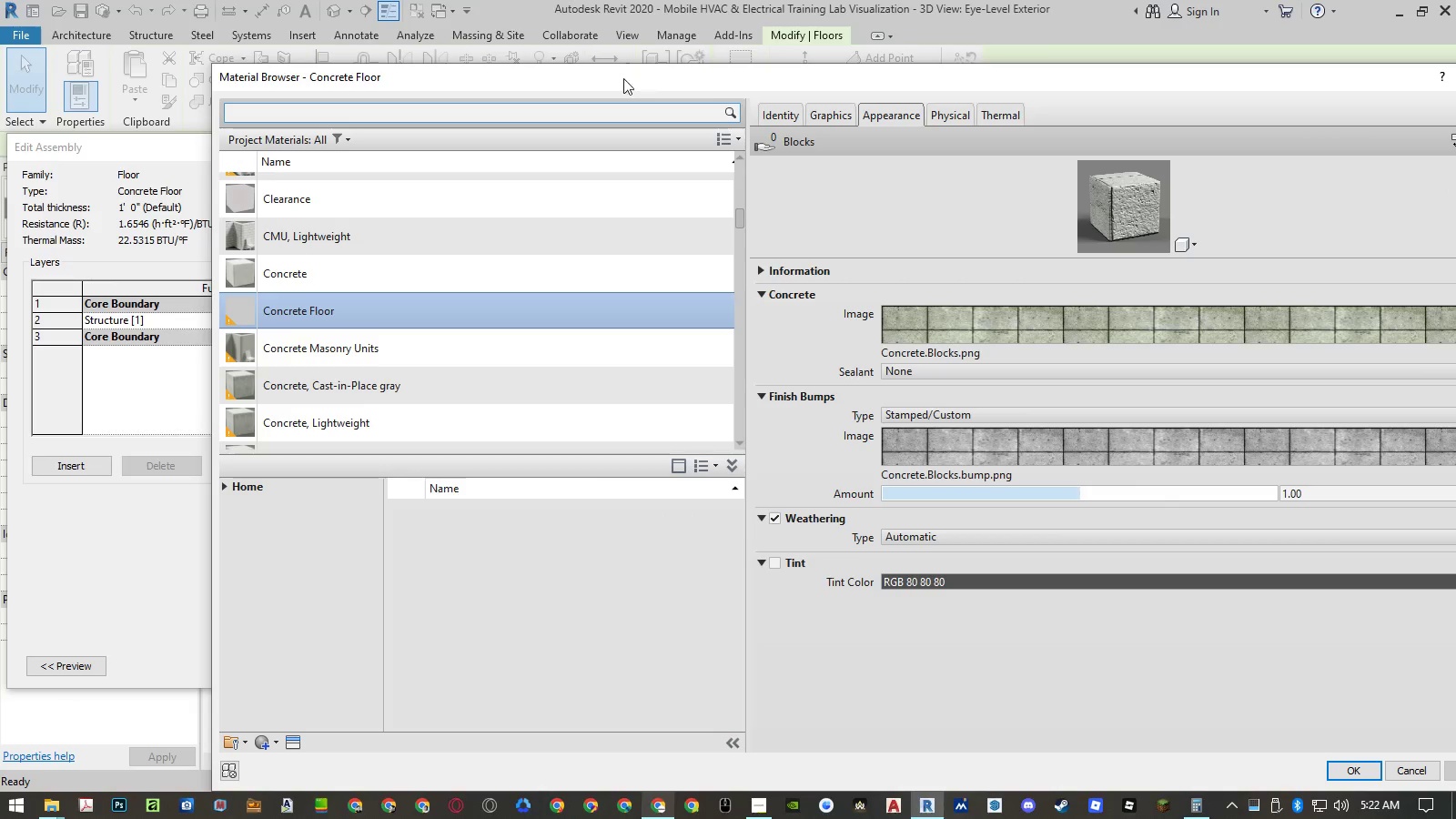 
left_click_drag(start_coordinate=[602, 78], to_coordinate=[409, 50])
 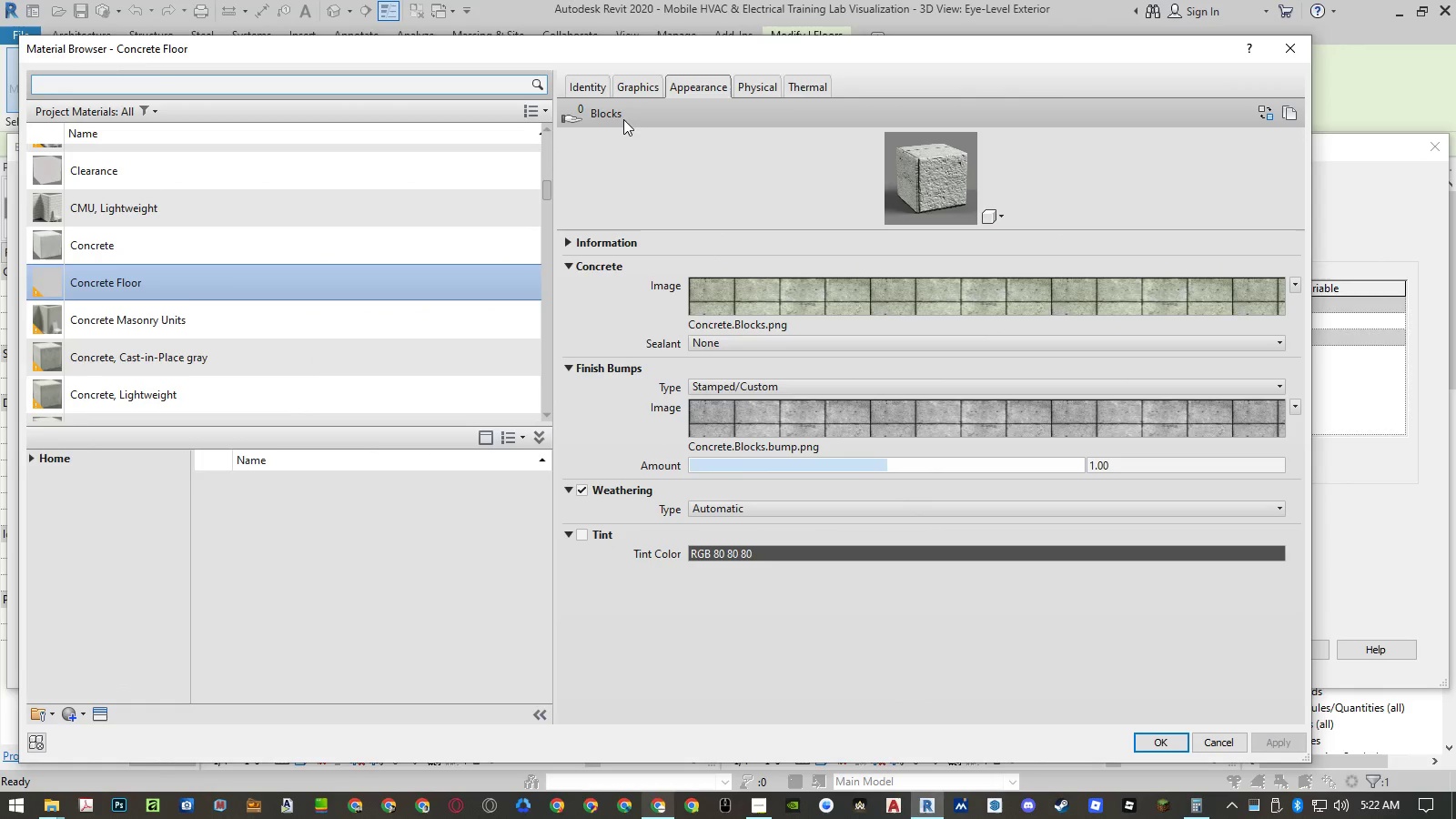 
left_click([632, 88])
 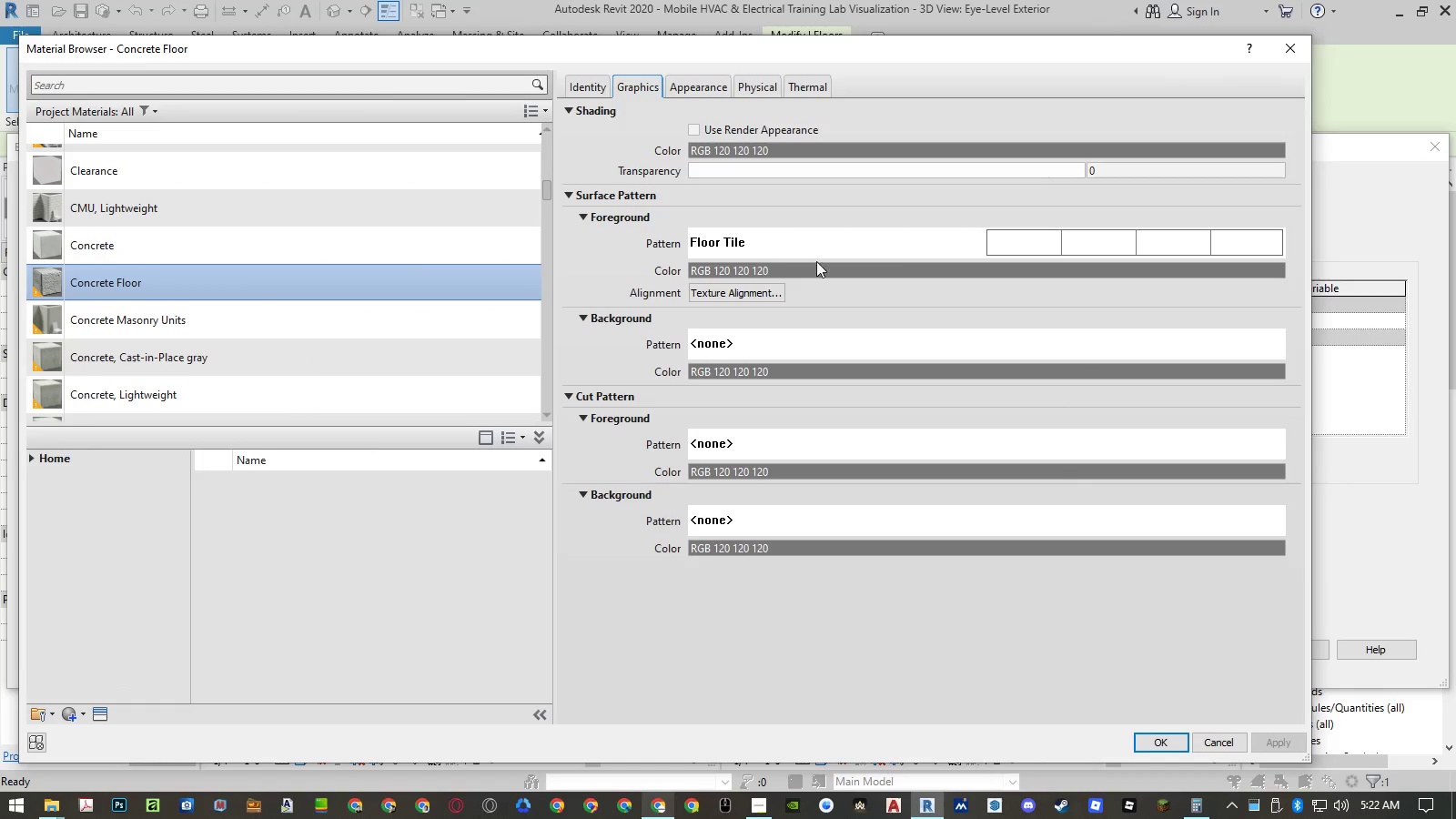 
left_click([993, 246])
 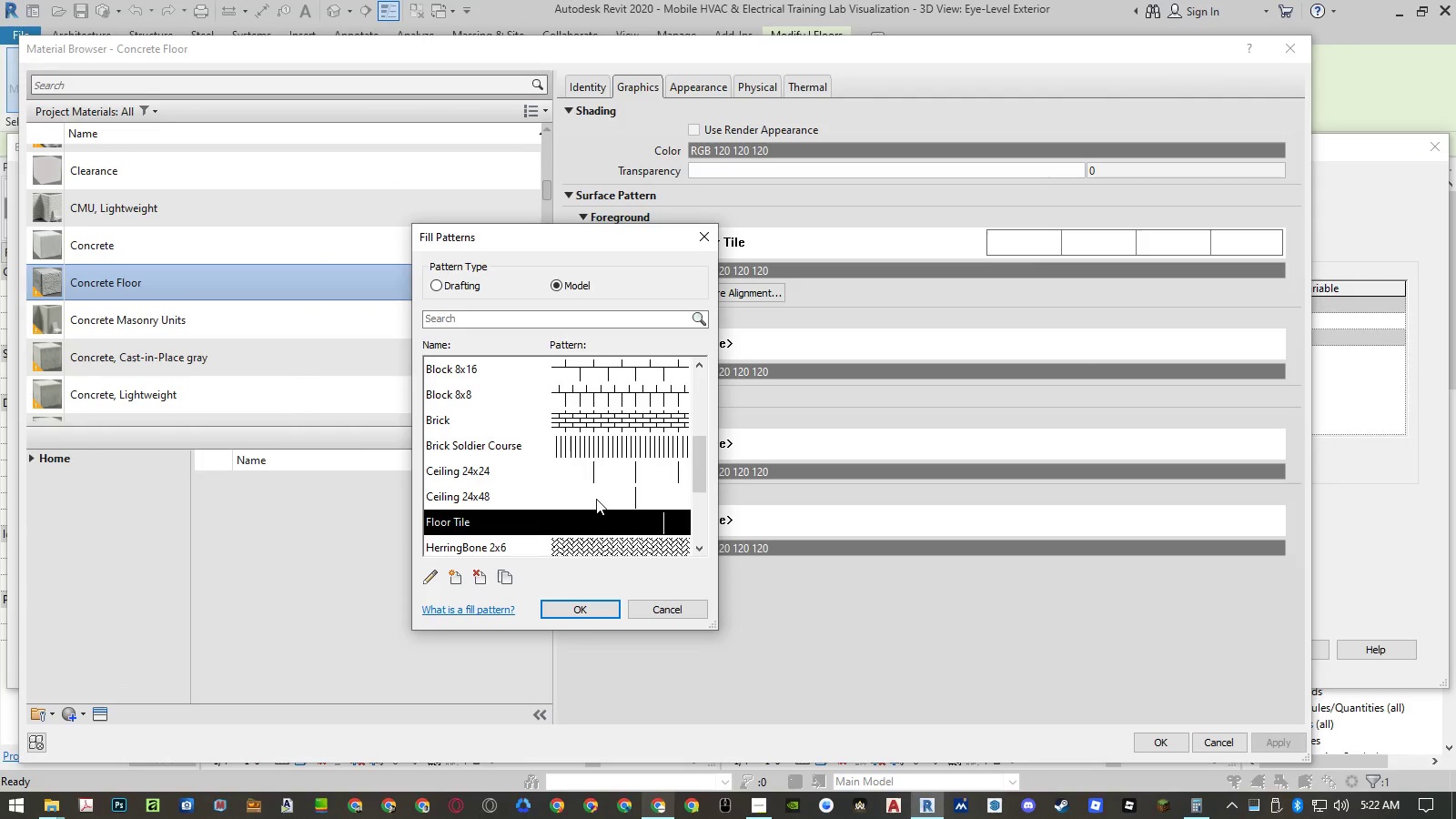 
left_click([659, 607])
 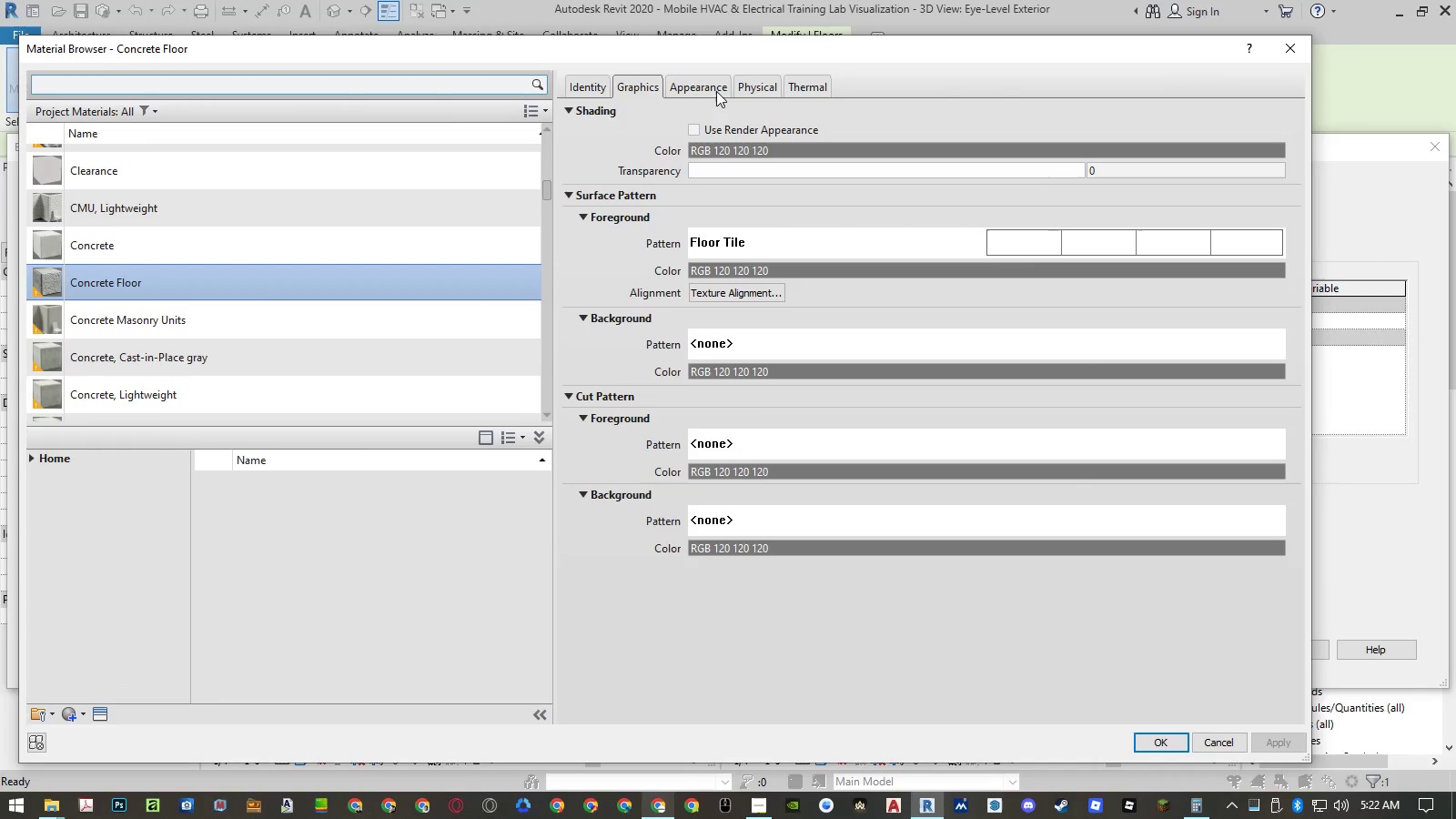 
left_click([716, 90])
 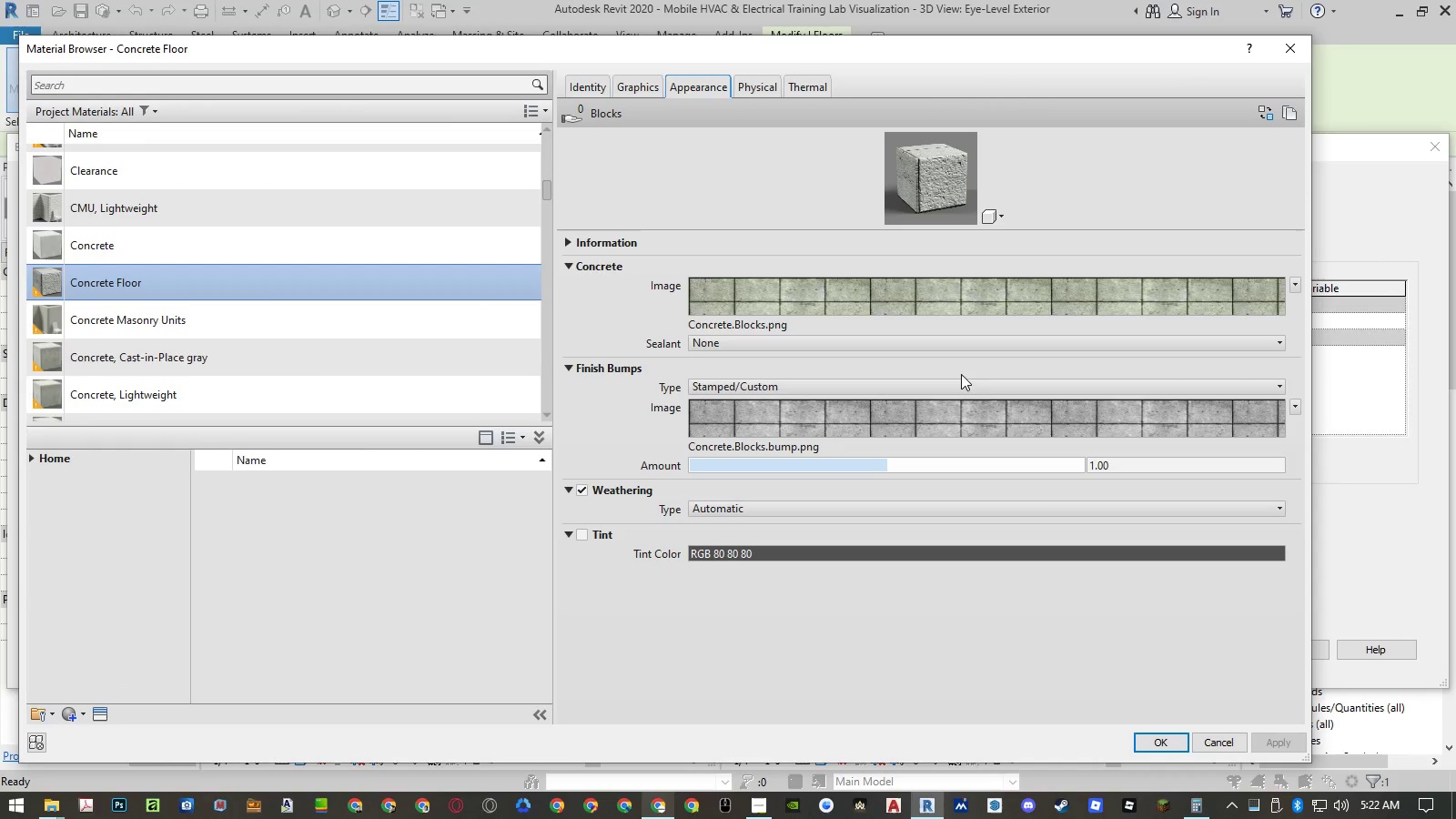 
left_click([921, 303])
 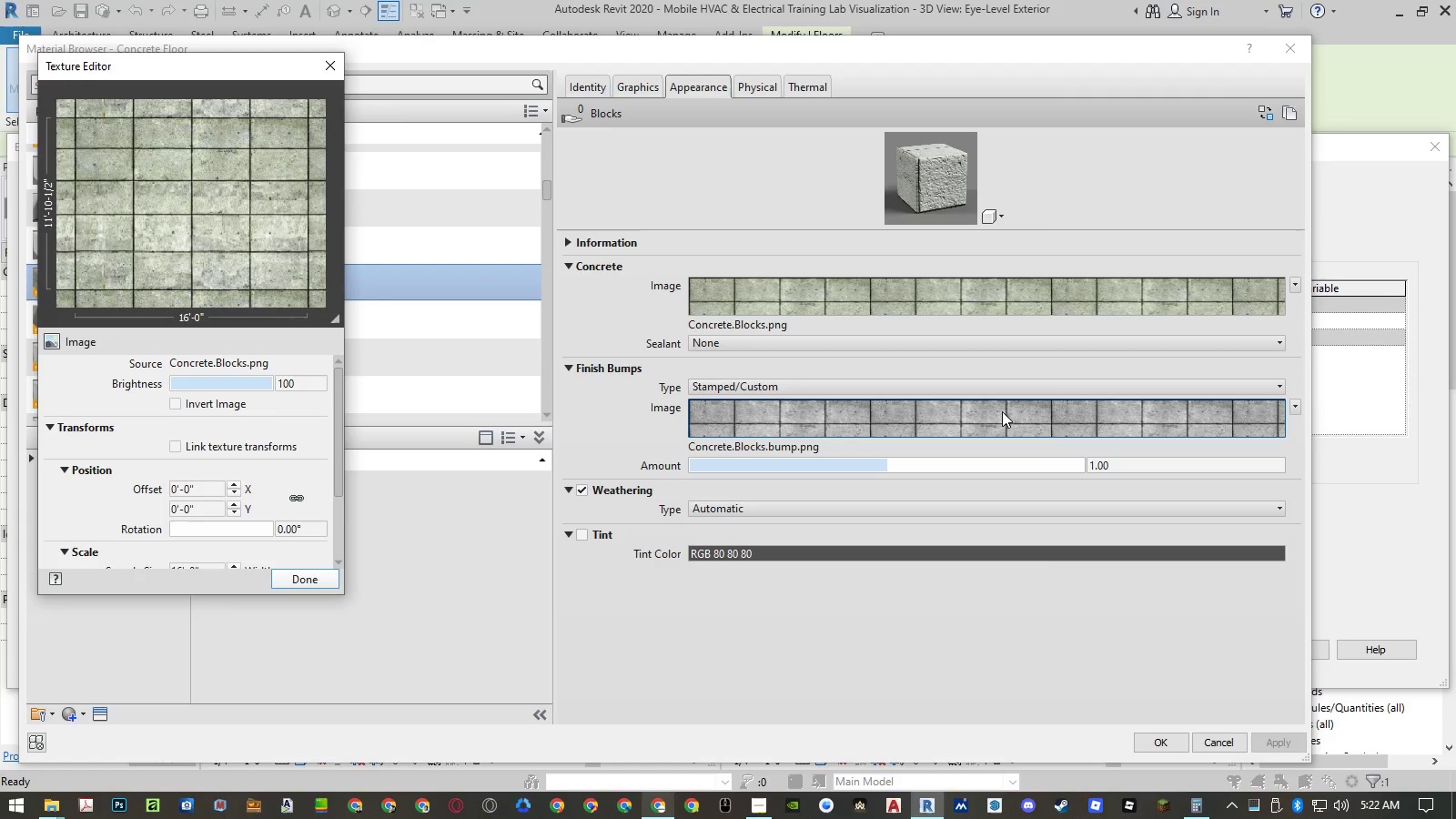 
wait(6.25)
 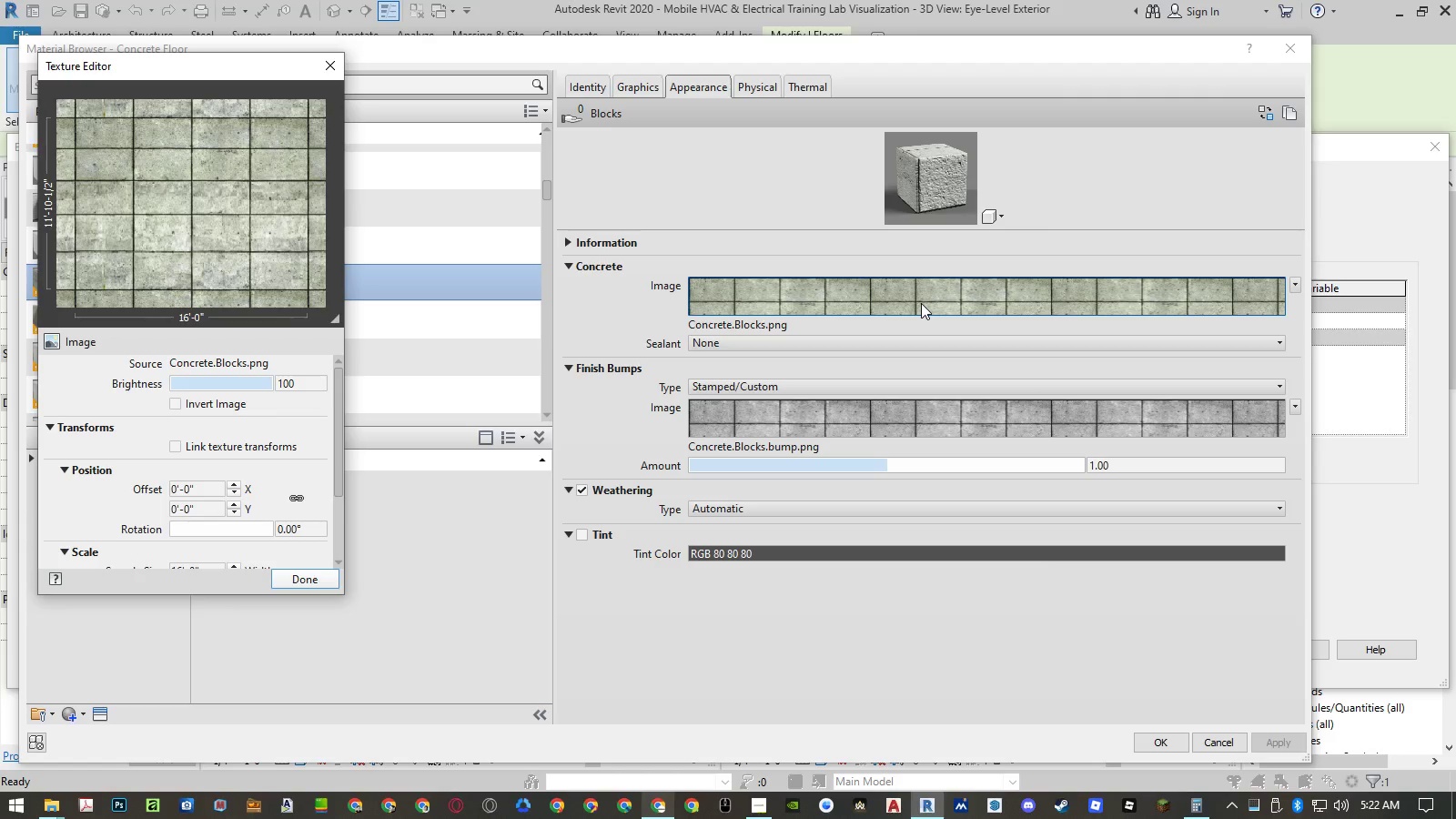 
scroll: coordinate [114, 497], scroll_direction: down, amount: 2.0
 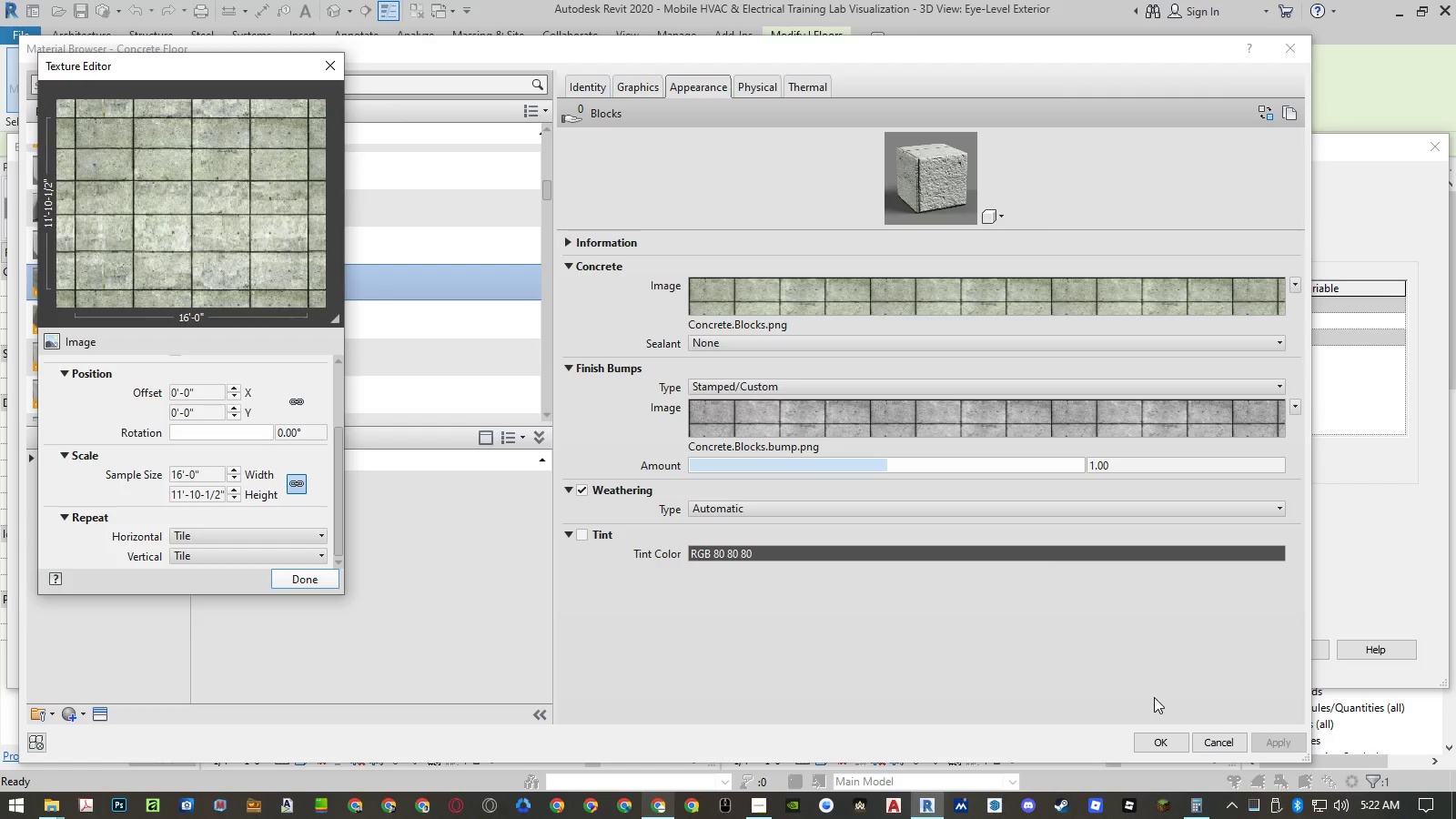 
left_click([1190, 805])
 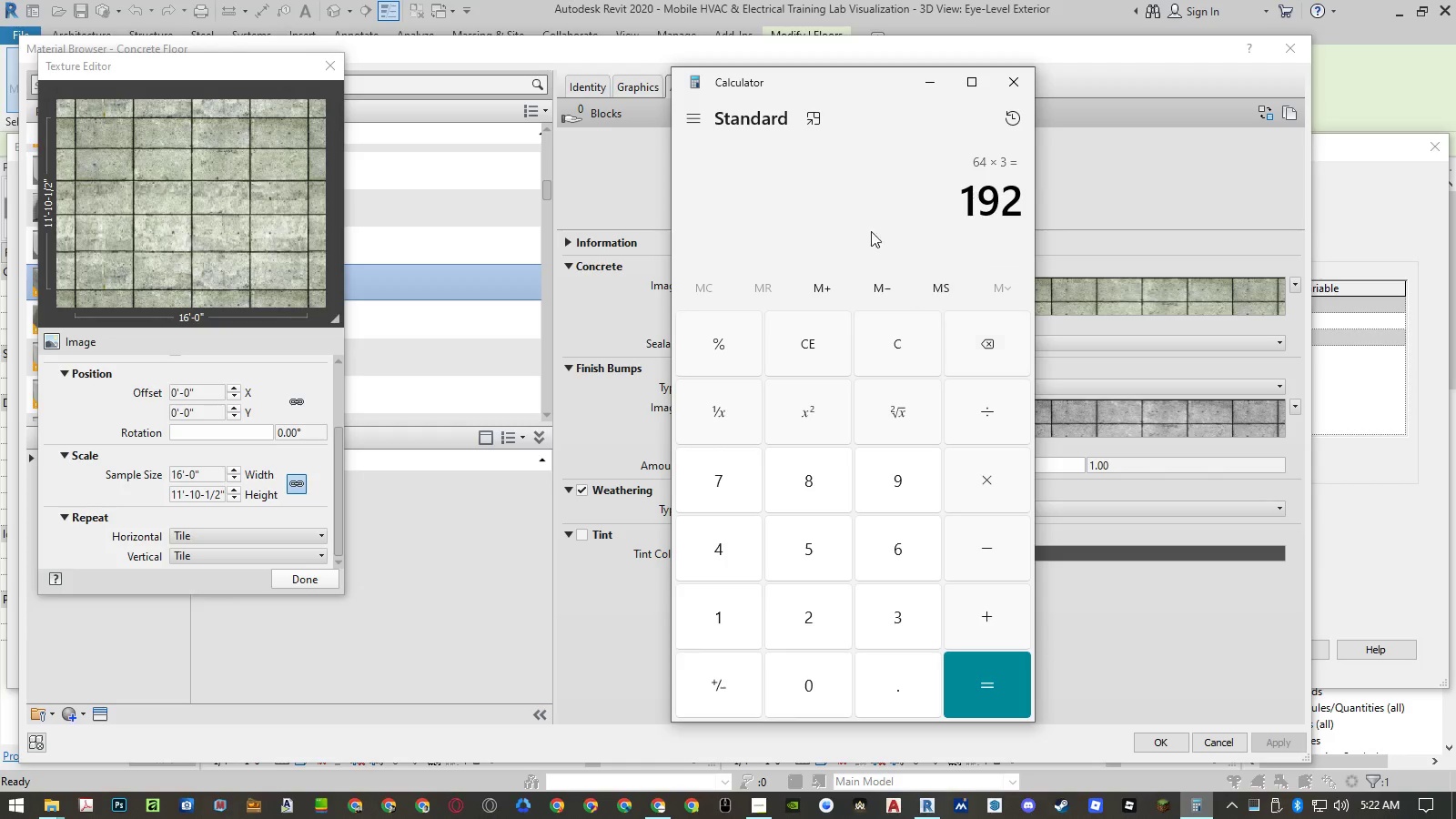 
left_click([849, 204])
 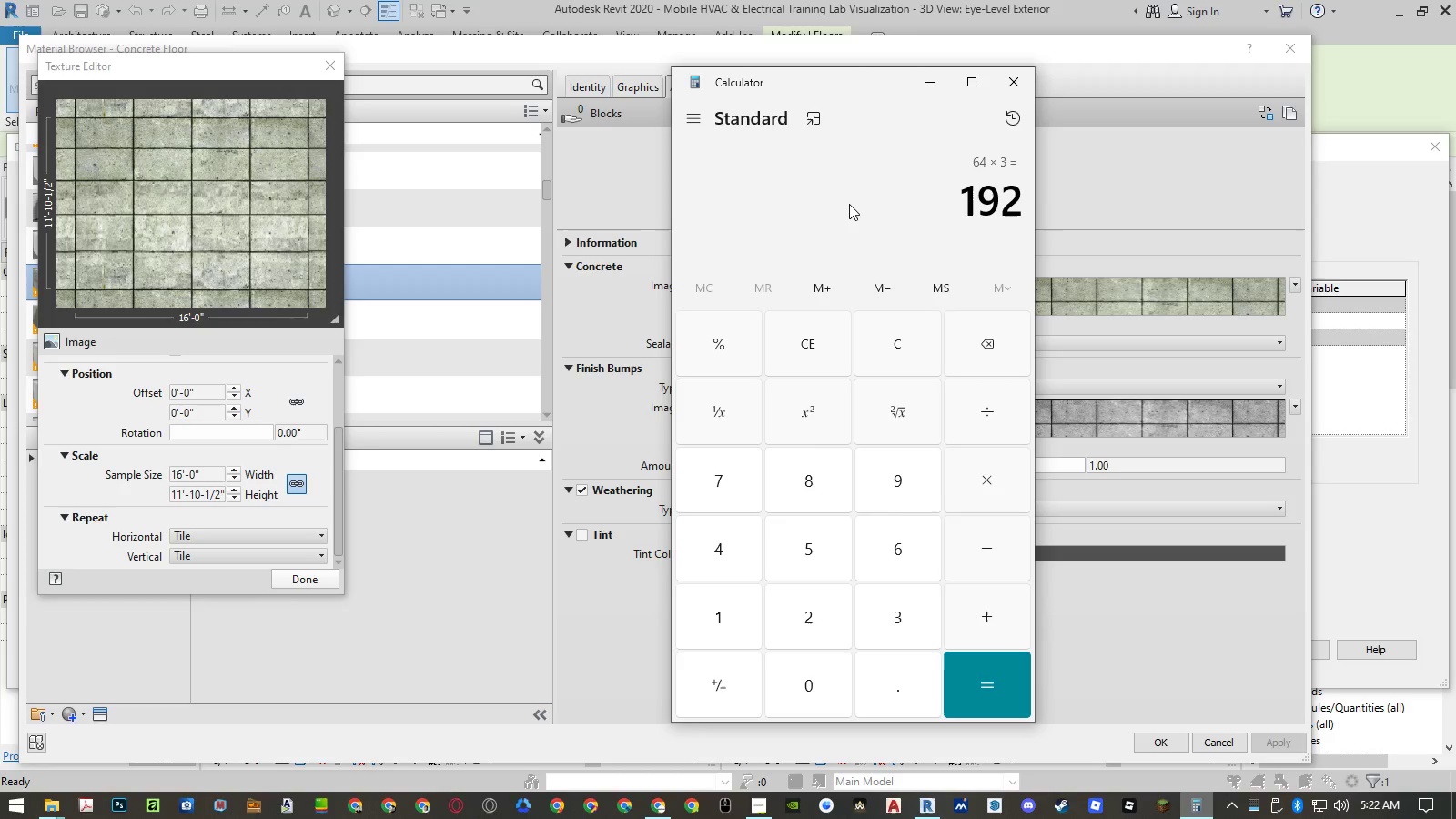 
key(Numpad1)
 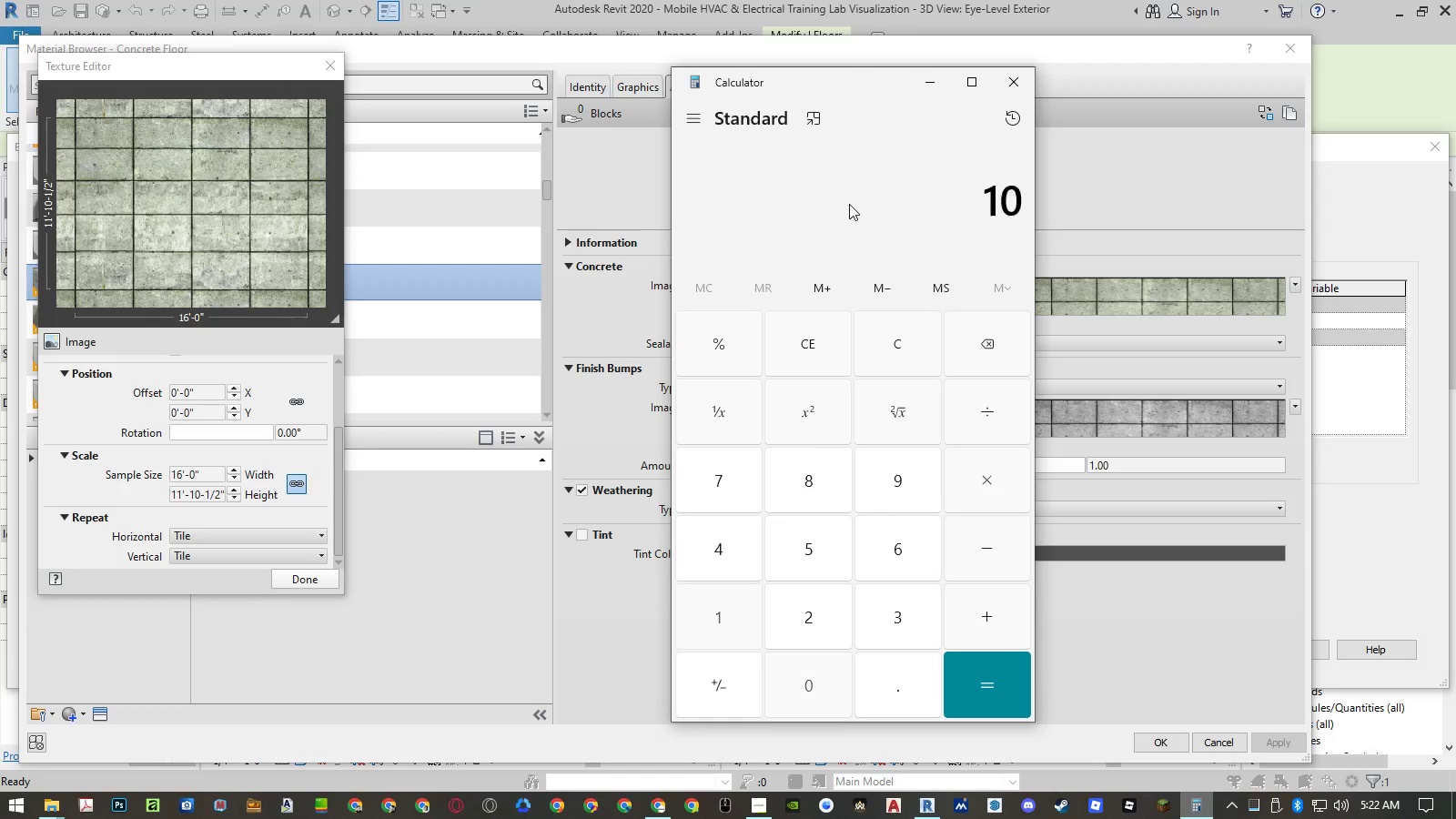 
key(Numpad0)
 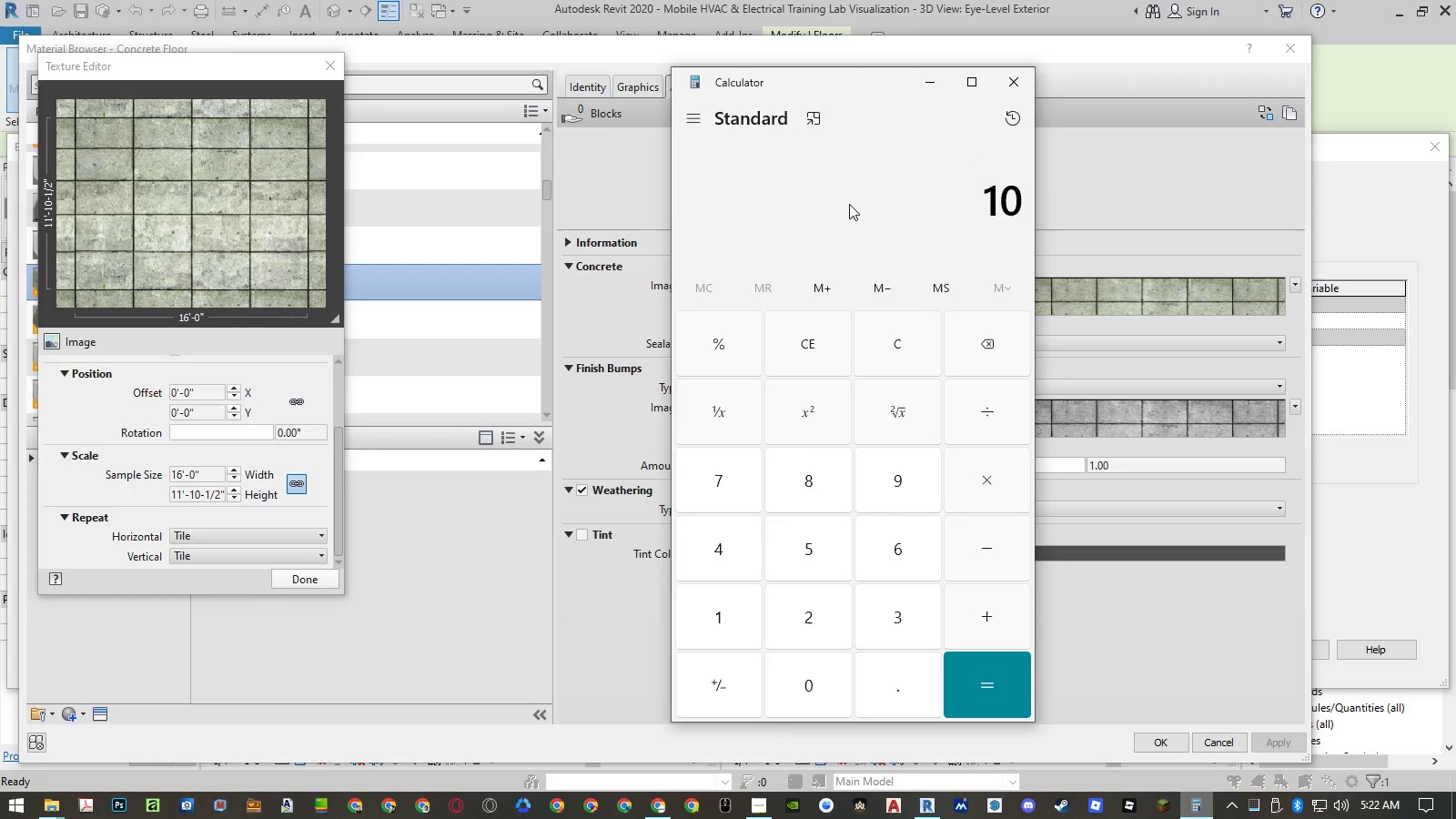 
key(NumpadDecimal)
 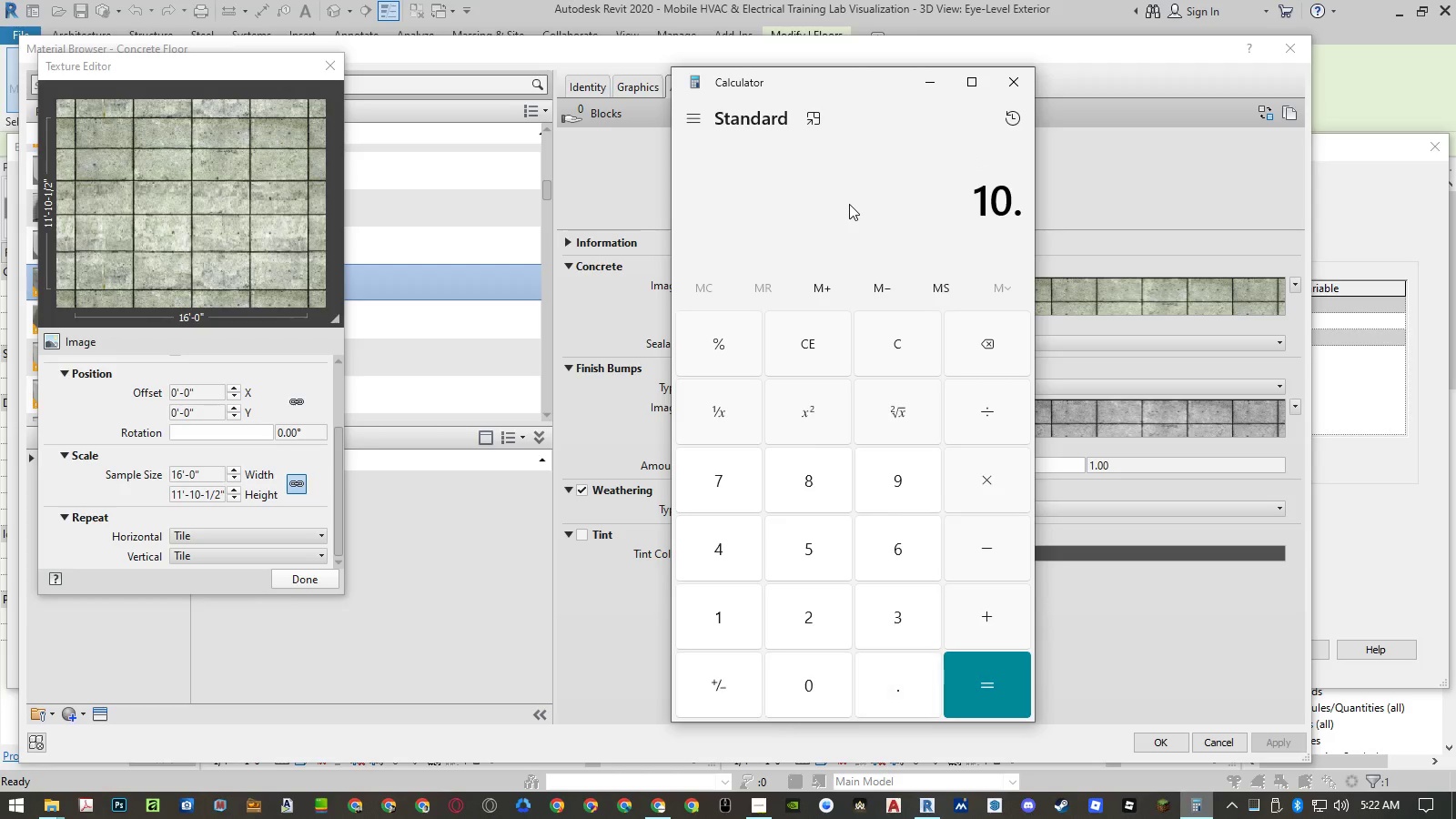 
key(Numpad5)
 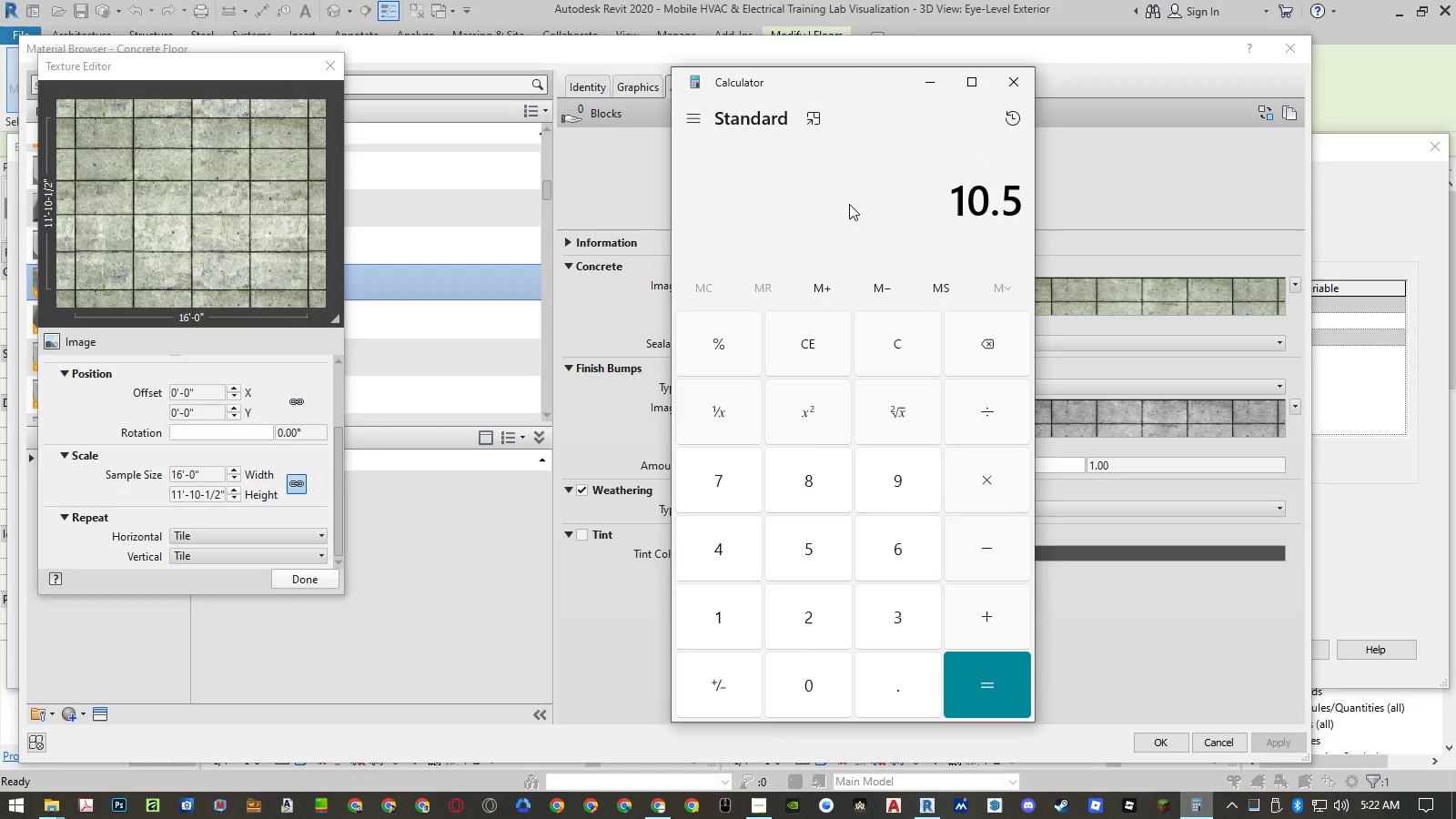 
key(Escape)
 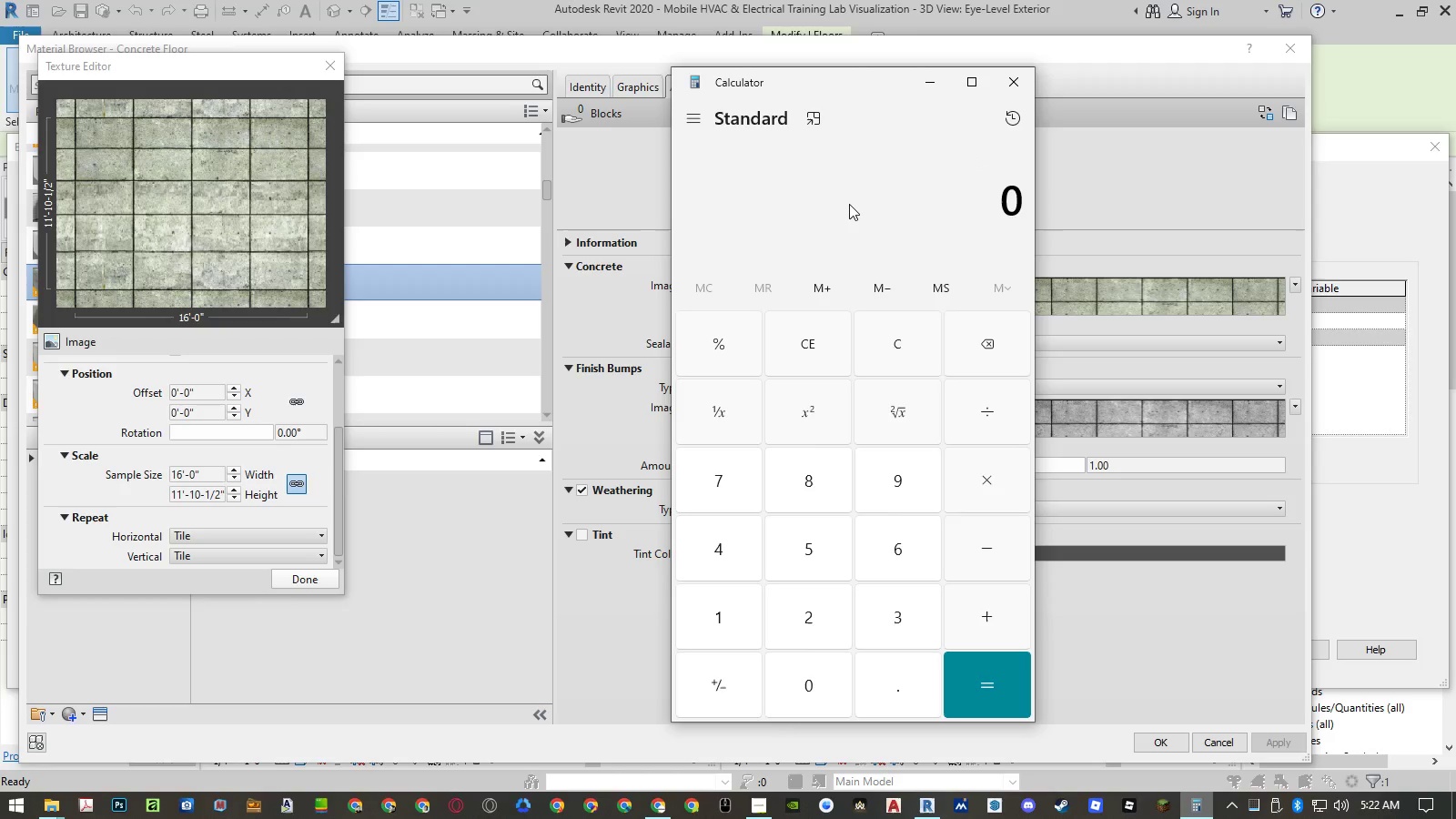 
key(Escape)
 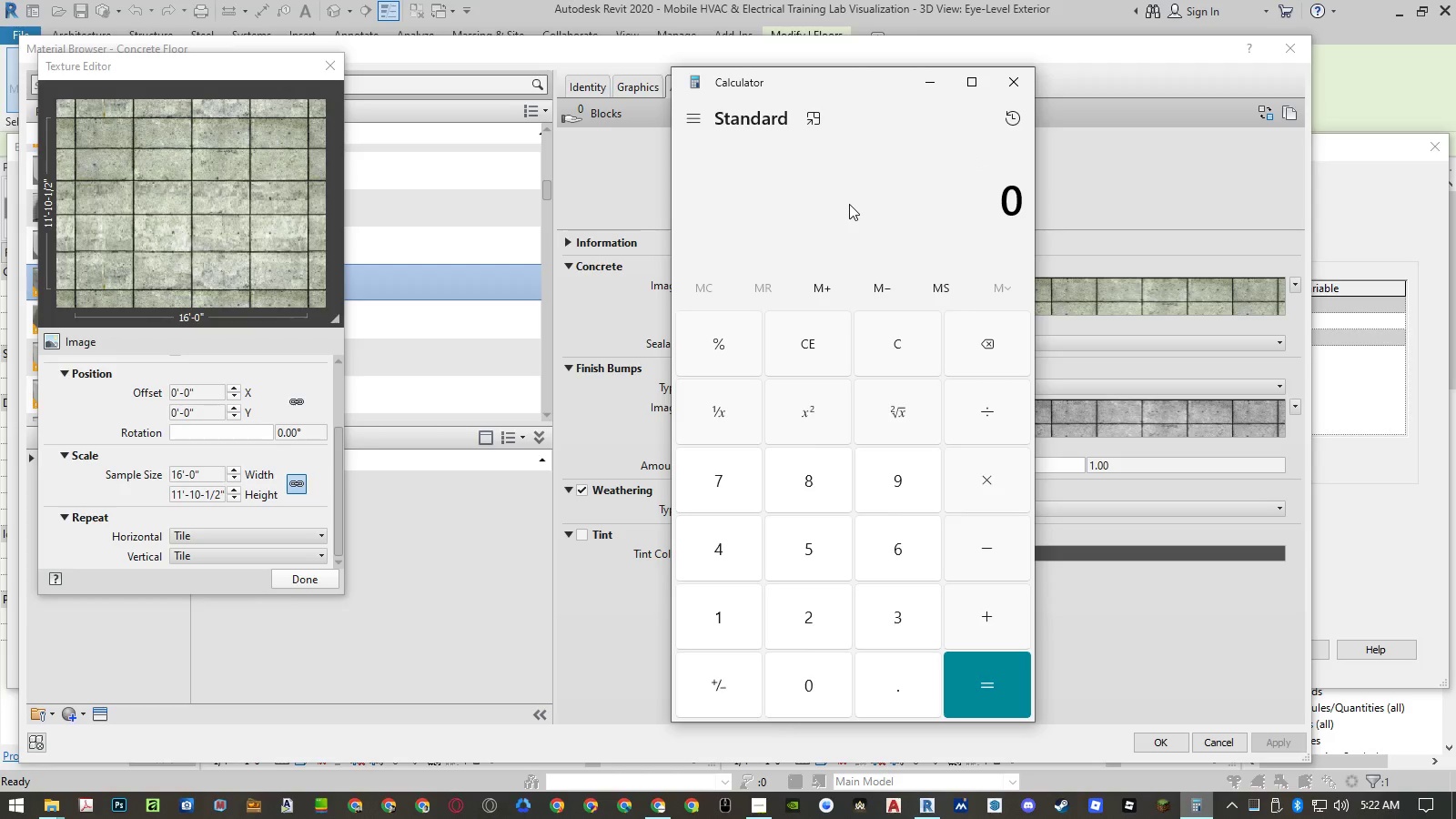 
key(Numpad1)
 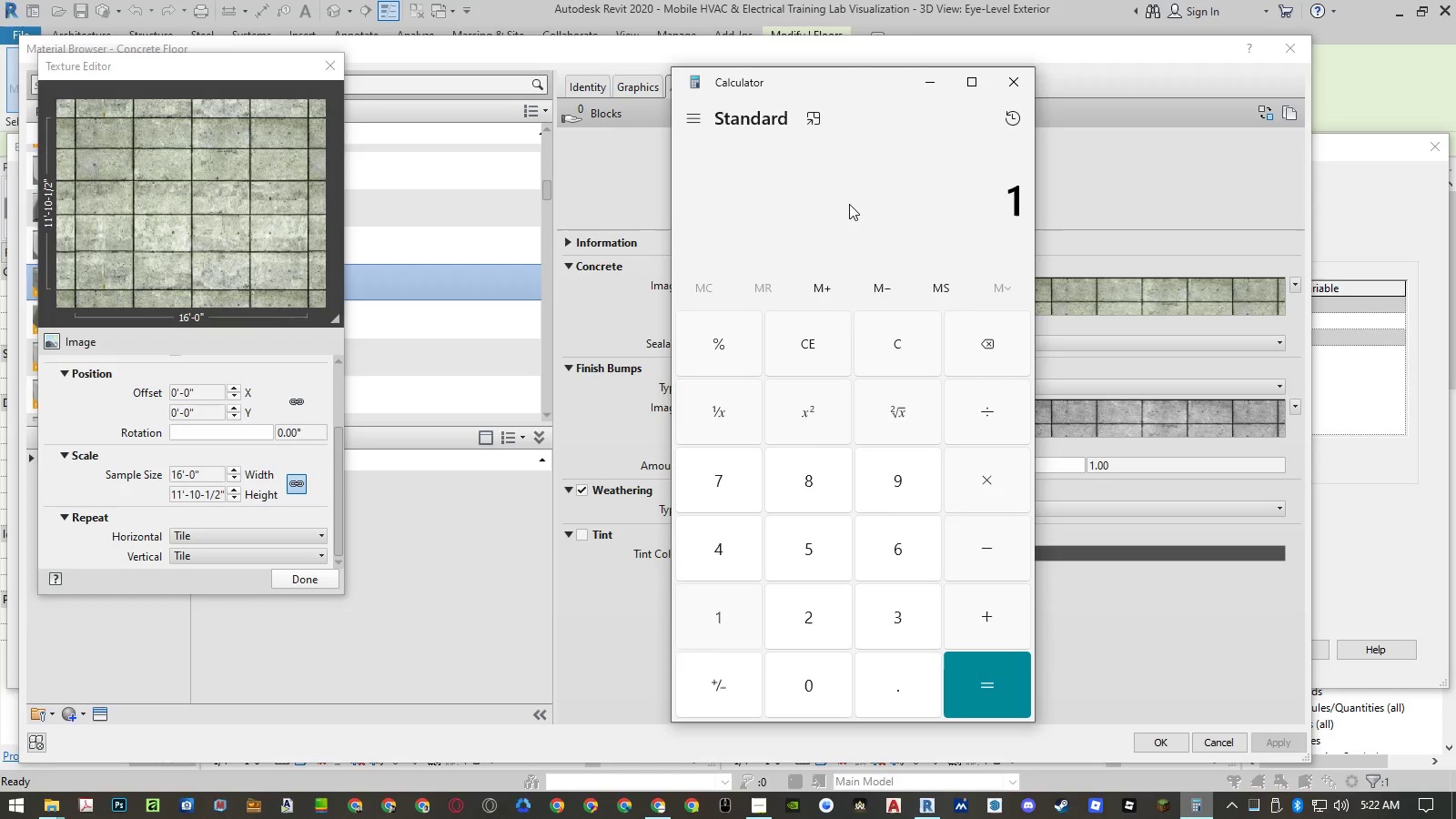 
key(Numpad1)
 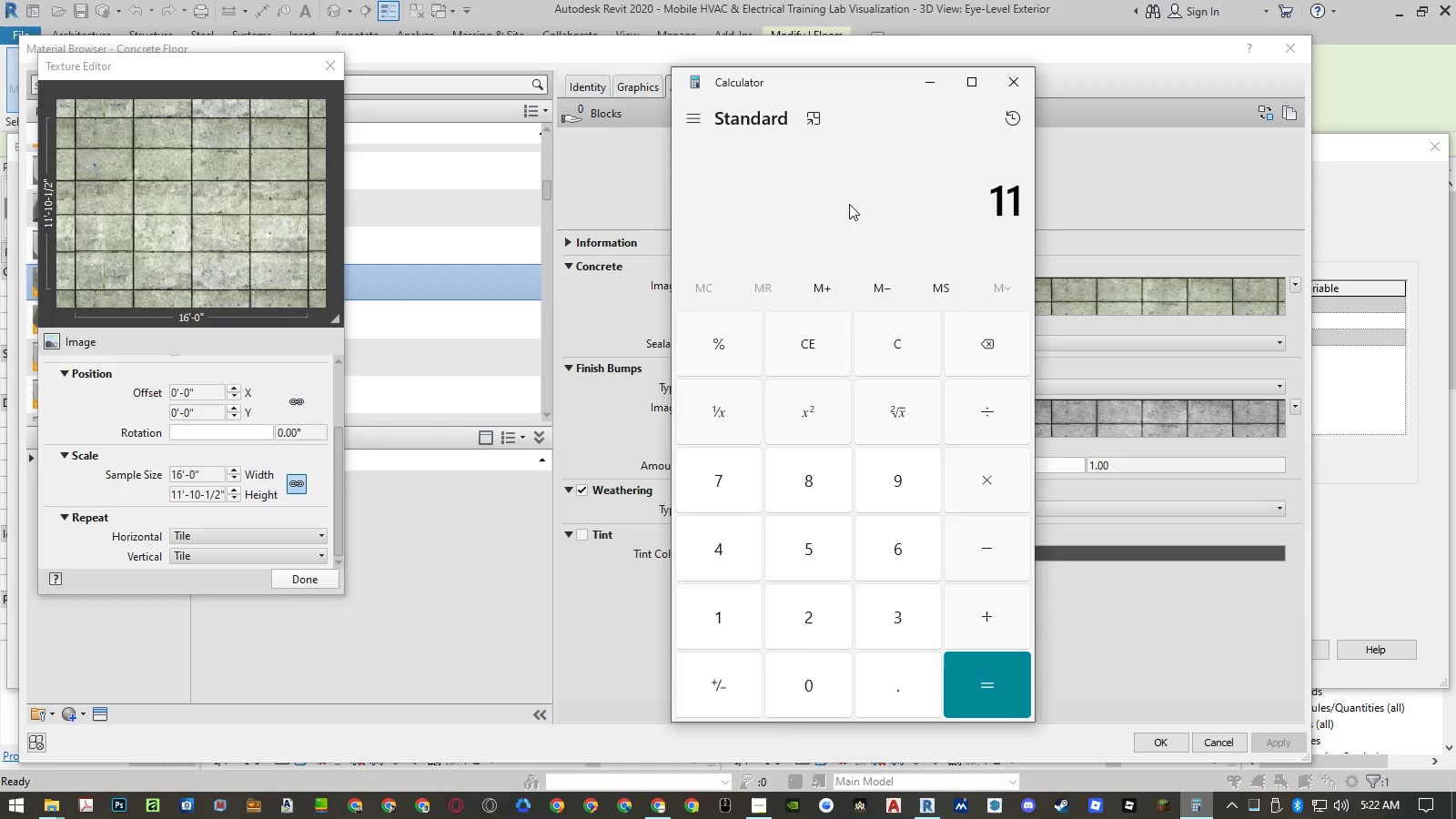 
key(NumpadMultiply)
 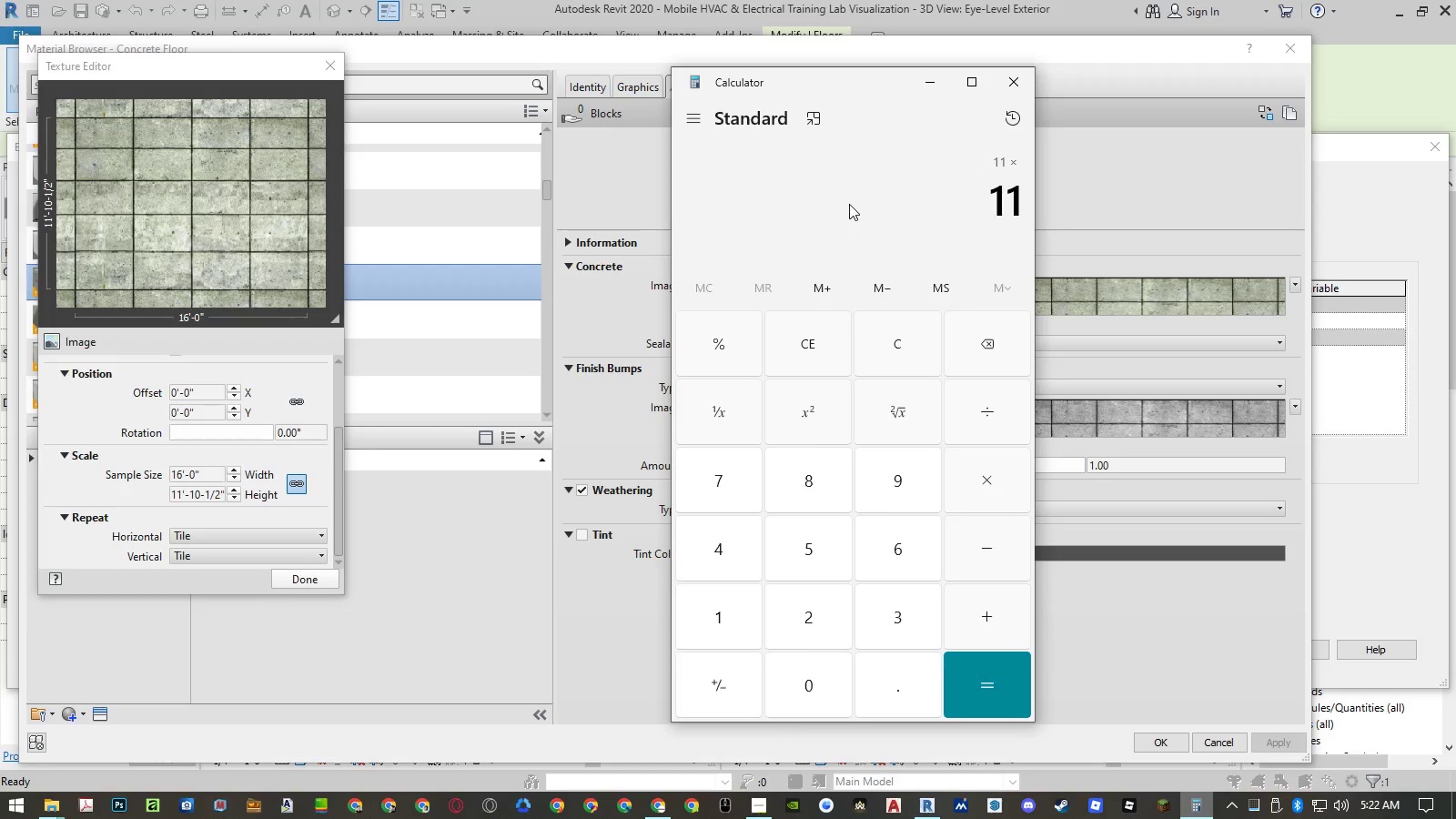 
key(Numpad1)
 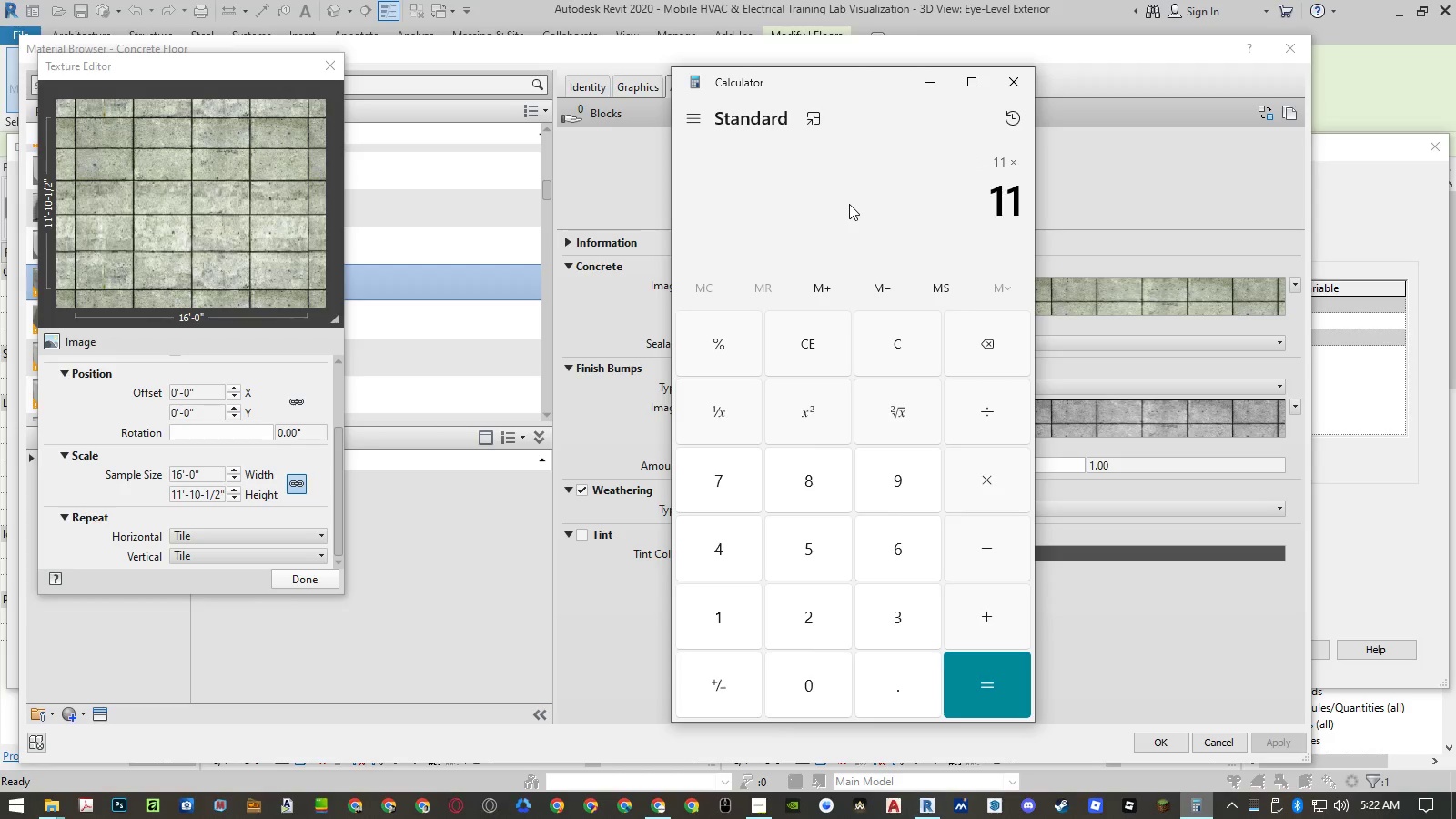 
key(Numpad2)
 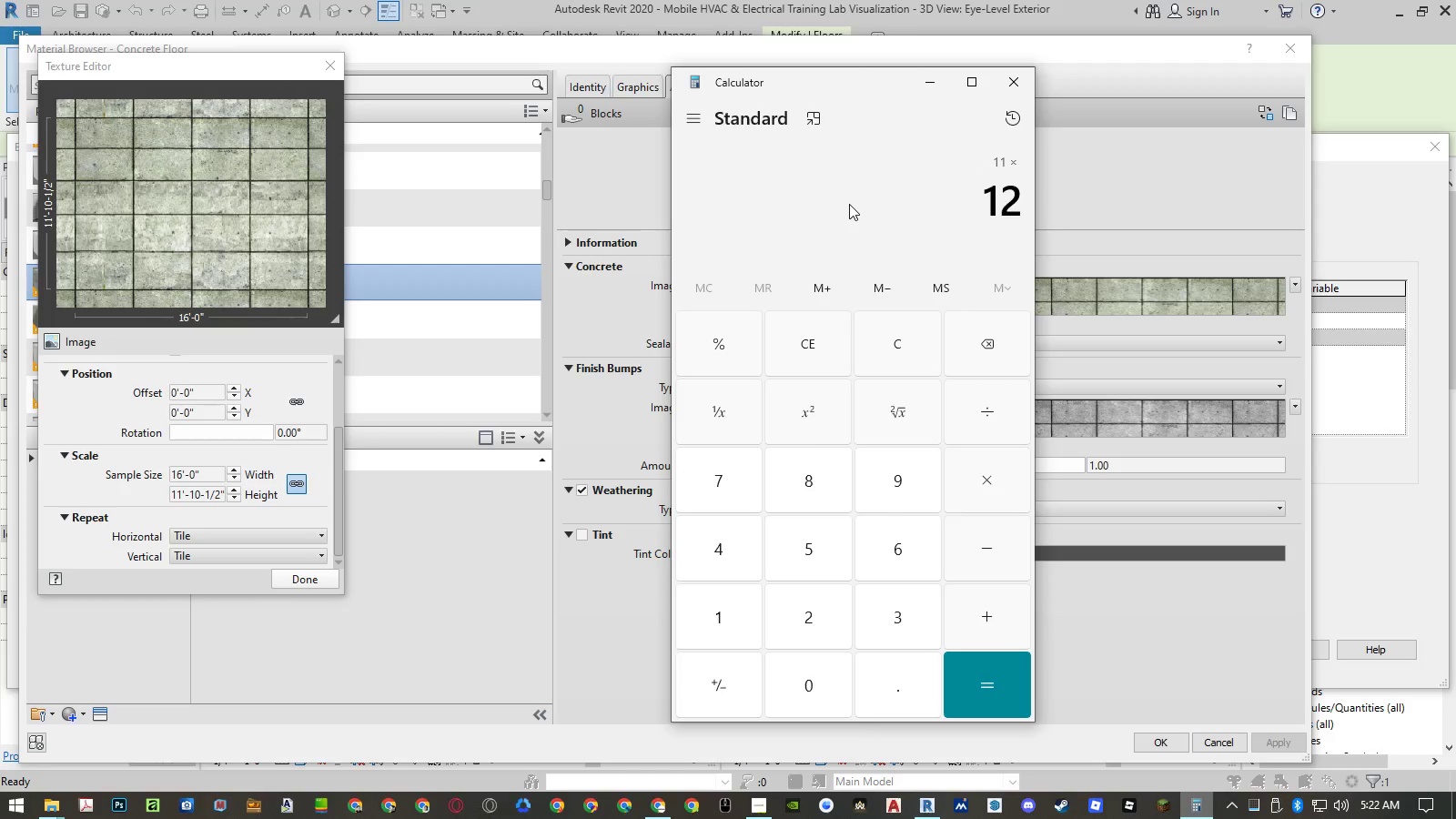 
key(NumpadEnter)
 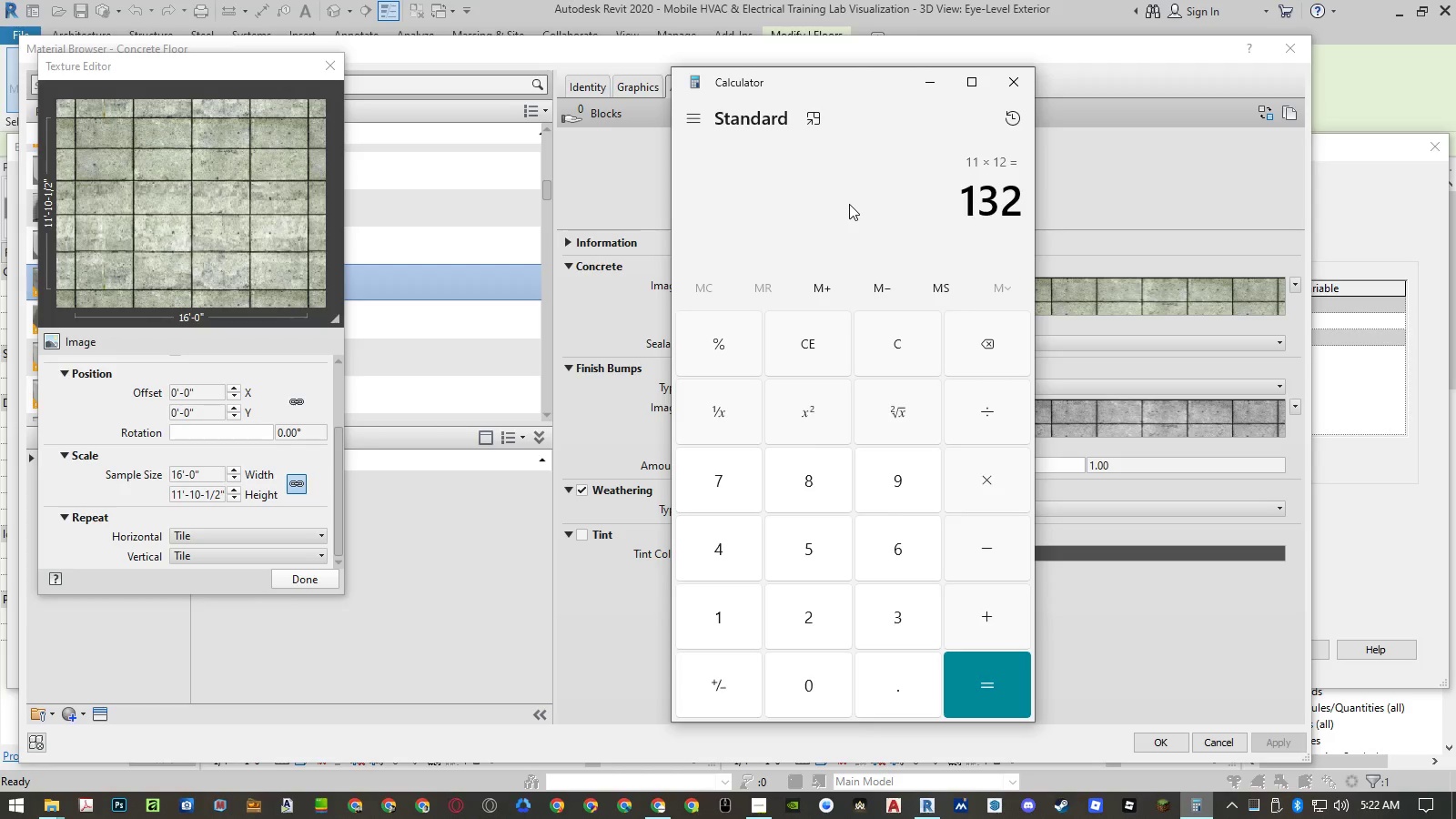 
key(NumpadAdd)
 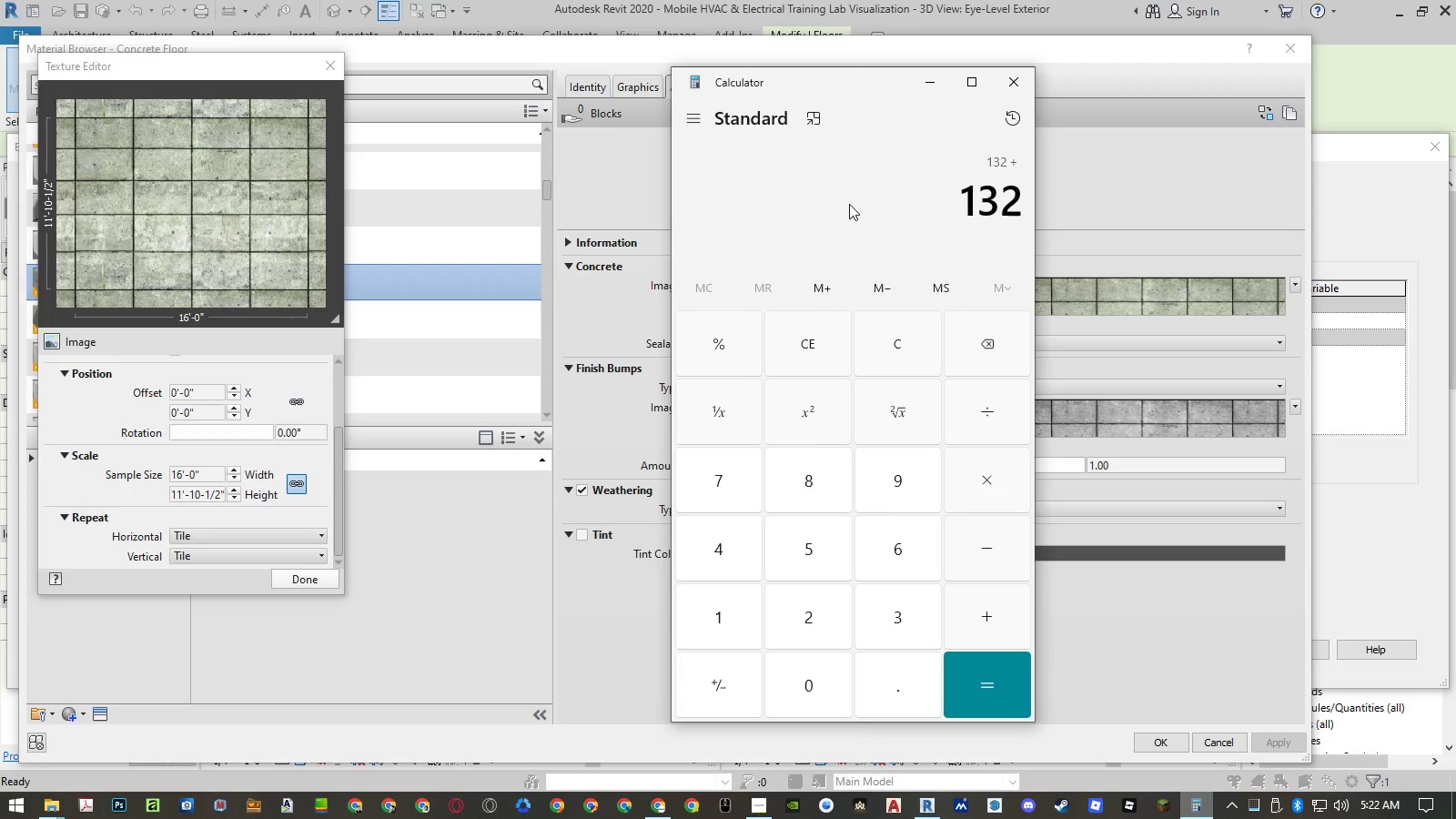 
key(Numpad1)
 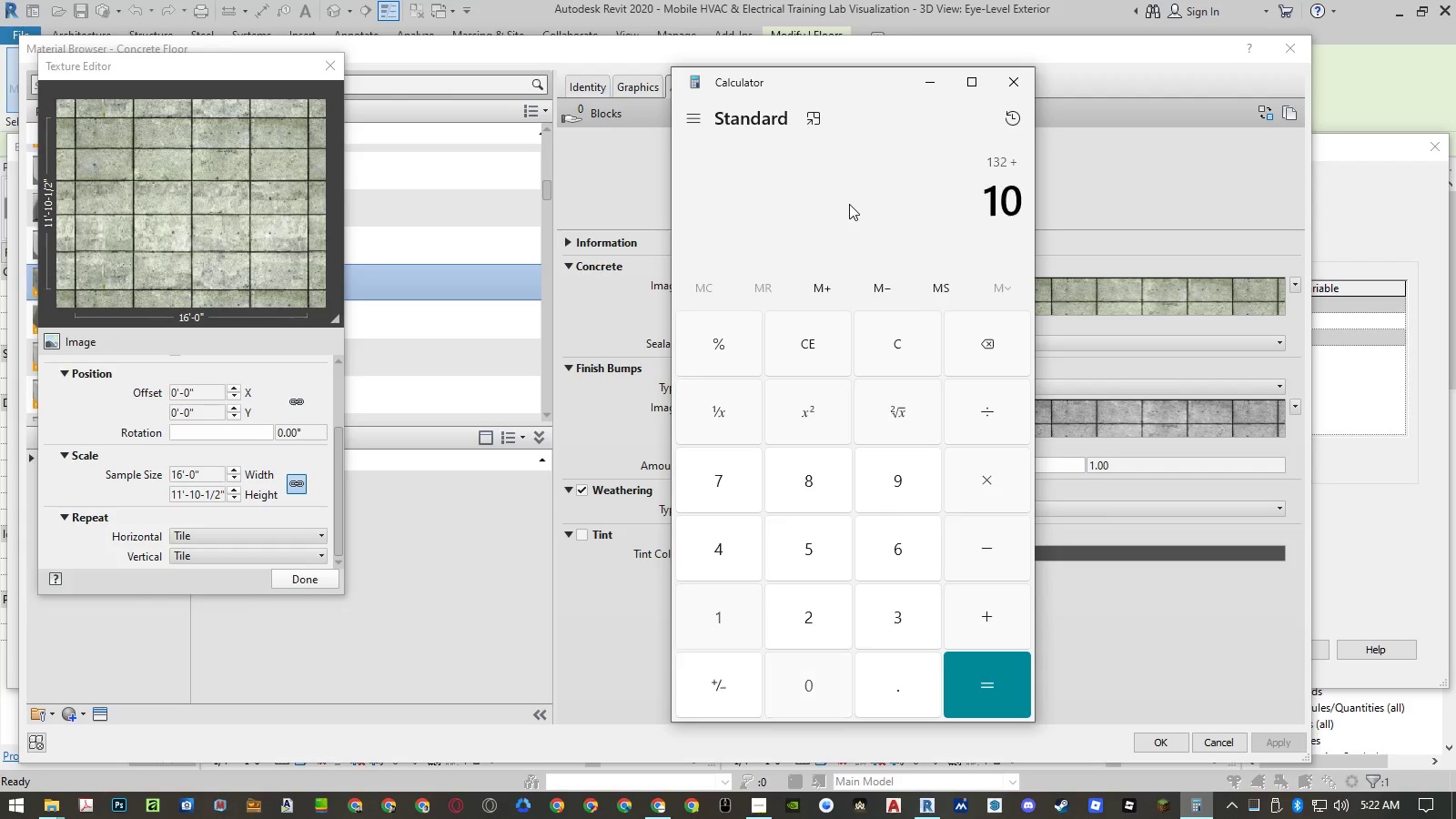 
key(Numpad0)
 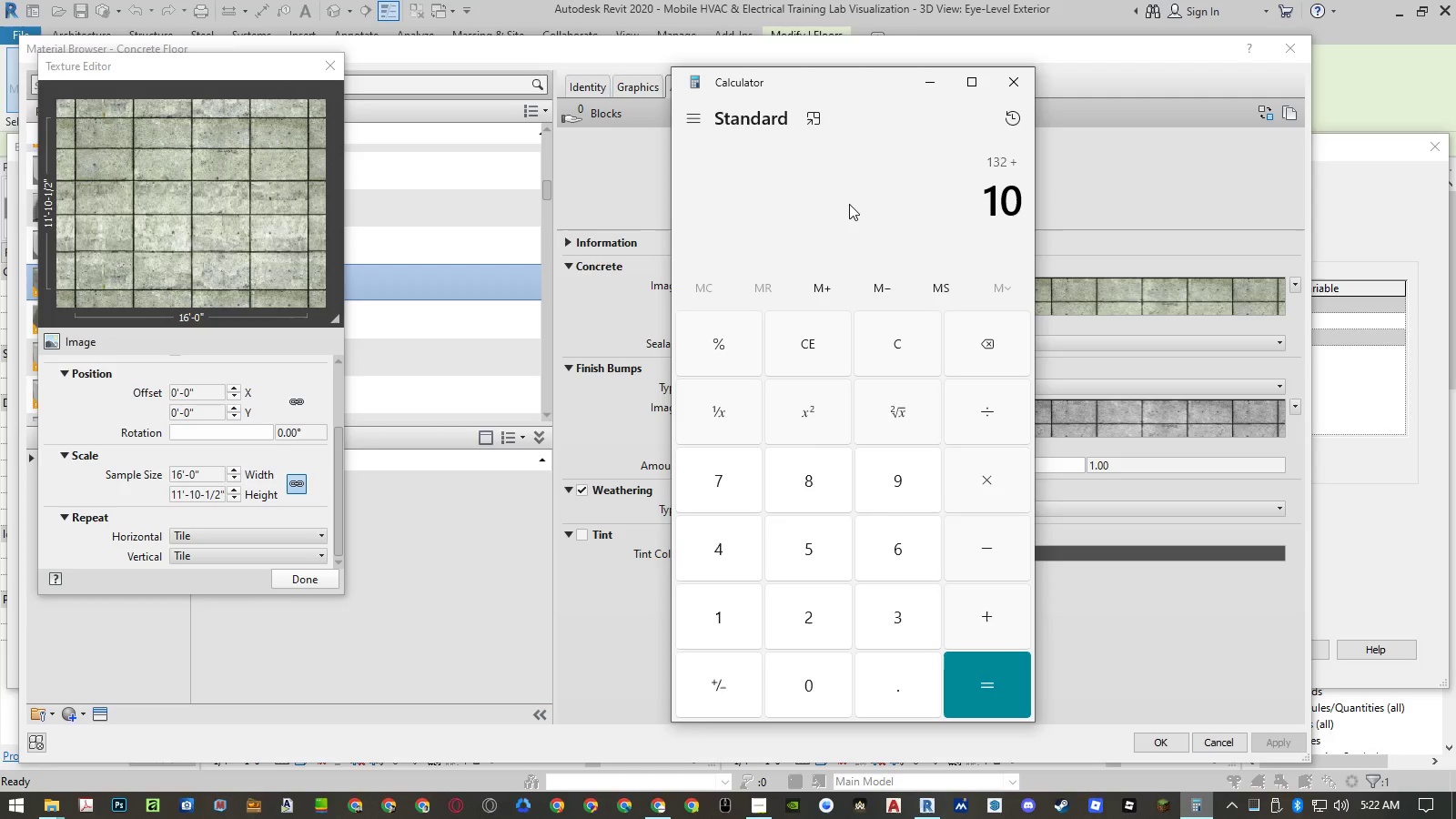 
key(NumpadDecimal)
 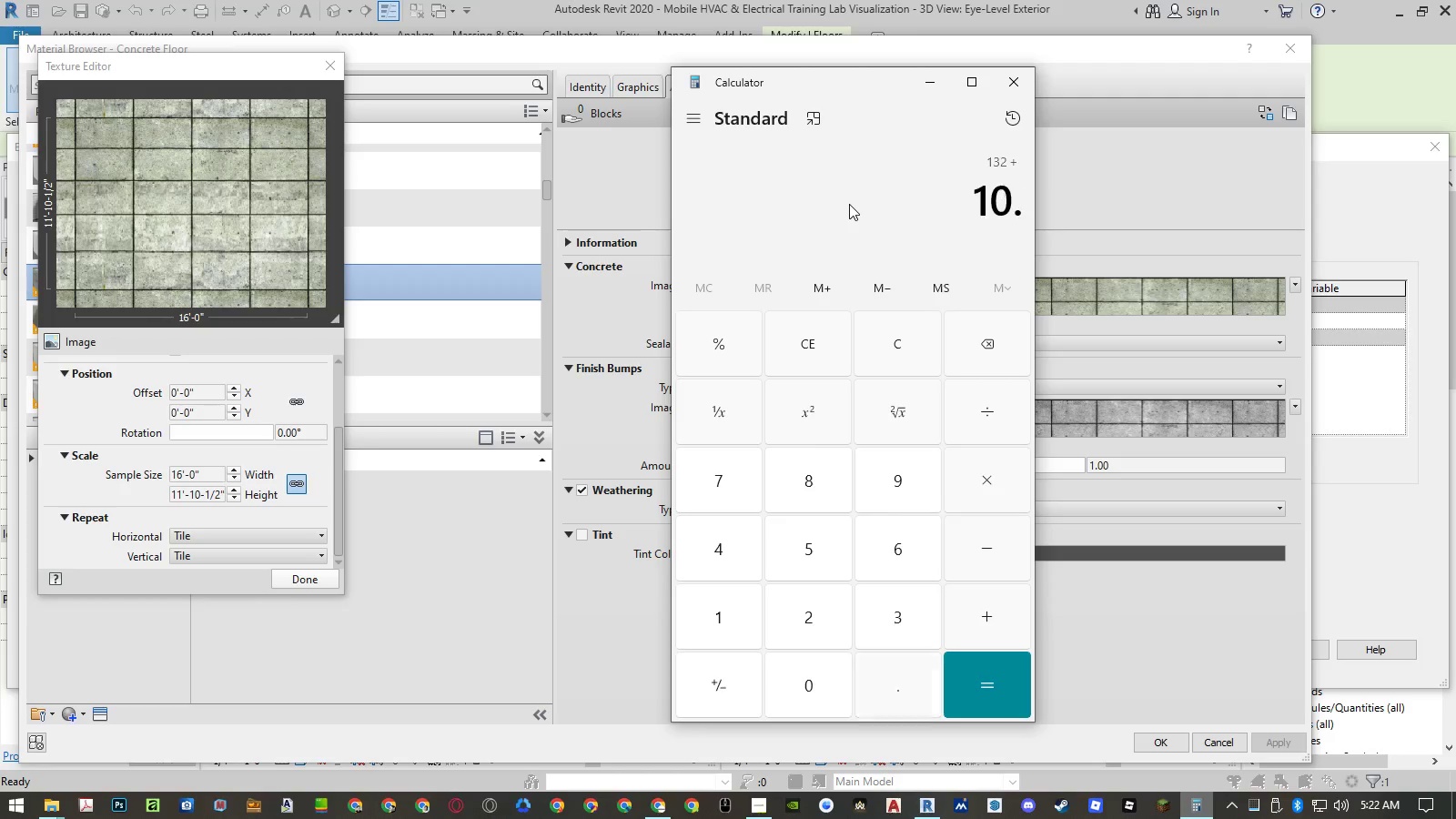 
key(Numpad5)
 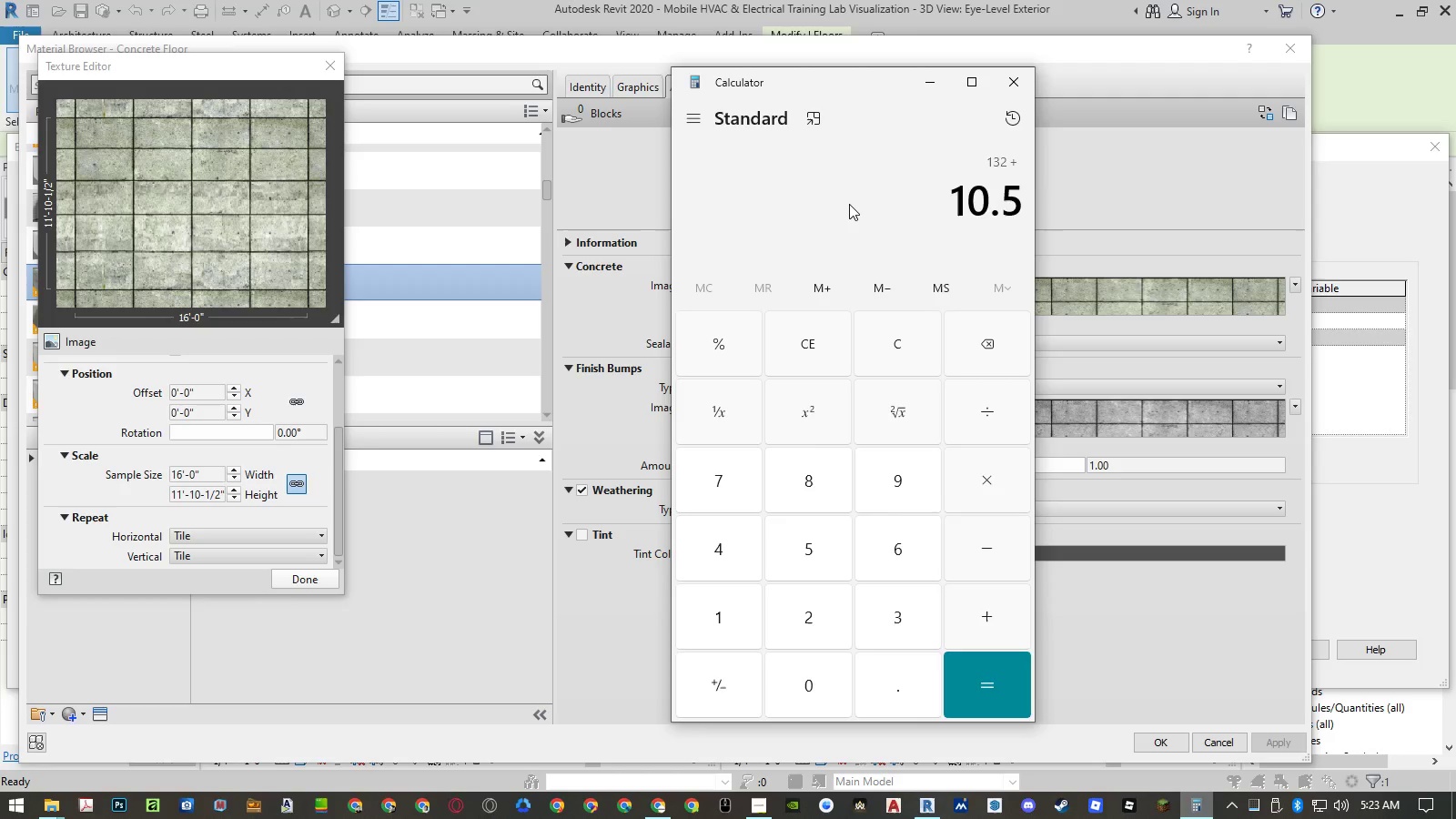 
key(NumpadEnter)
 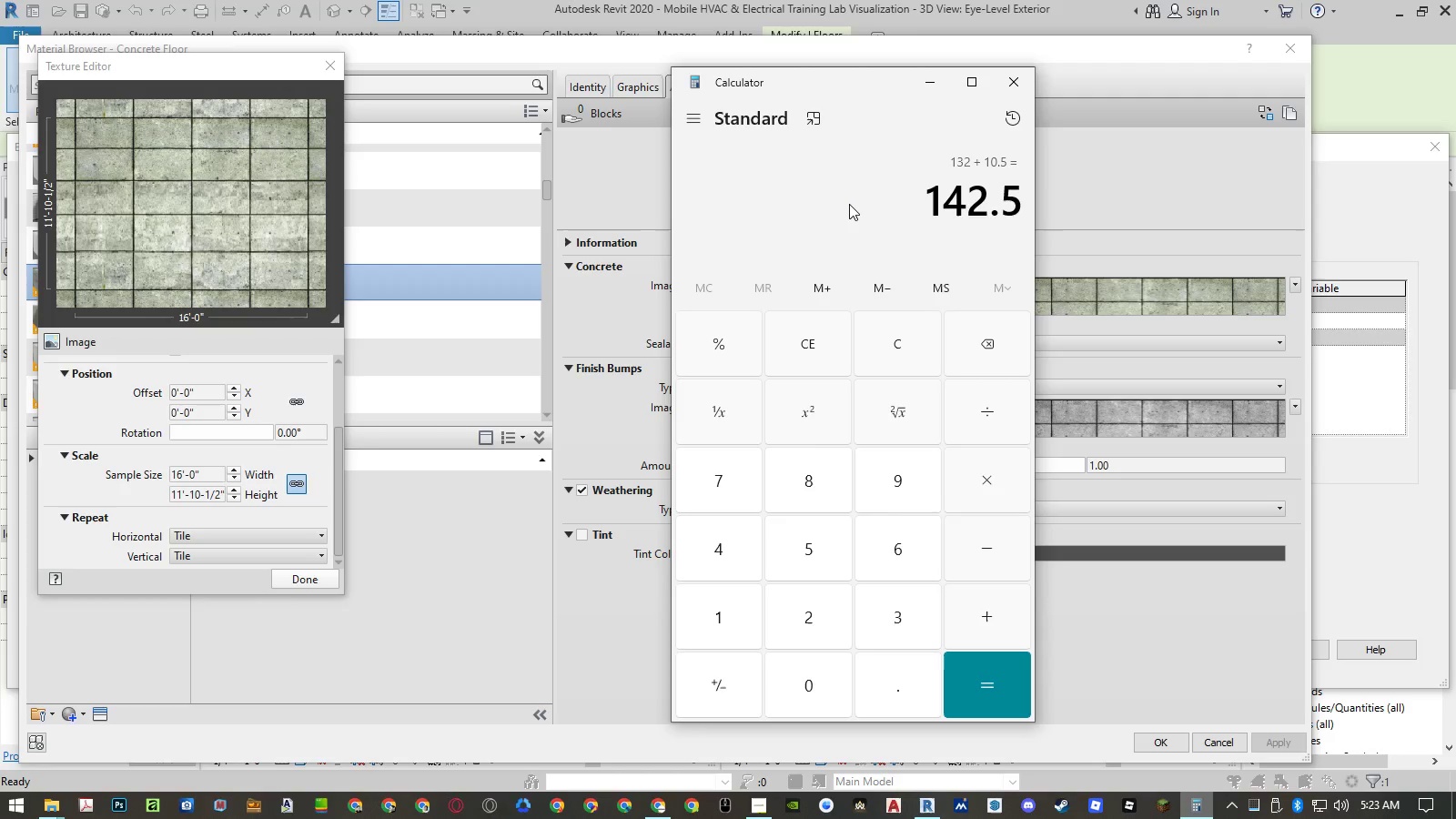 
wait(6.23)
 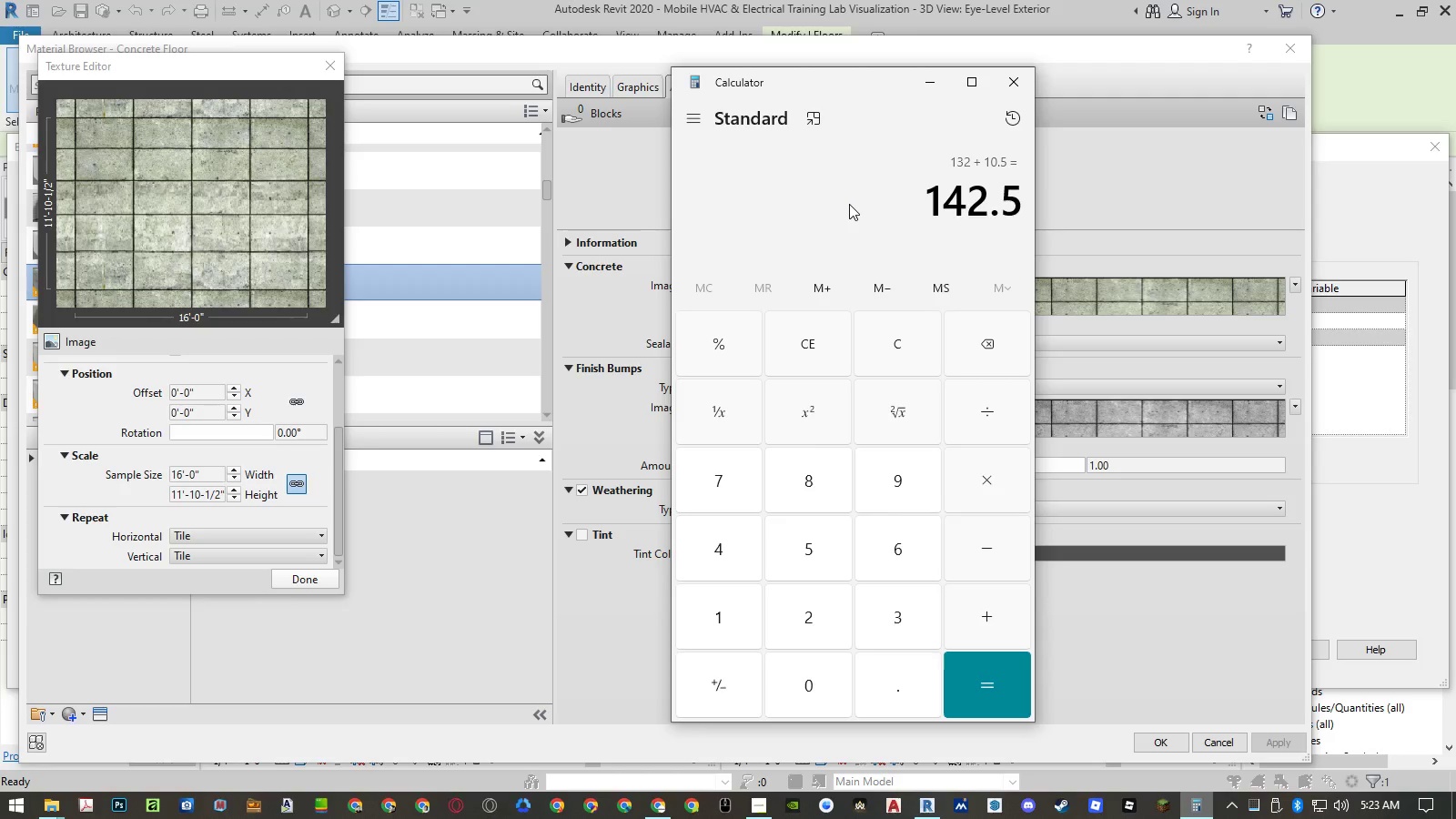 
key(NumpadDivide)
 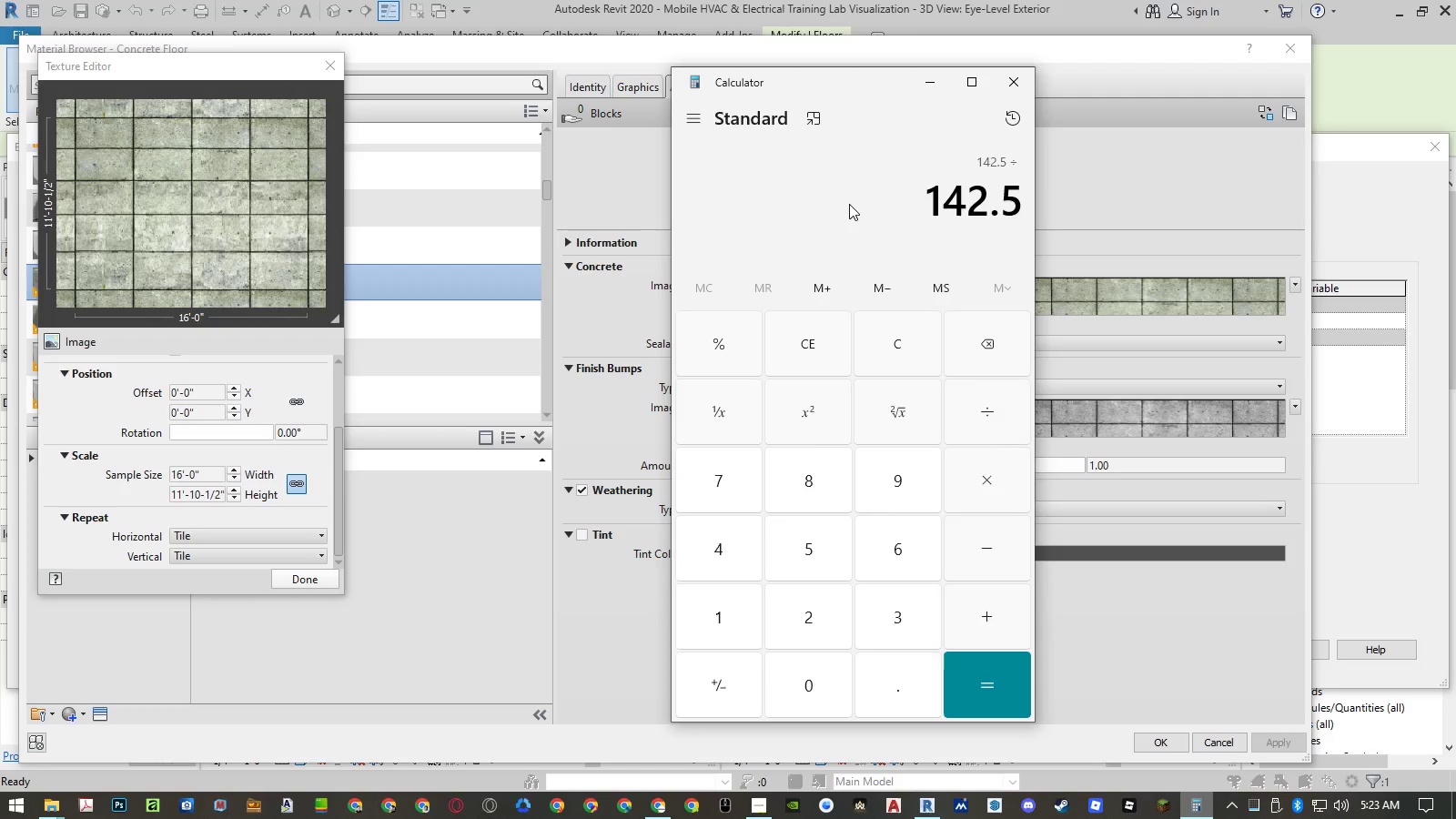 
key(Numpad5)
 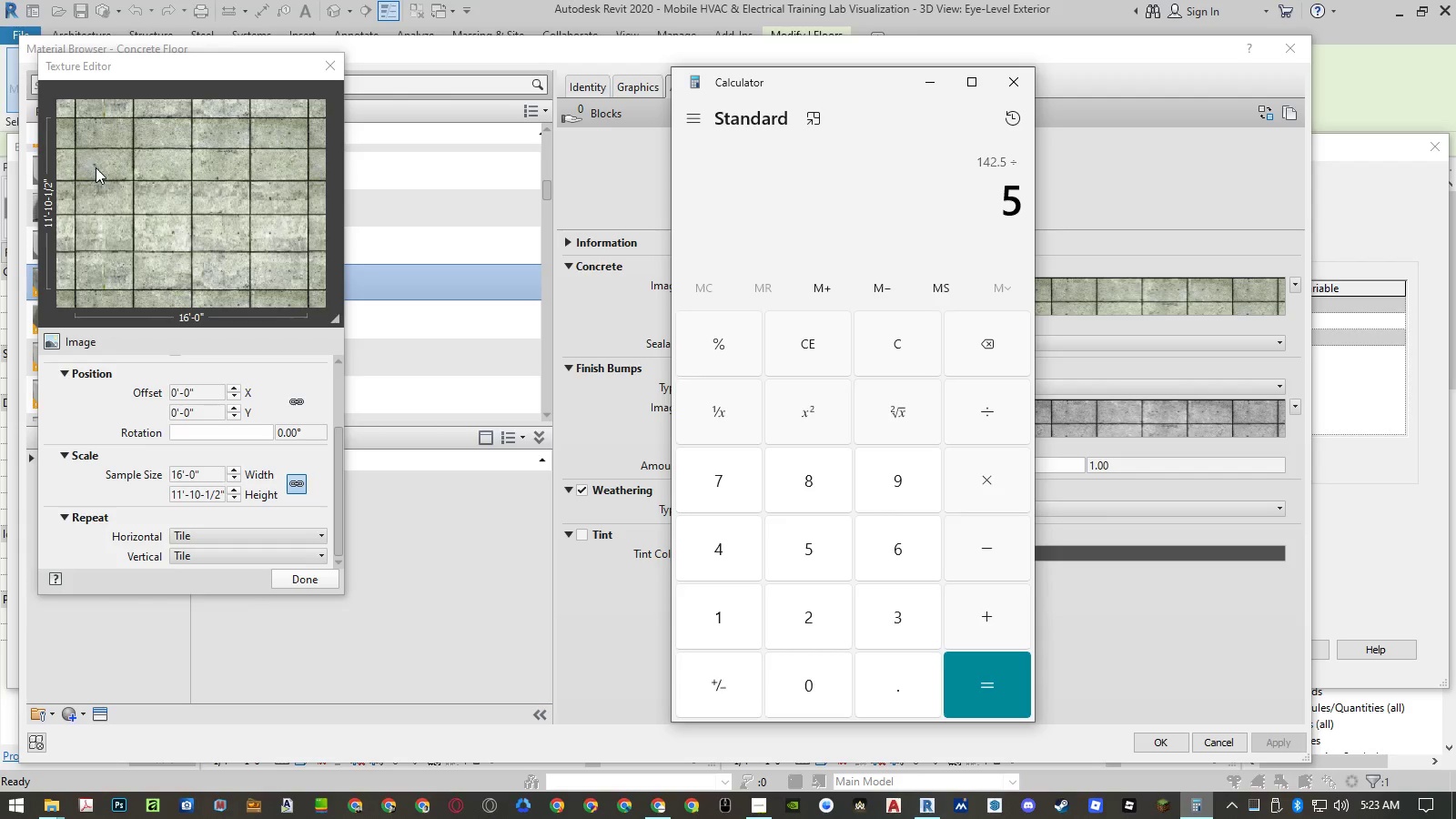 
left_click([915, 191])
 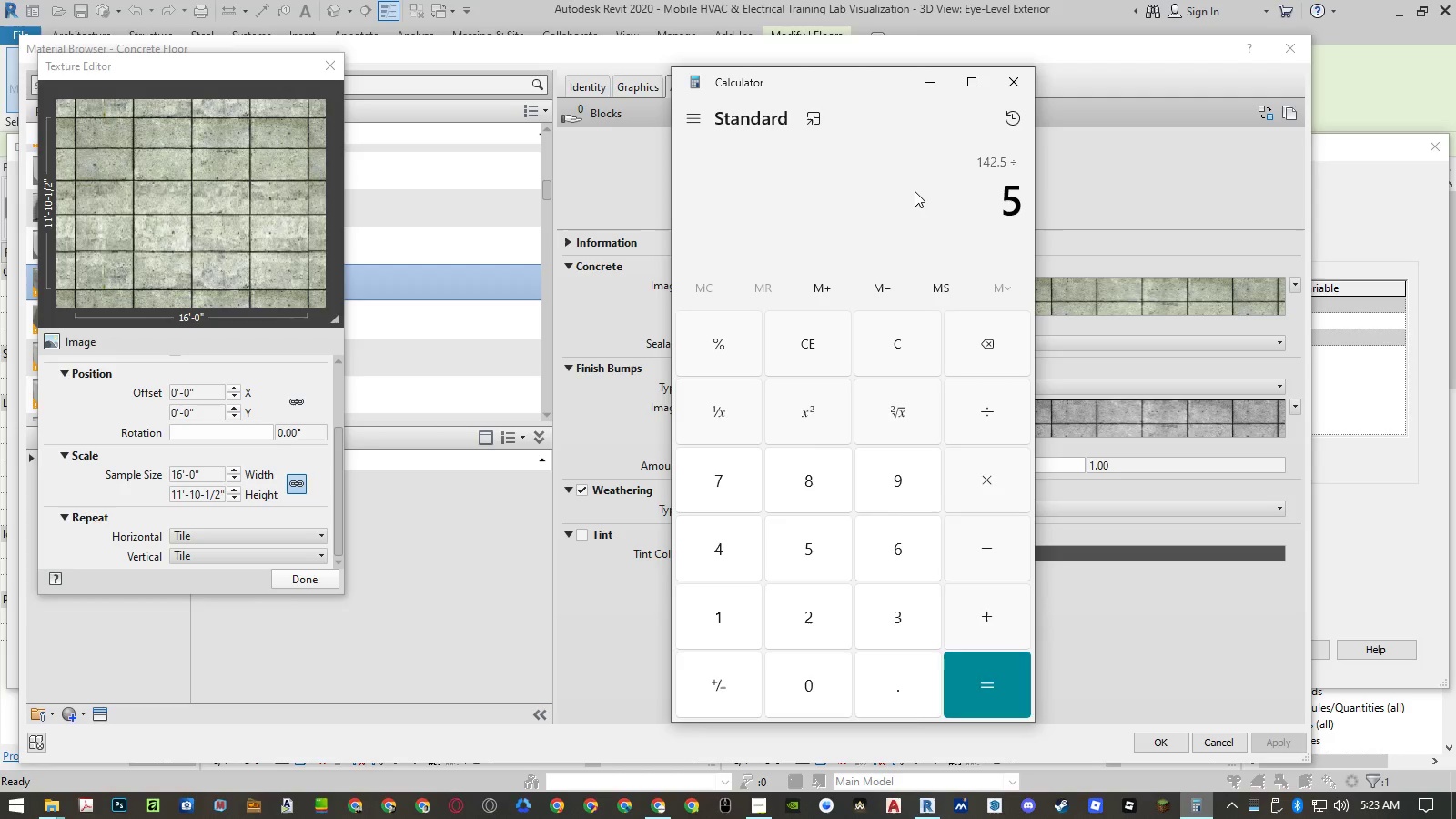 
key(NumpadEnter)
 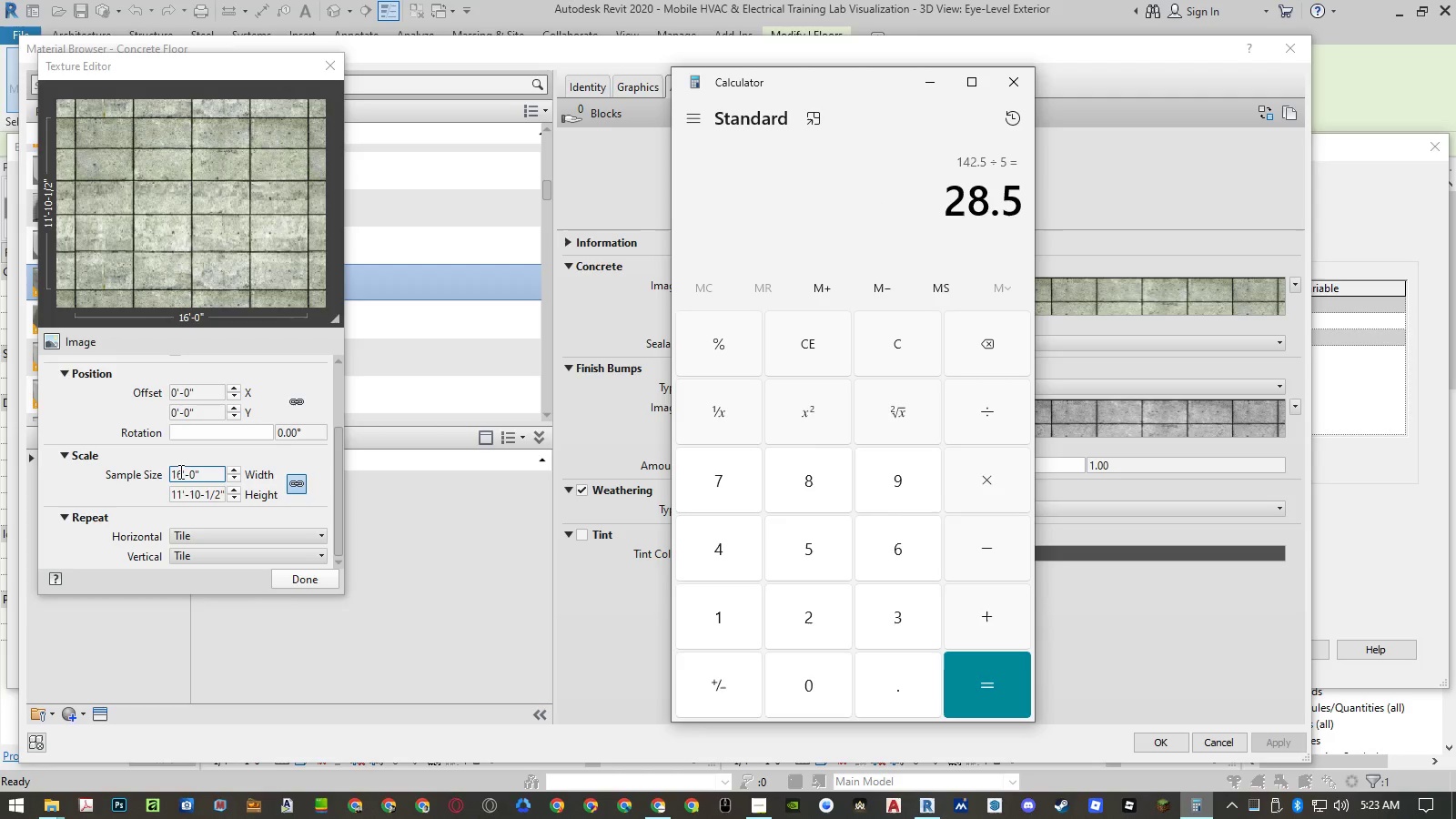 
wait(7.02)
 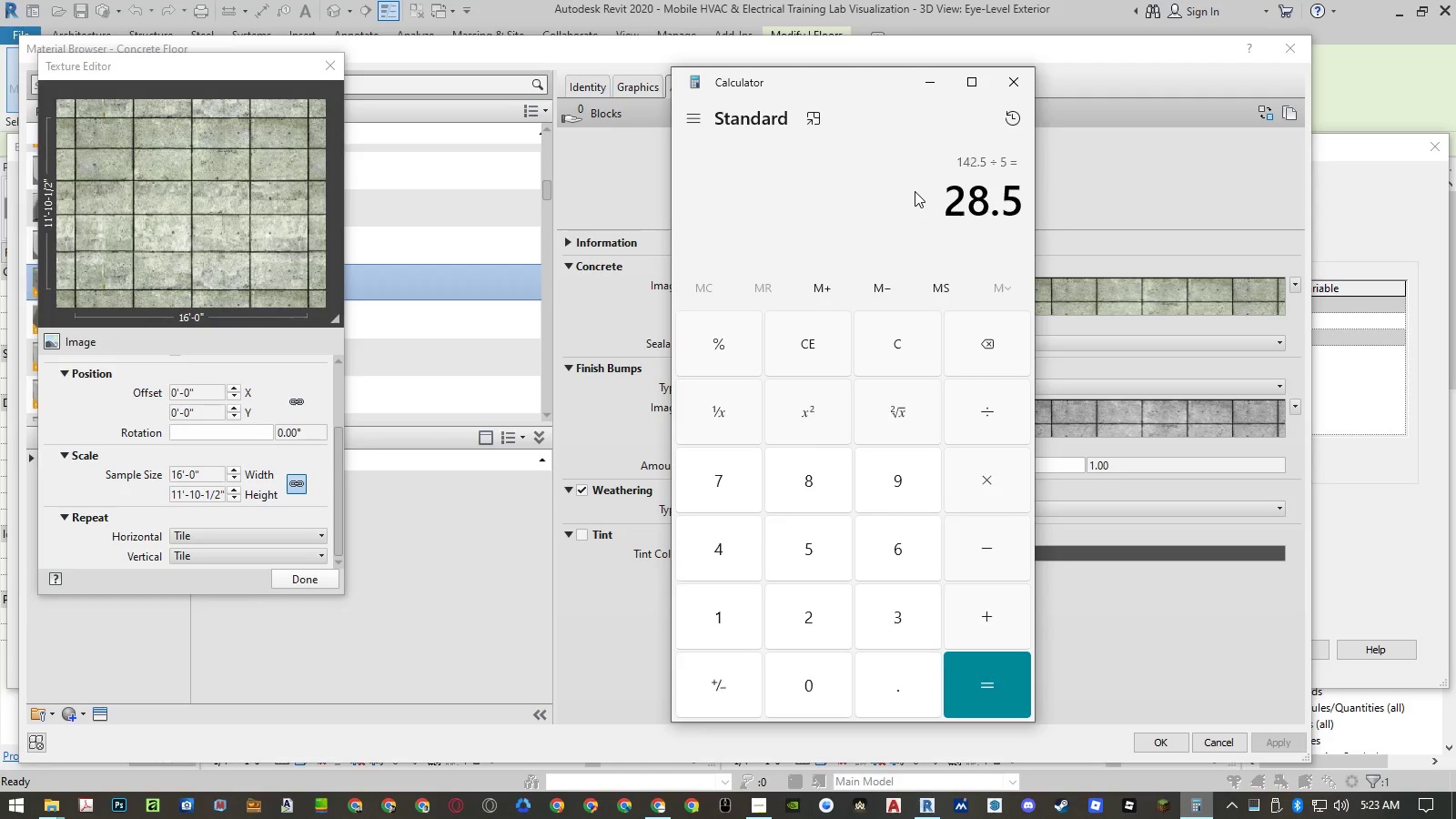 
left_click([326, 579])
 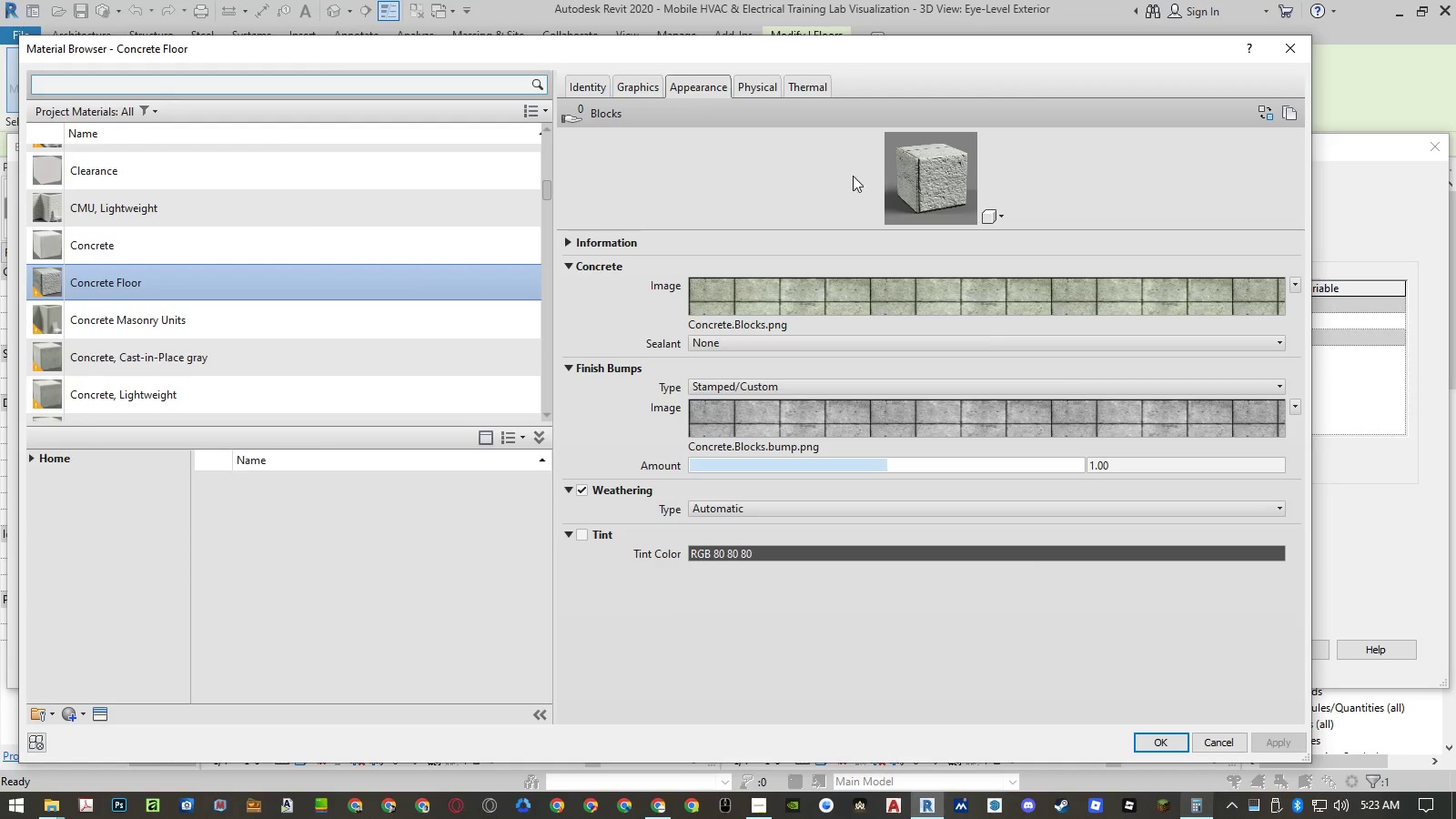 
left_click([632, 87])
 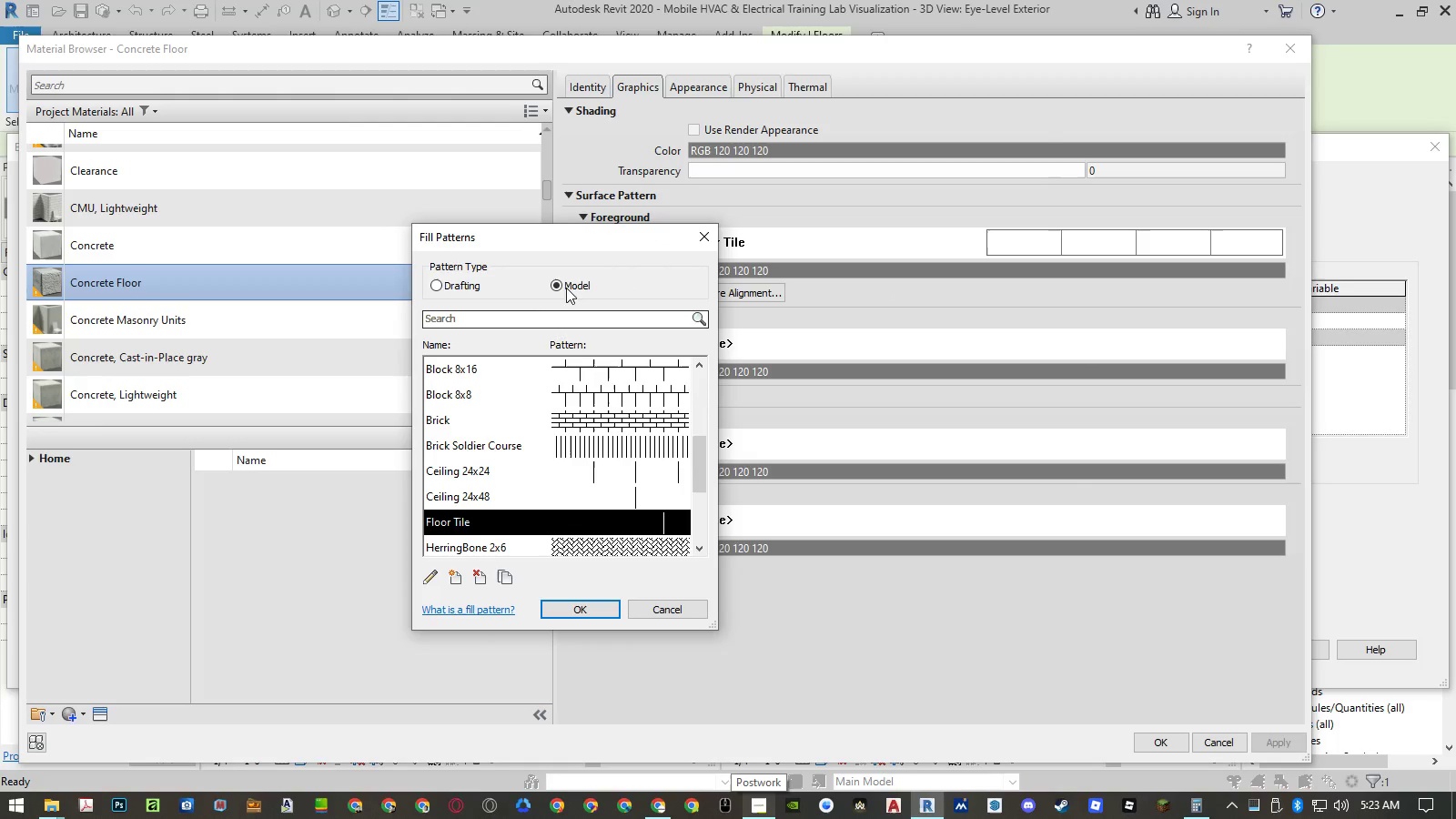 
wait(5.06)
 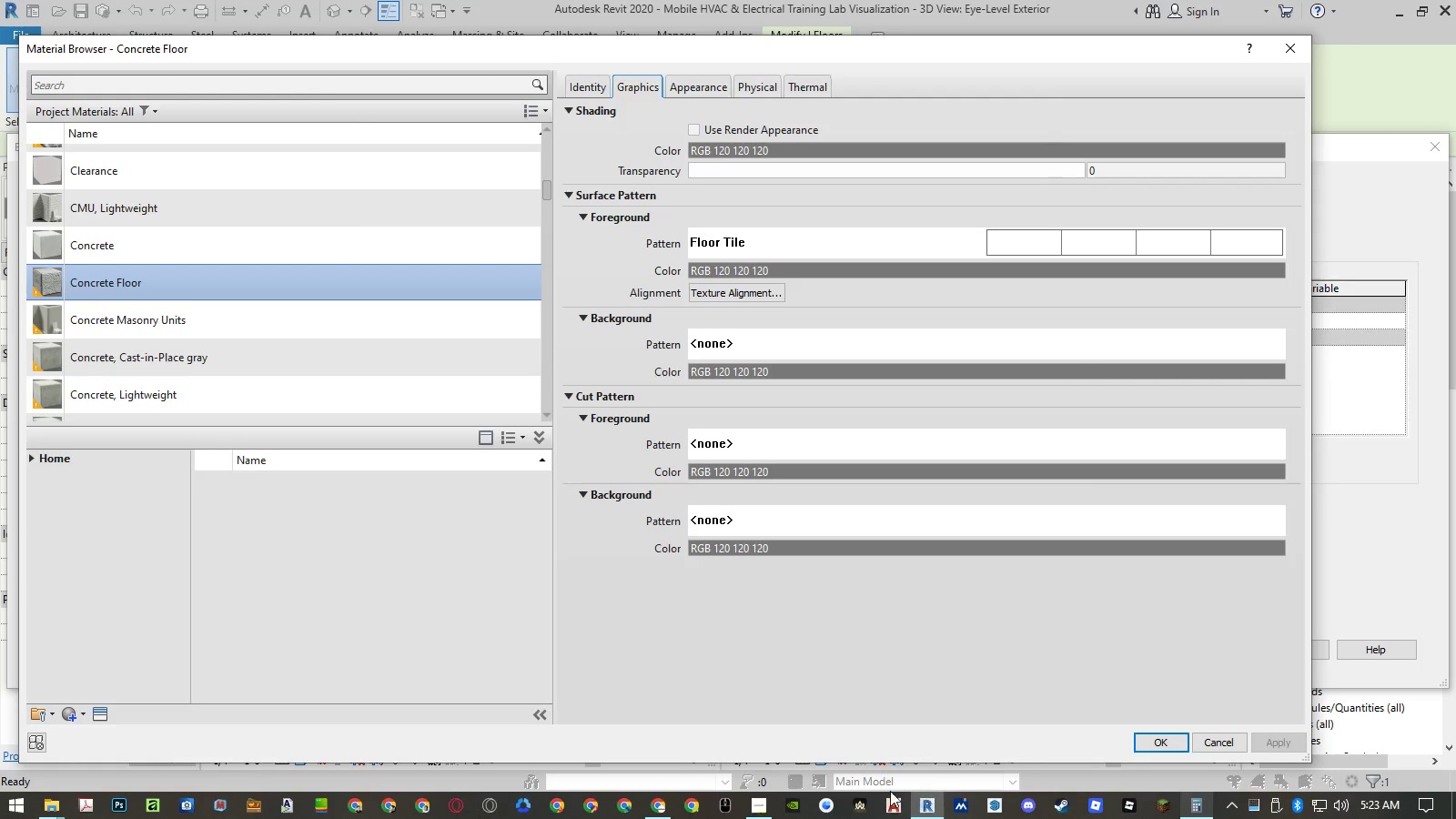 
double_click([427, 581])
 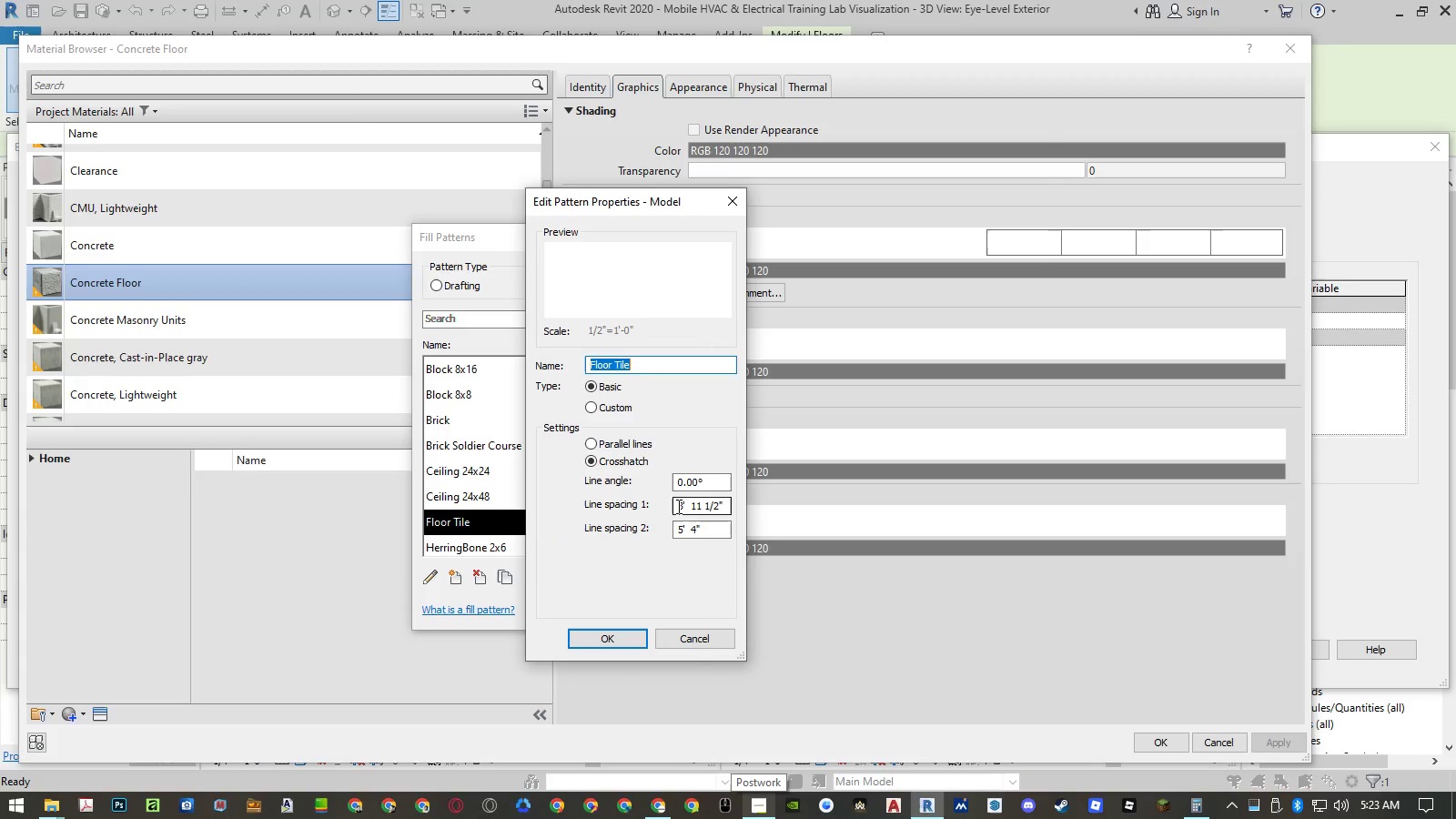 
left_click_drag(start_coordinate=[714, 529], to_coordinate=[642, 533])
 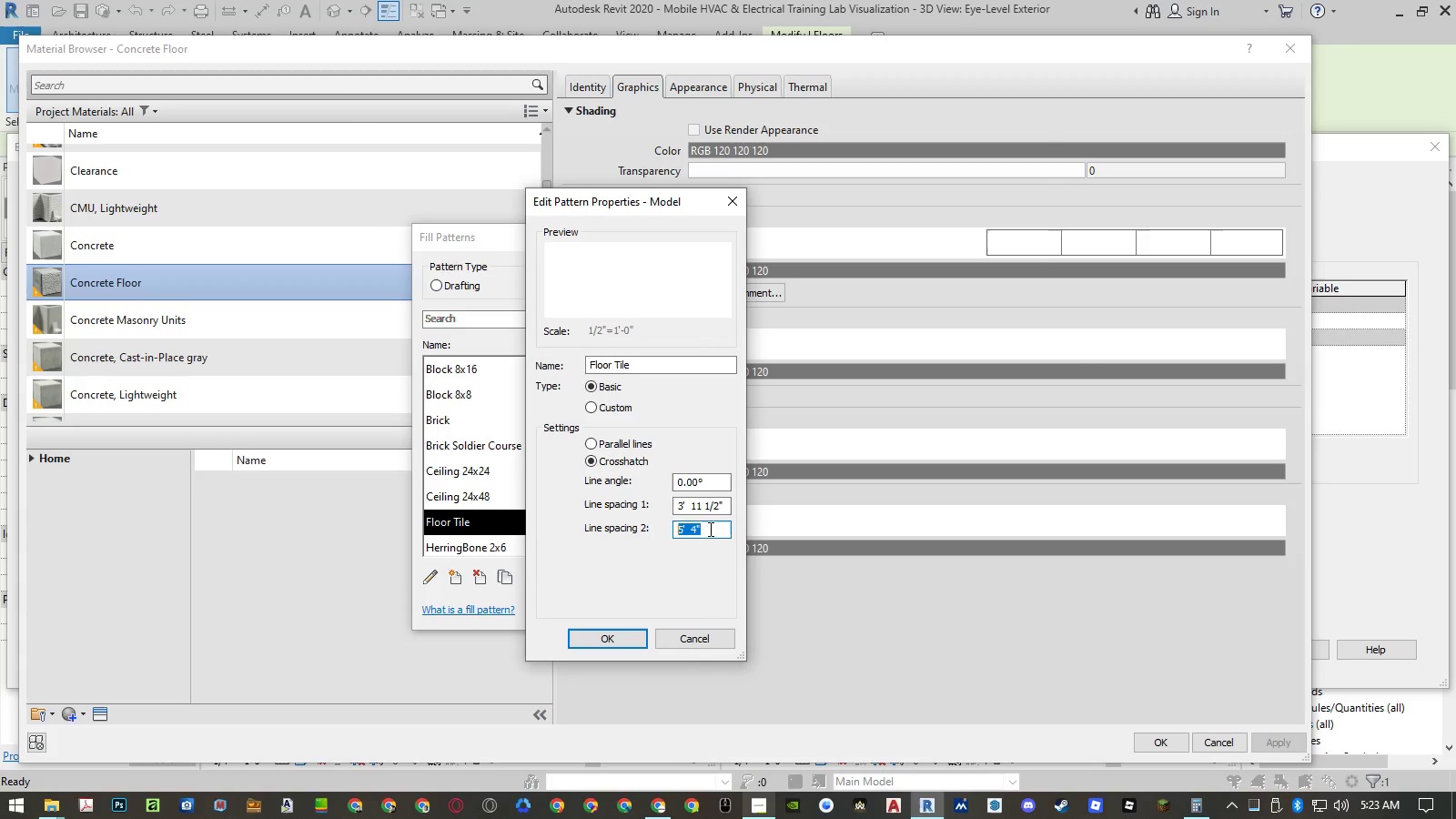 
left_click_drag(start_coordinate=[686, 527], to_coordinate=[733, 532])
 